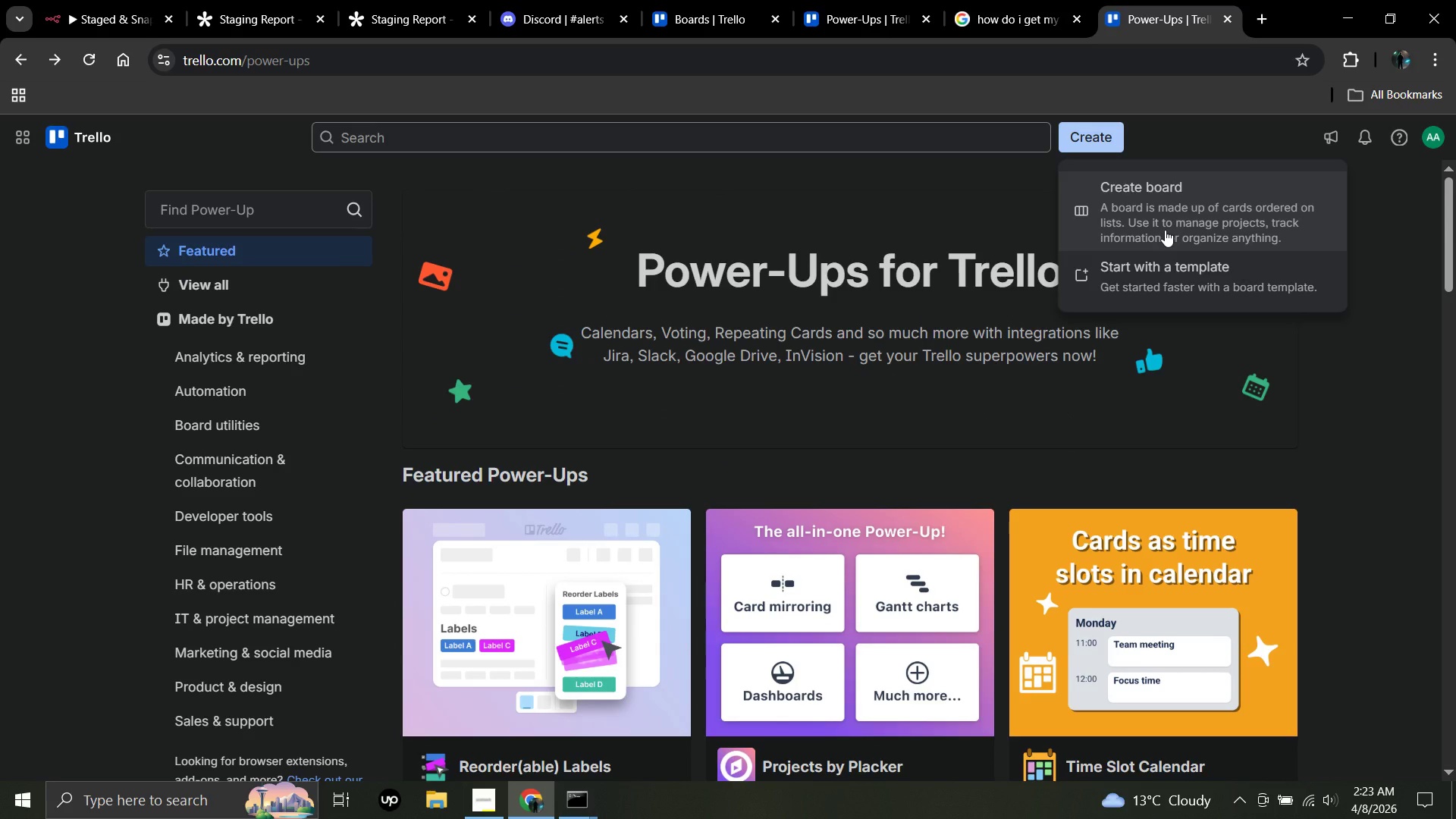 
wait(10.3)
 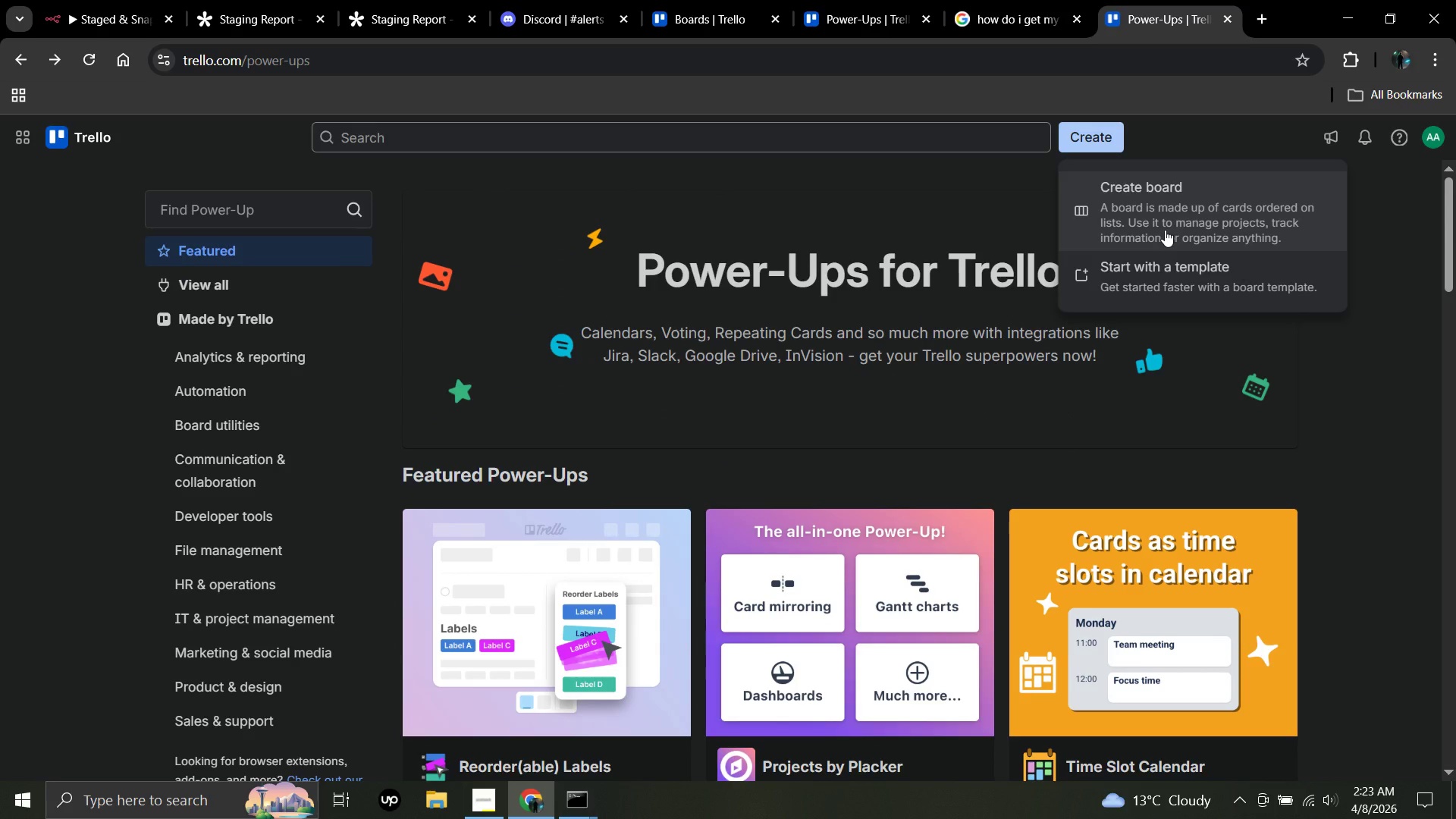 
left_click([971, 372])
 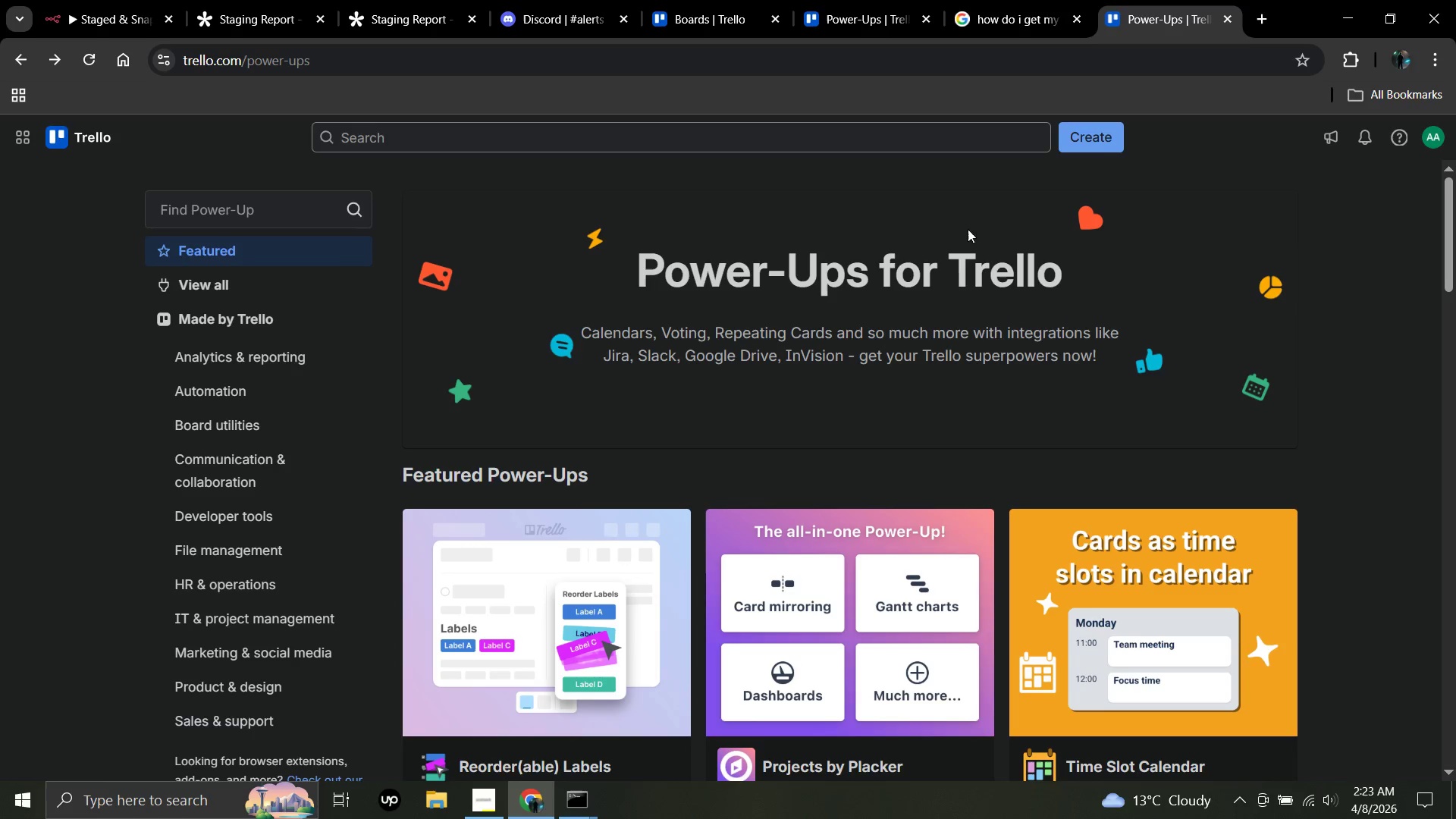 
scroll: coordinate [977, 422], scroll_direction: down, amount: 2.0
 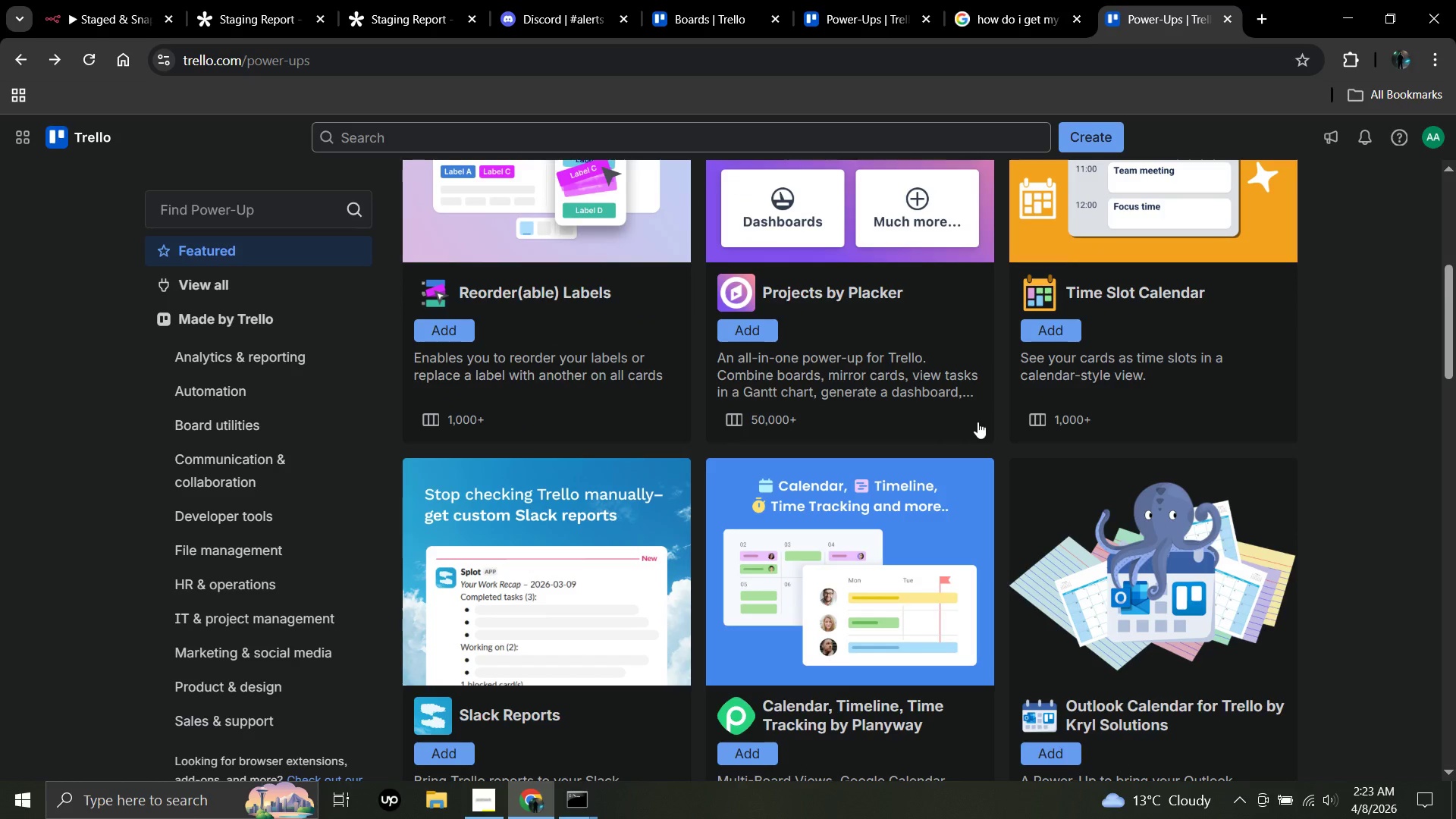 
scroll: coordinate [977, 422], scroll_direction: up, amount: 2.0
 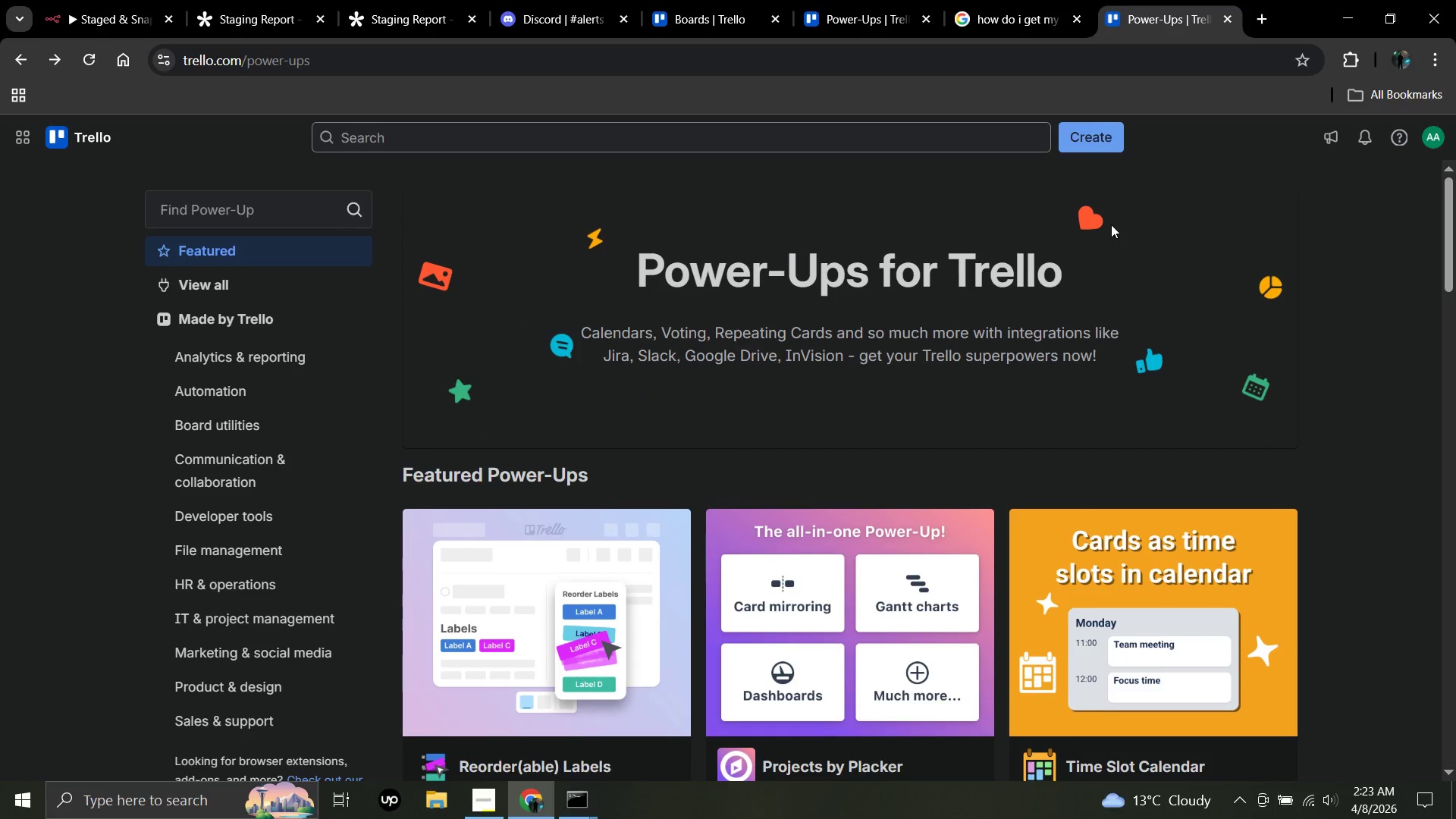 
left_click([1087, 146])
 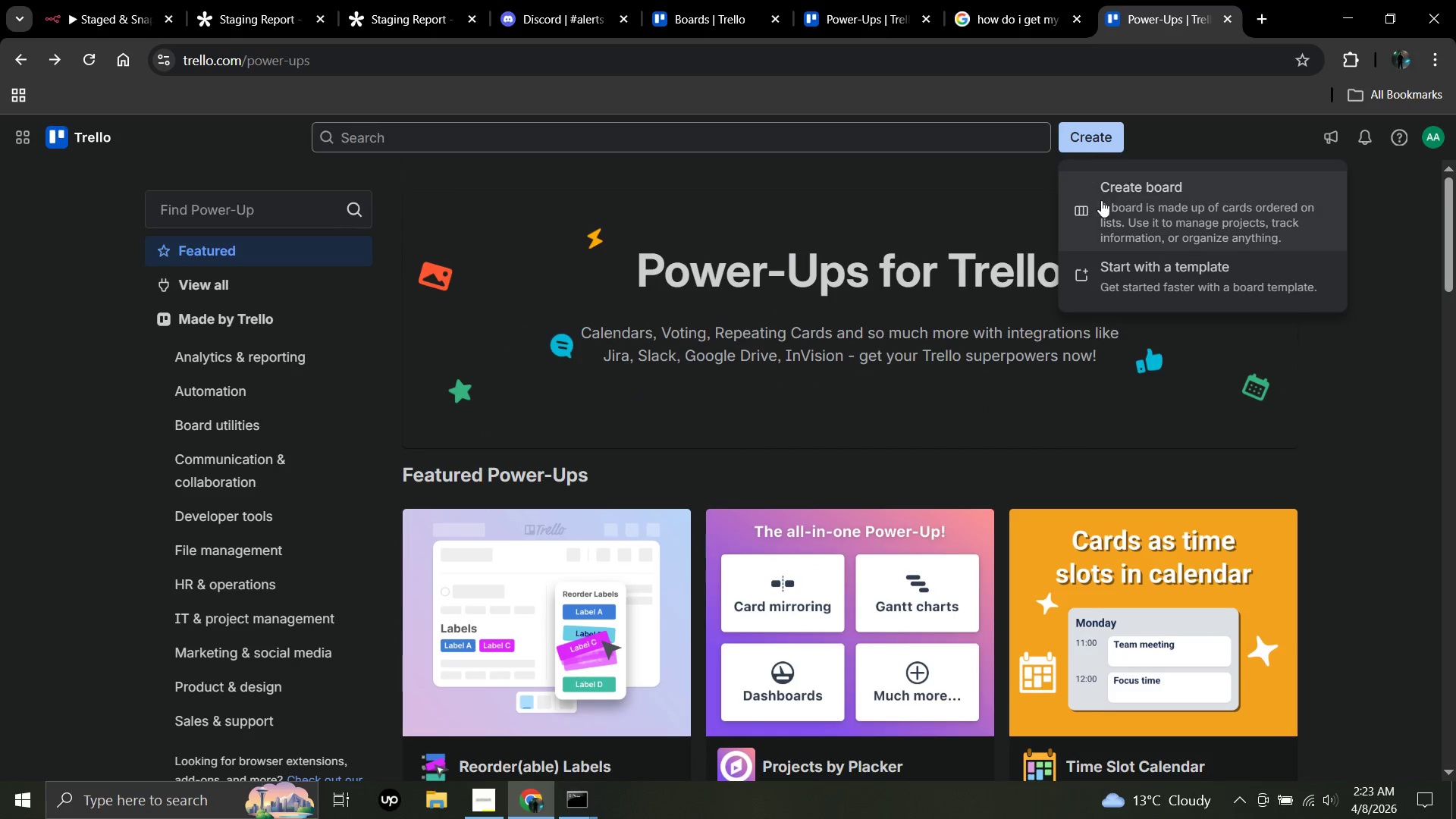 
left_click([1102, 201])
 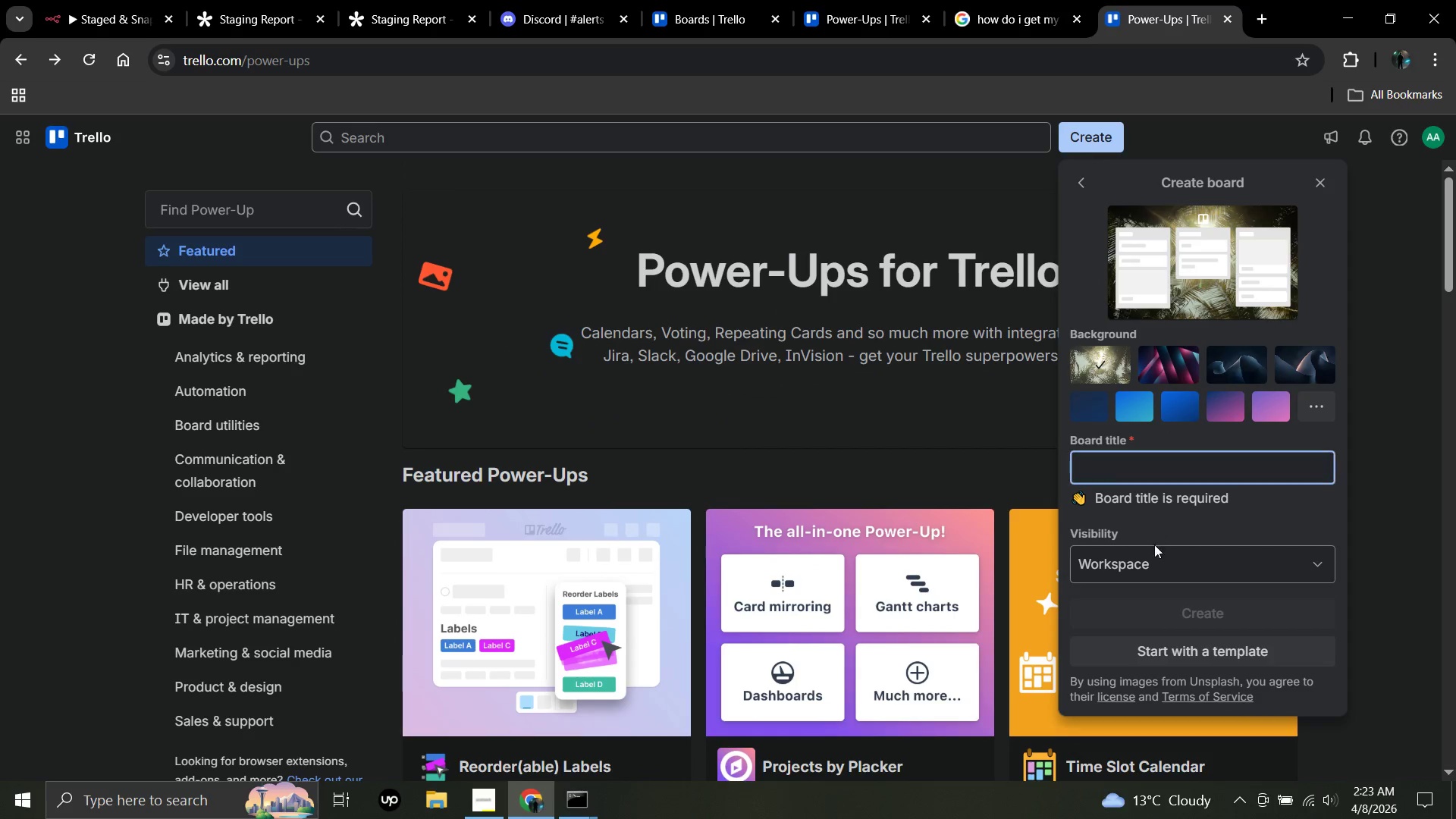 
scroll: coordinate [1152, 577], scroll_direction: down, amount: 1.0
 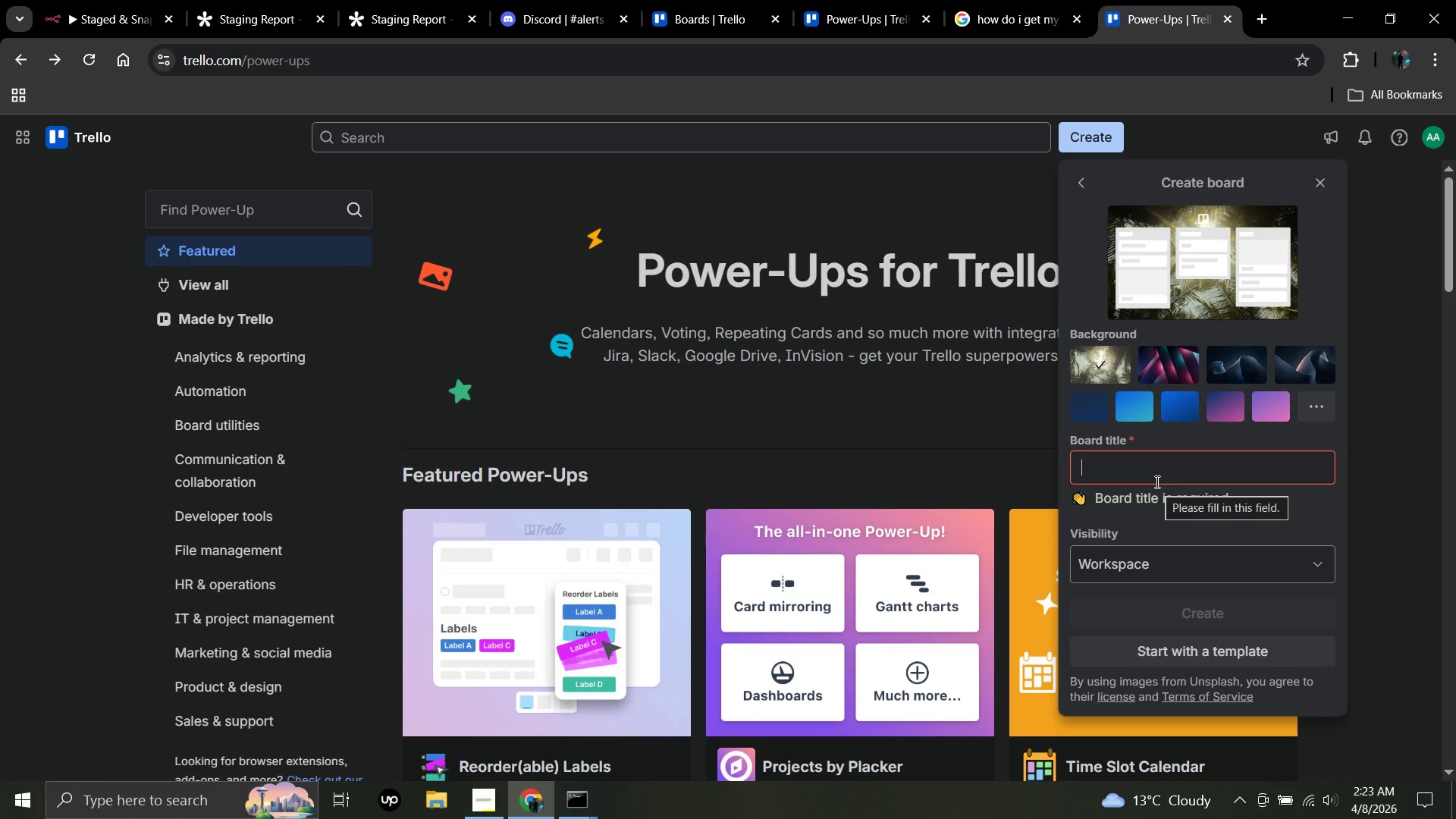 
type(N8n)
 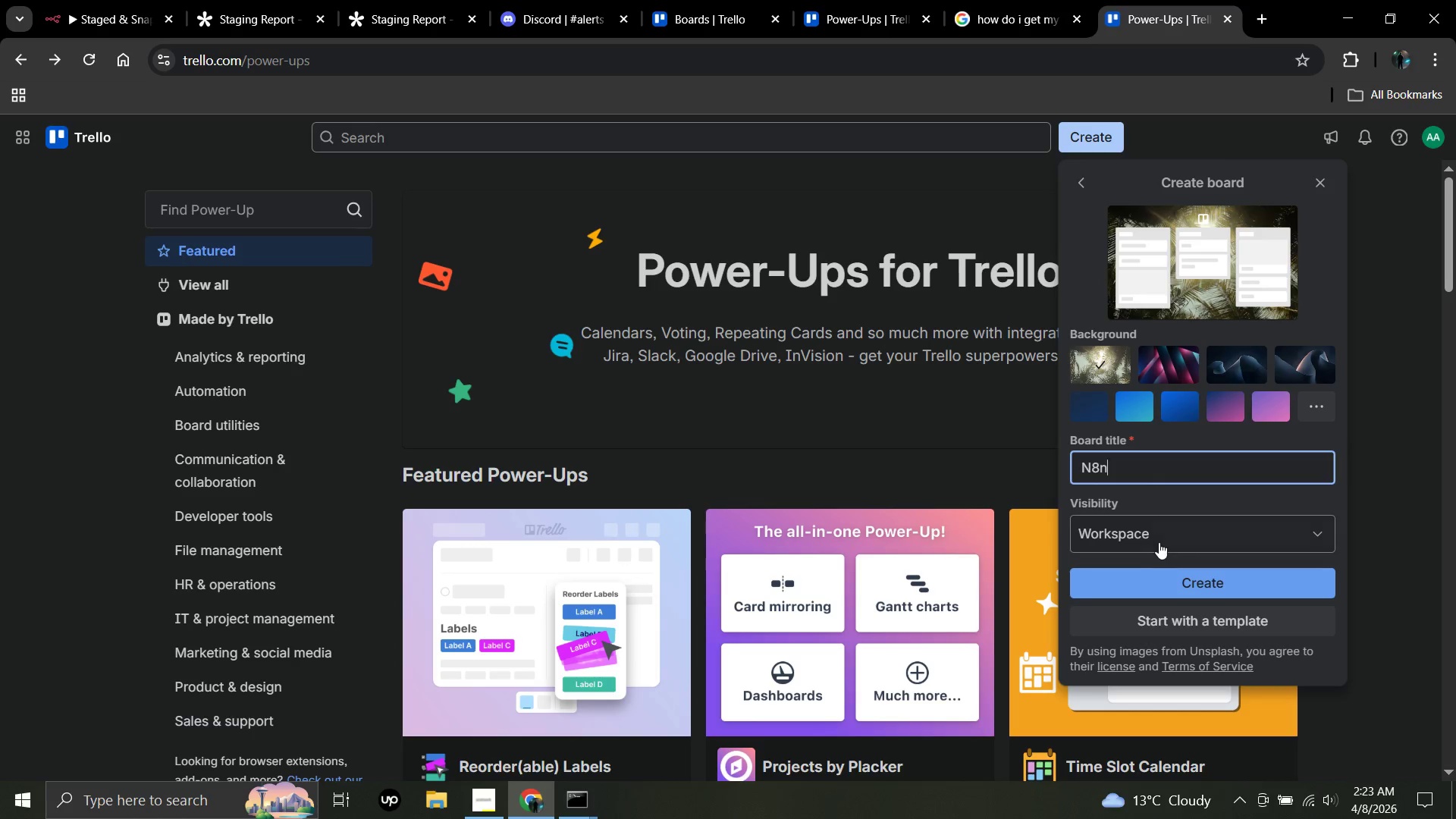 
left_click([1173, 526])
 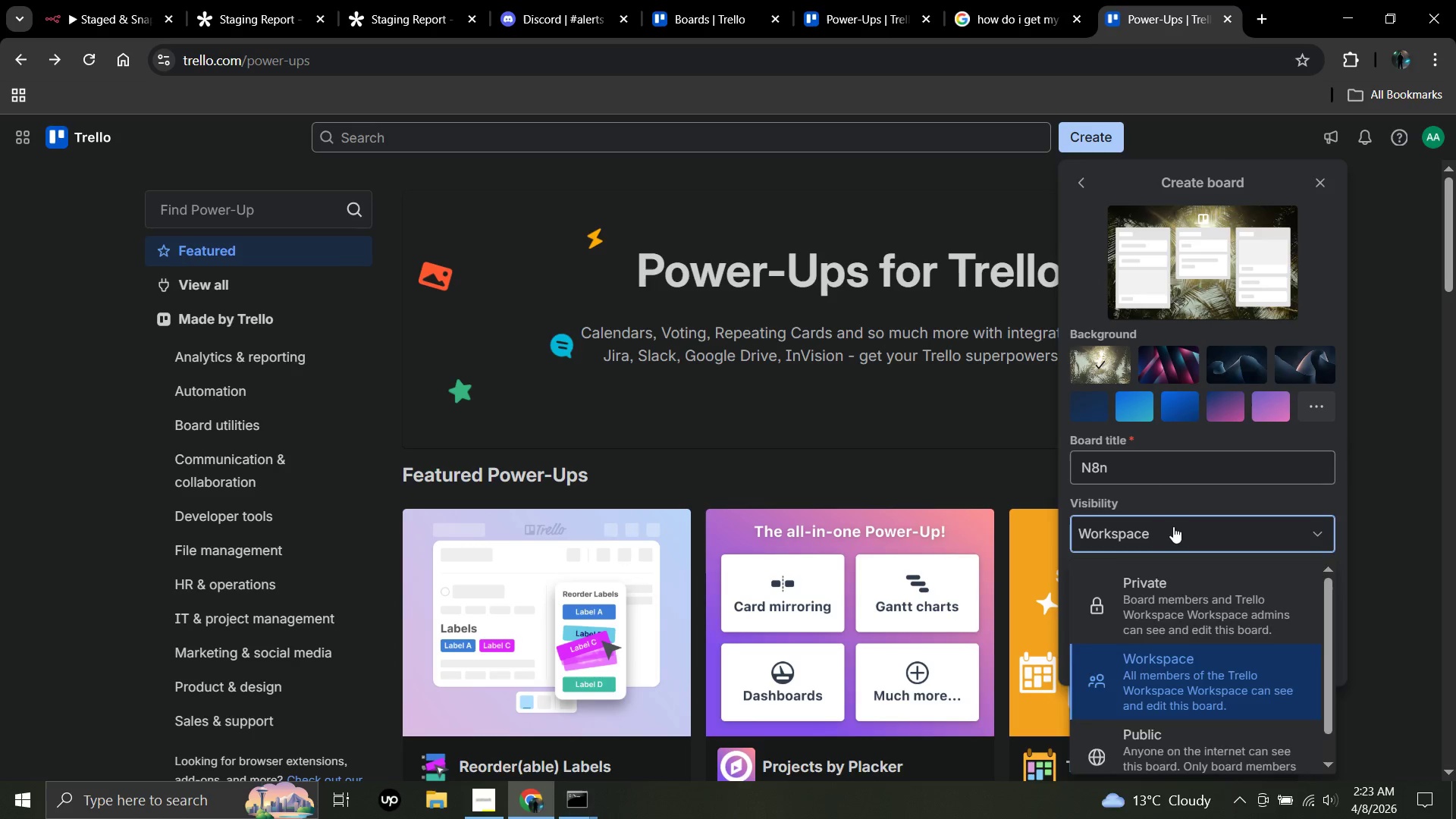 
left_click([1173, 526])
 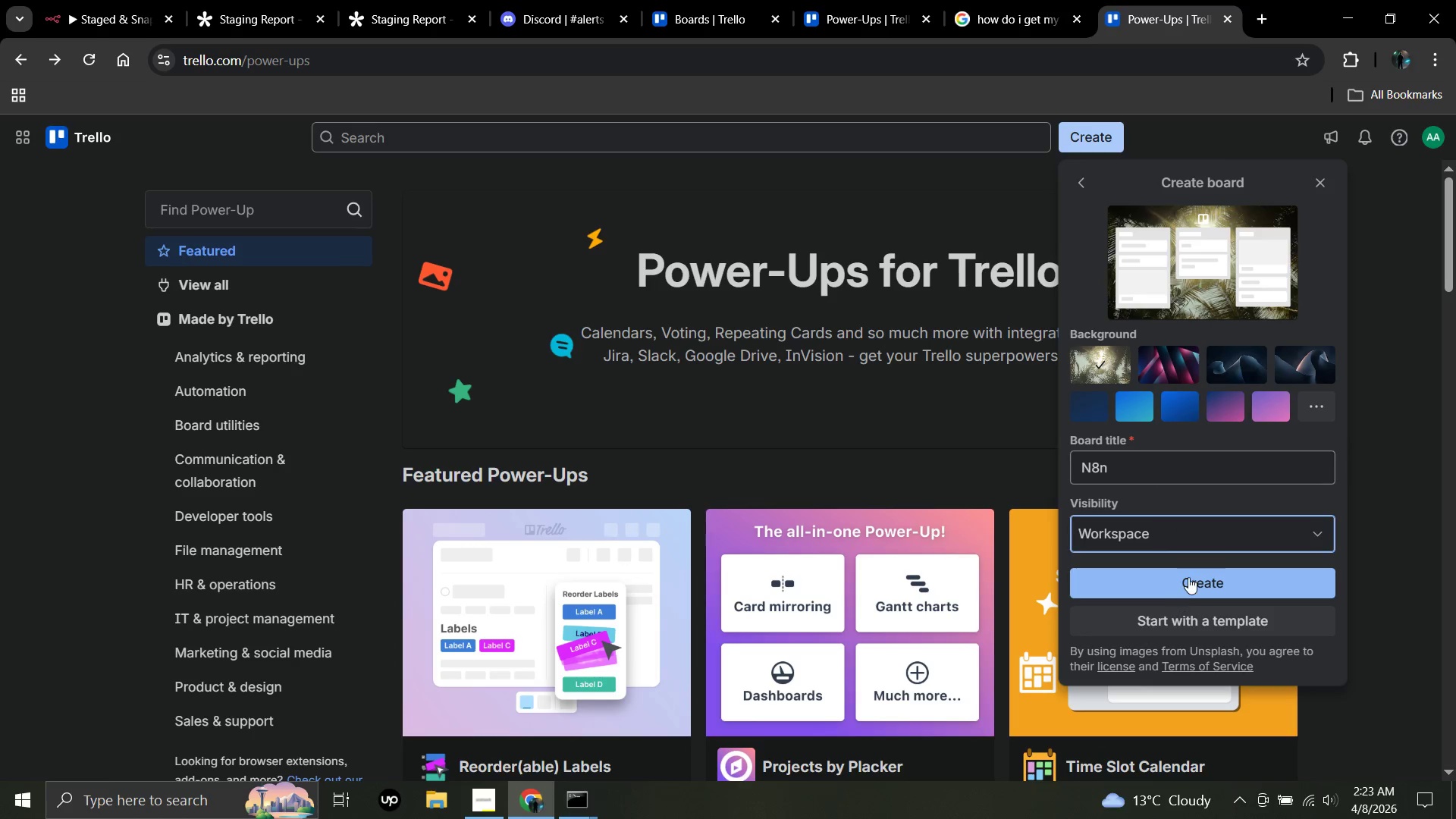 
left_click([1188, 577])
 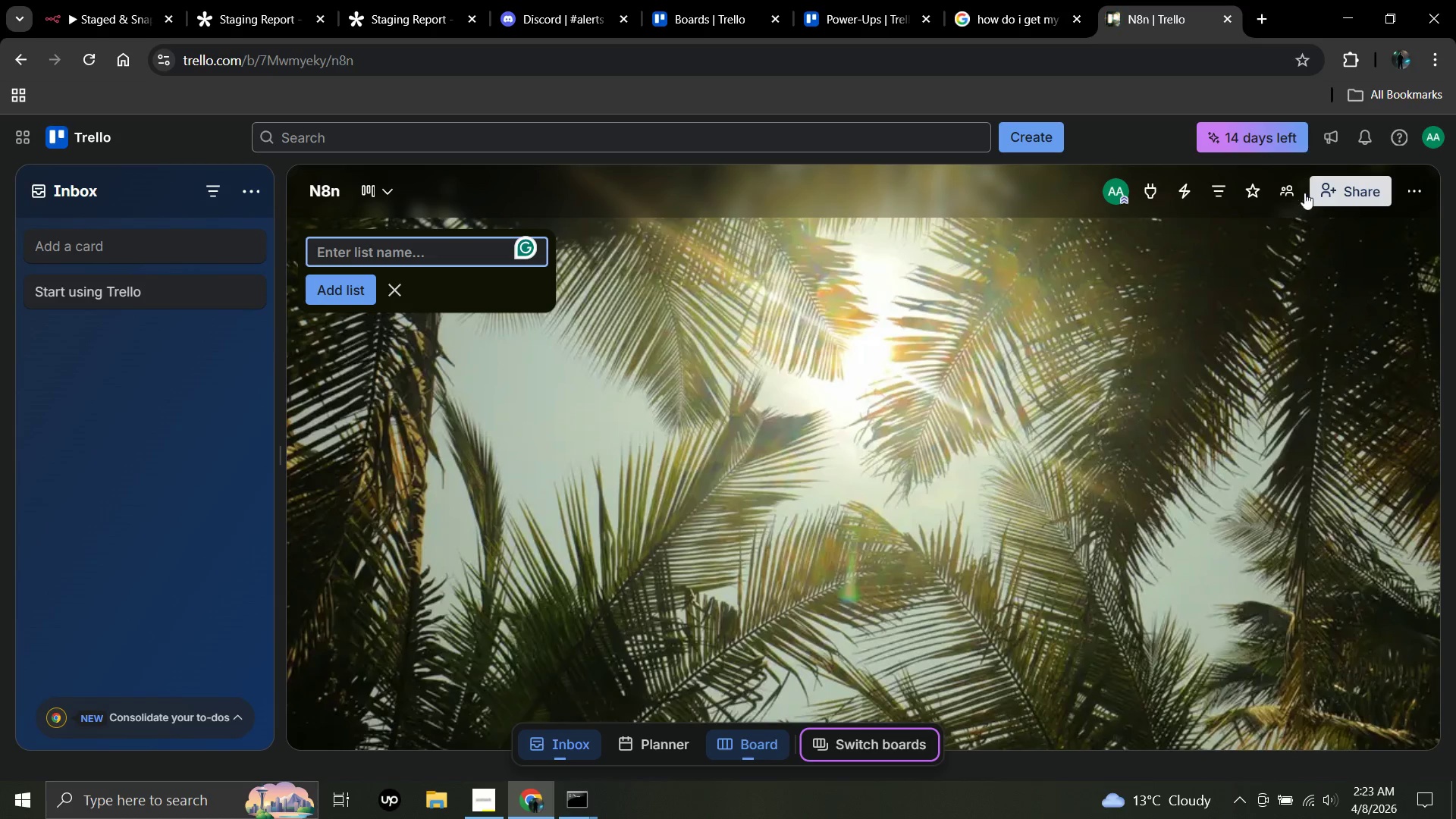 
wait(9.19)
 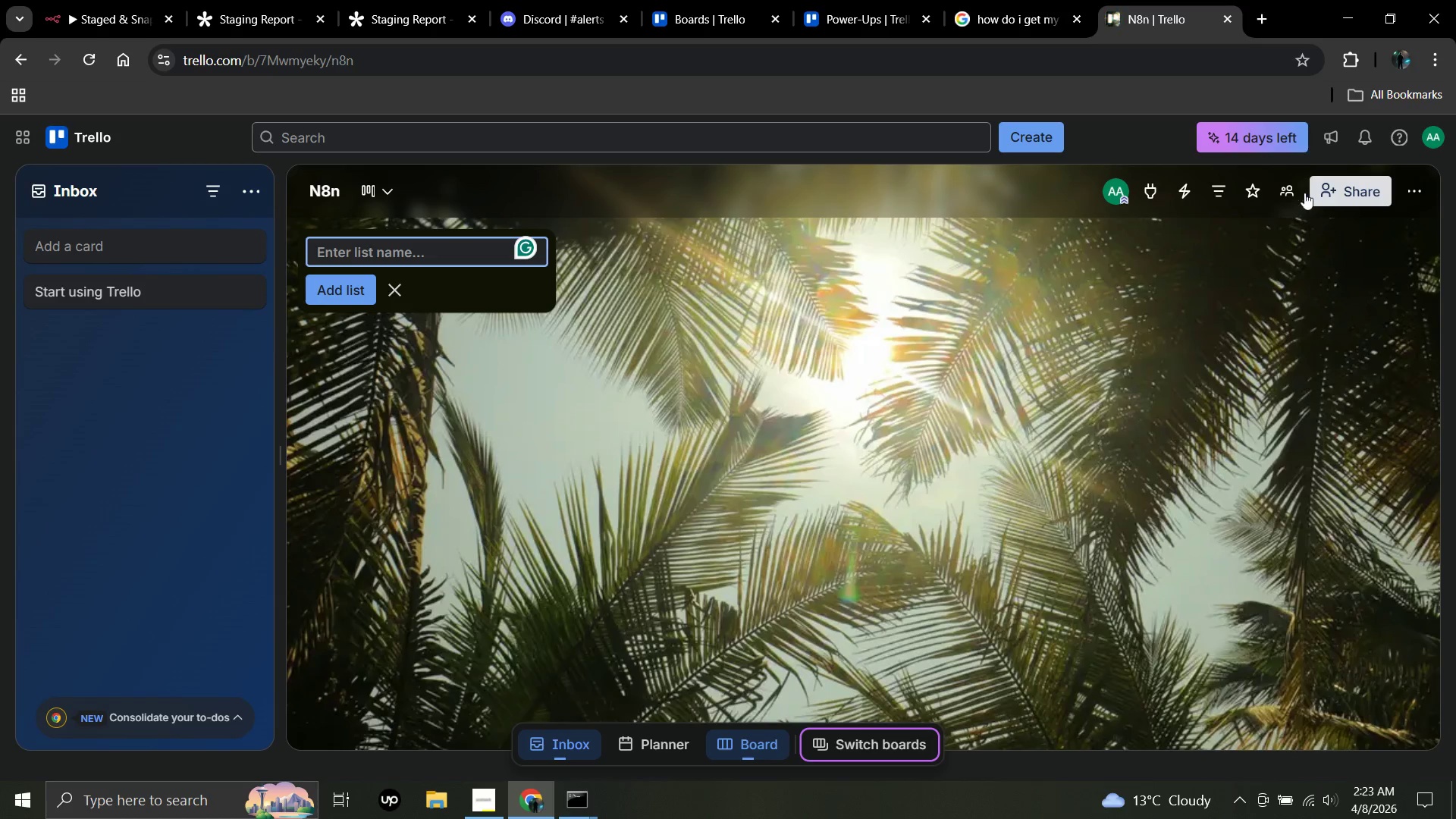 
left_click([382, 190])
 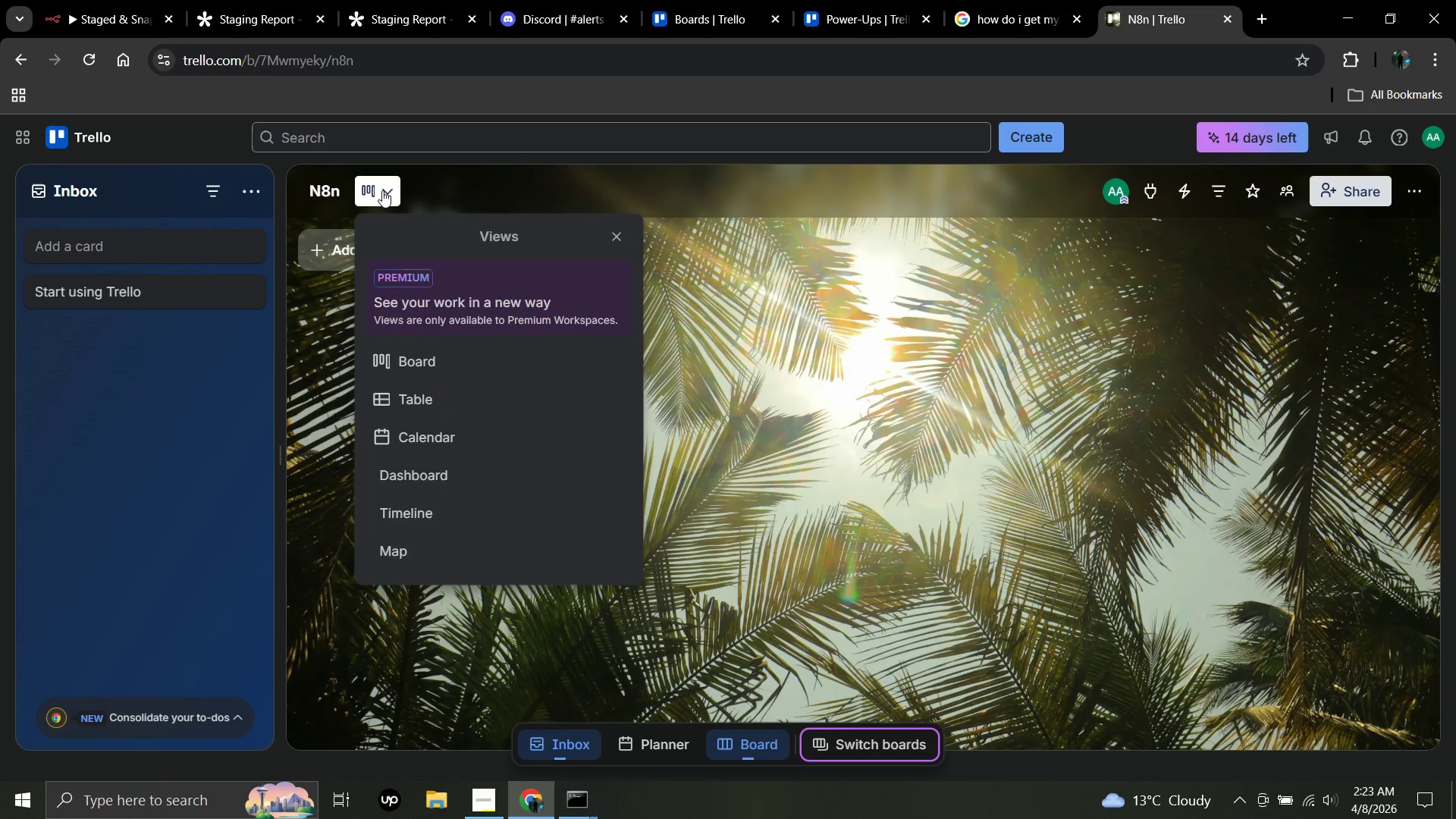 
double_click([382, 190])
 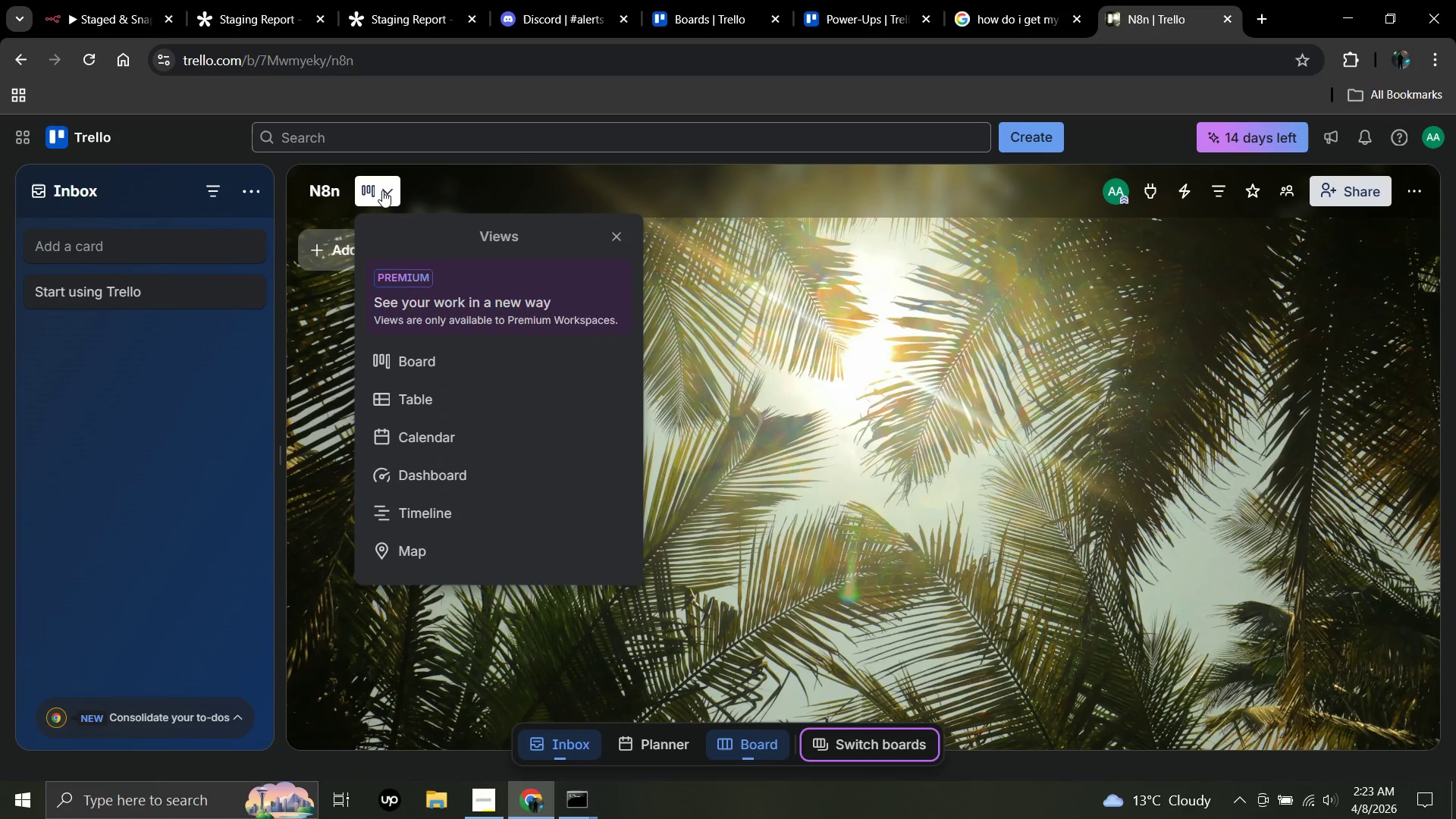 
left_click([382, 190])
 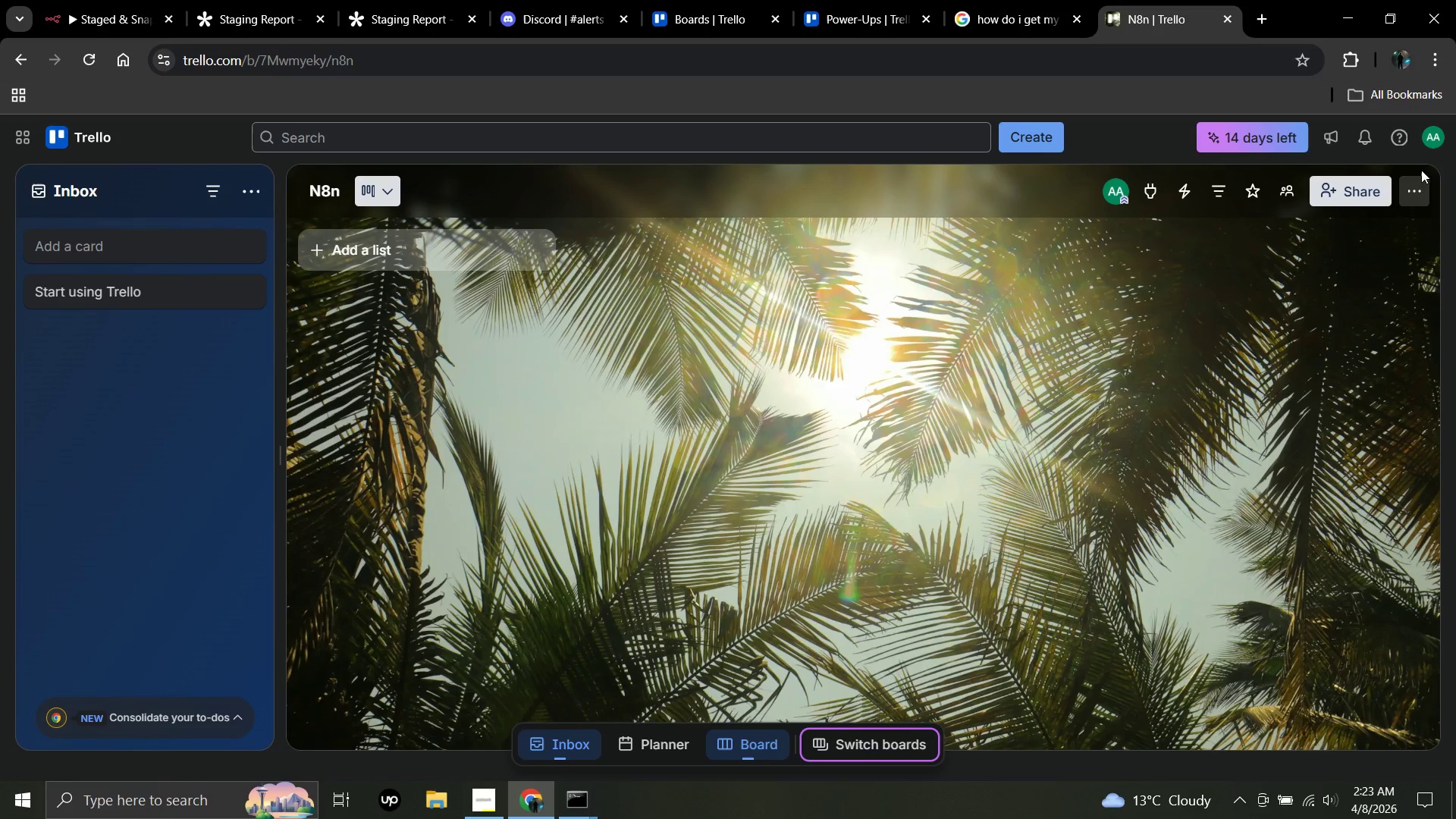 
left_click([1439, 150])
 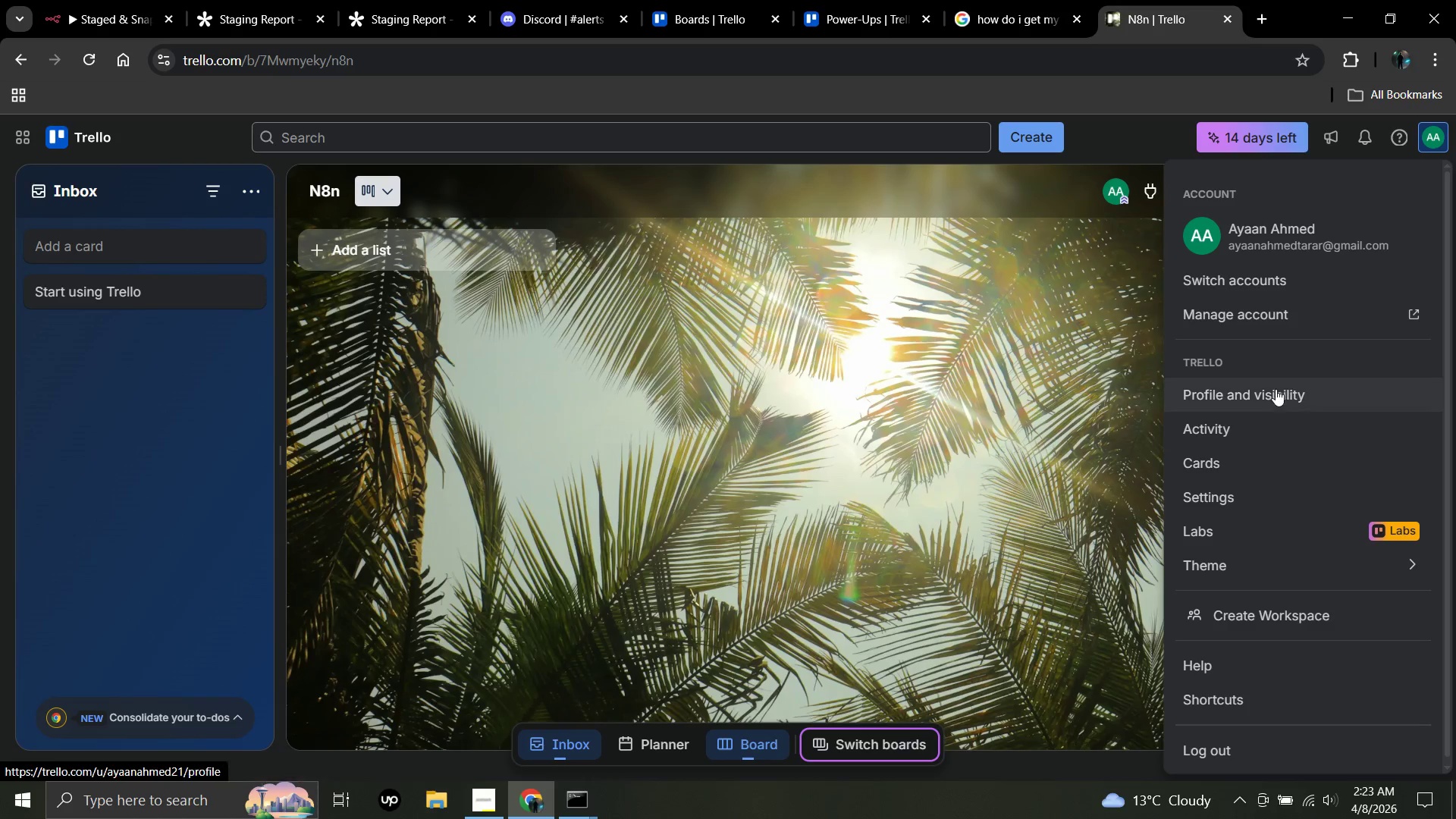 
left_click([1293, 390])
 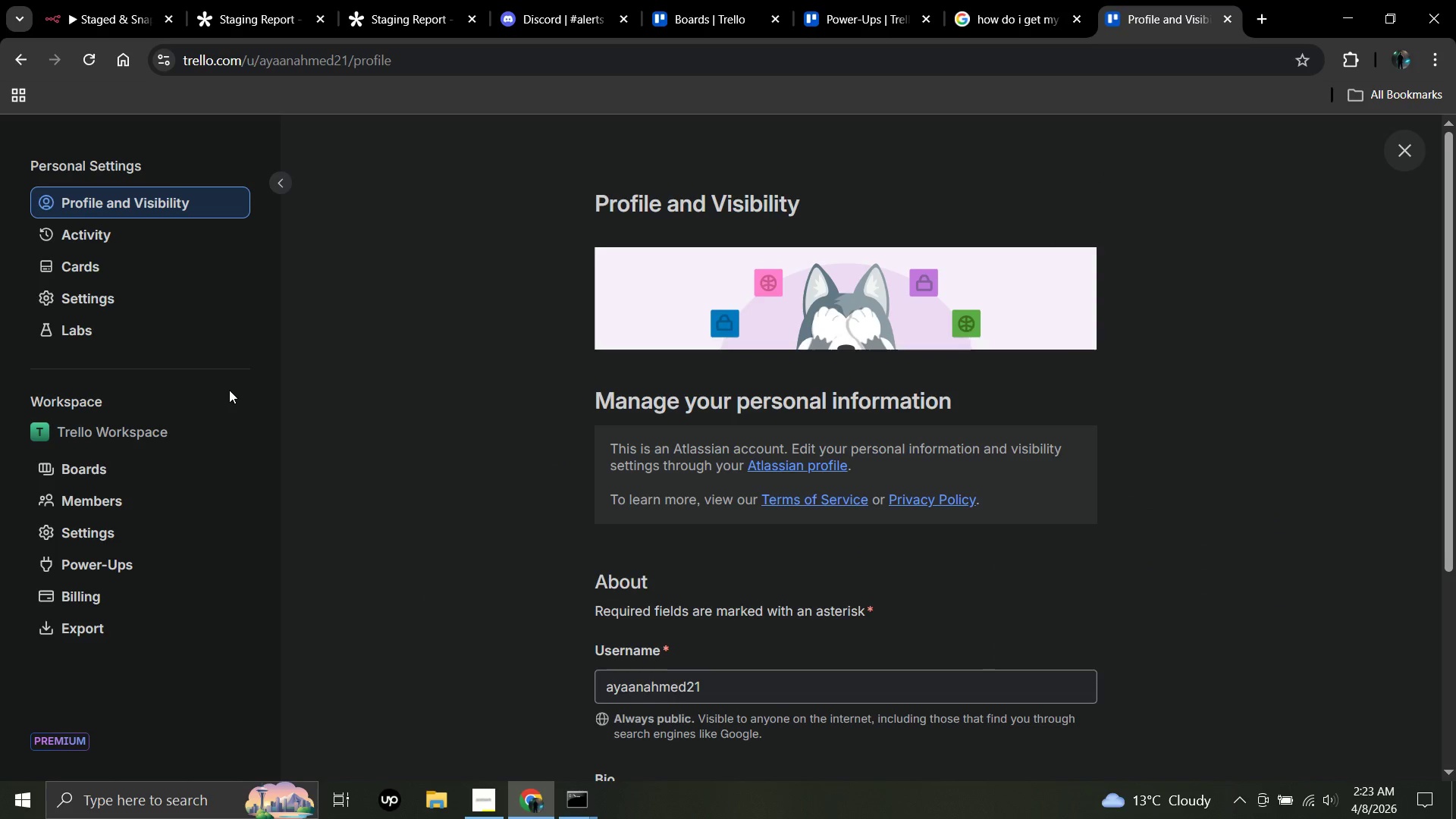 
left_click([121, 238])
 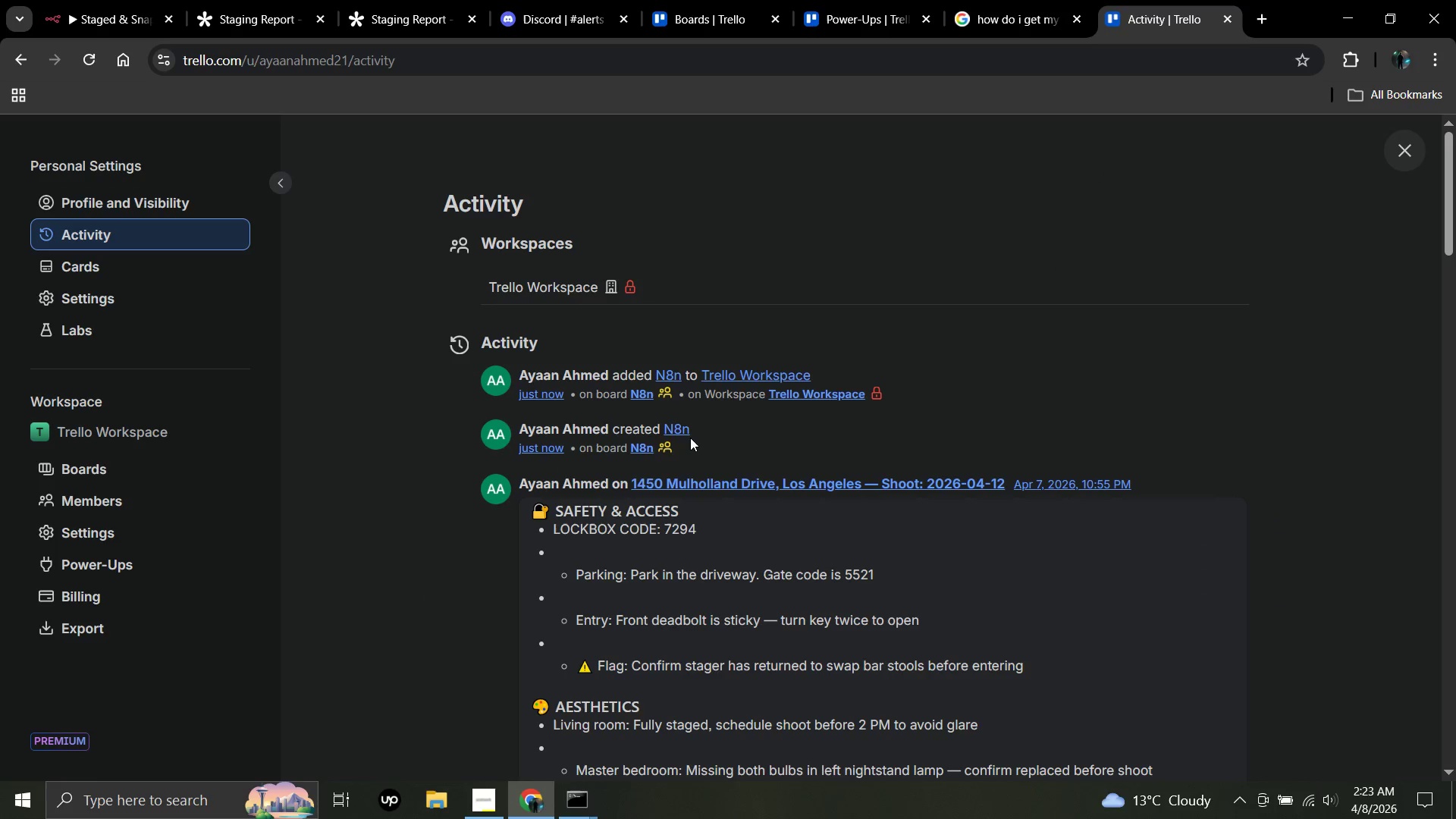 
scroll: coordinate [689, 488], scroll_direction: down, amount: 1.0
 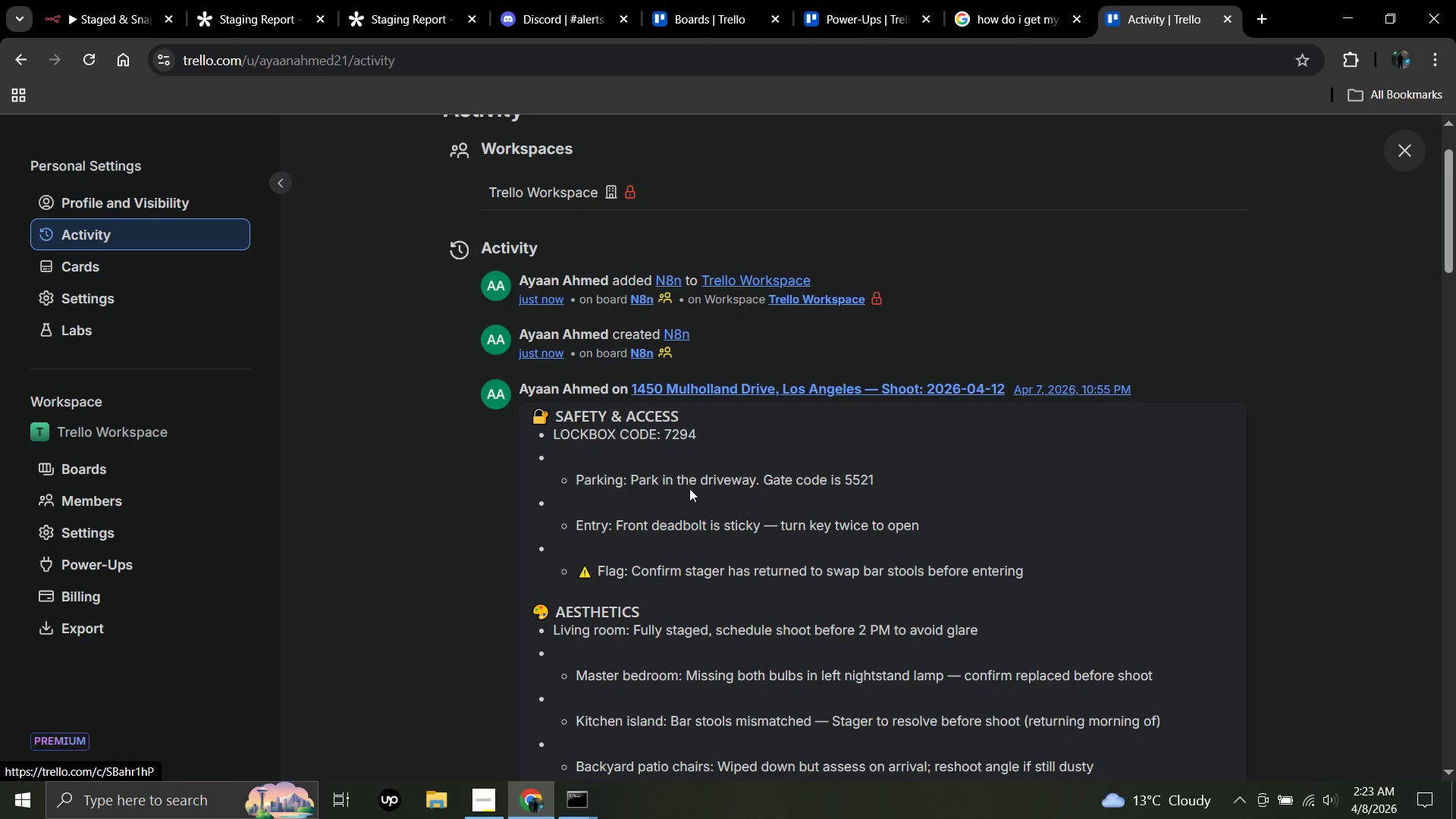 
scroll: coordinate [689, 488], scroll_direction: up, amount: 1.0
 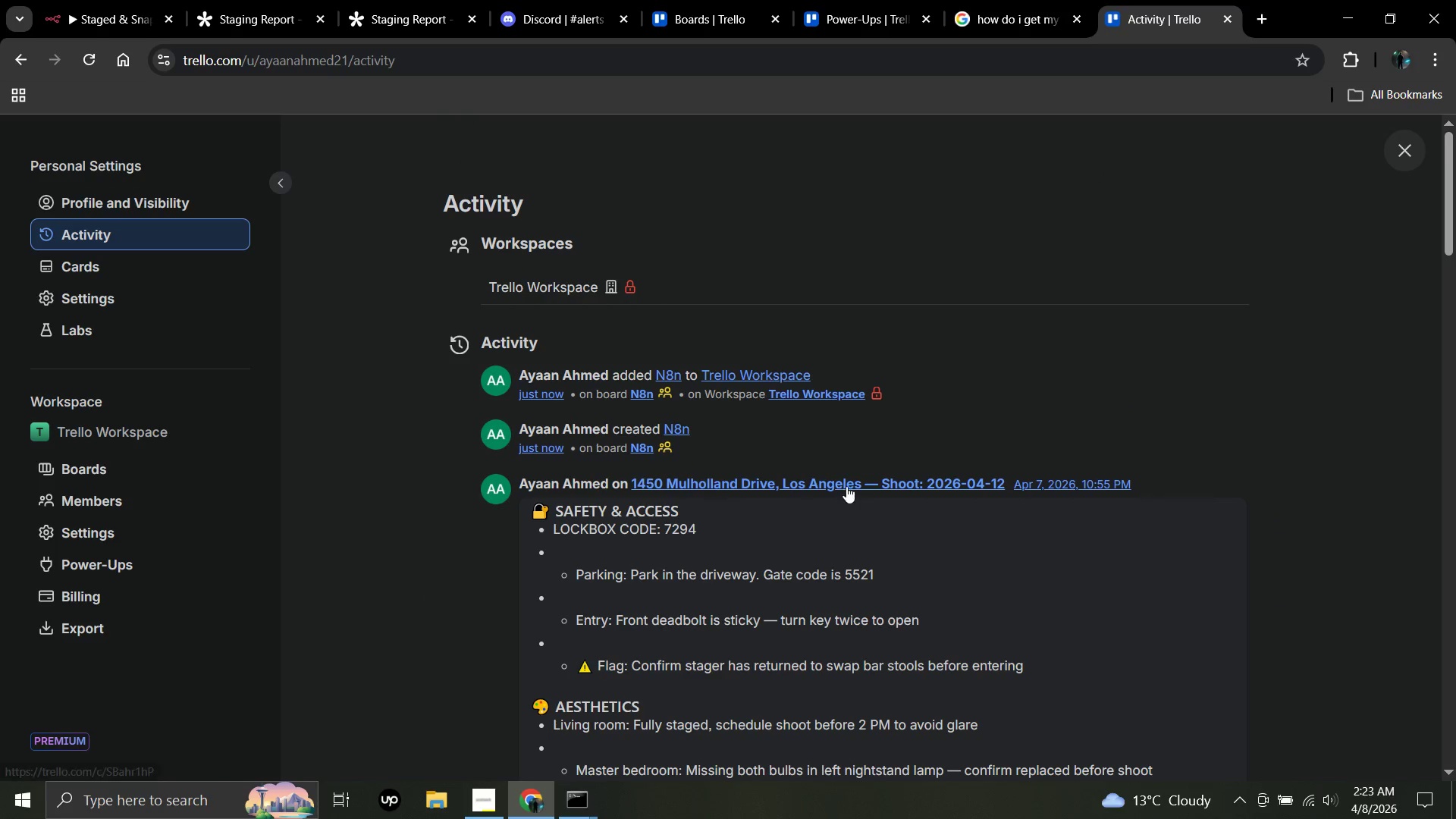 
left_click([846, 486])
 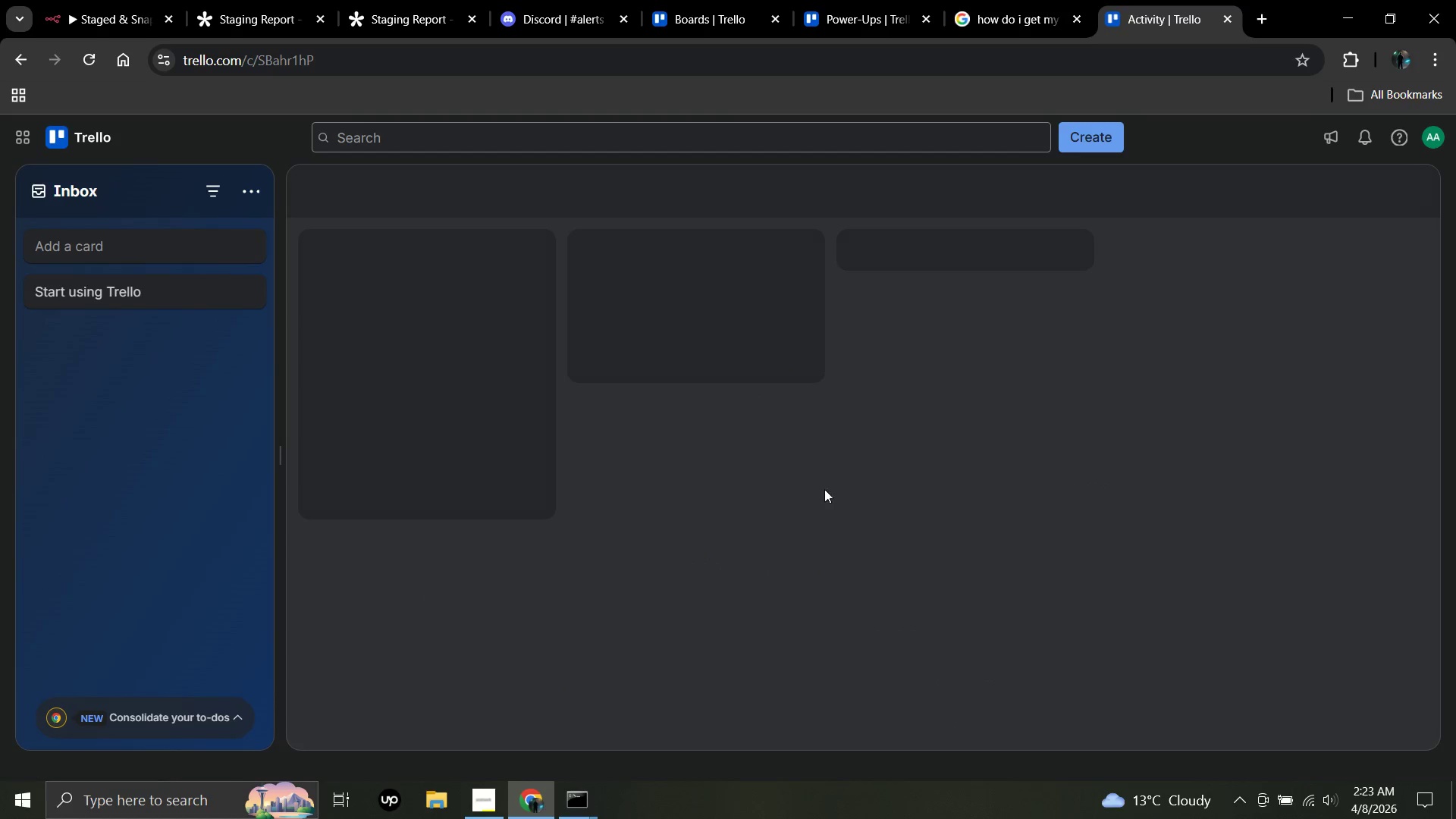 
mouse_move([573, 462])
 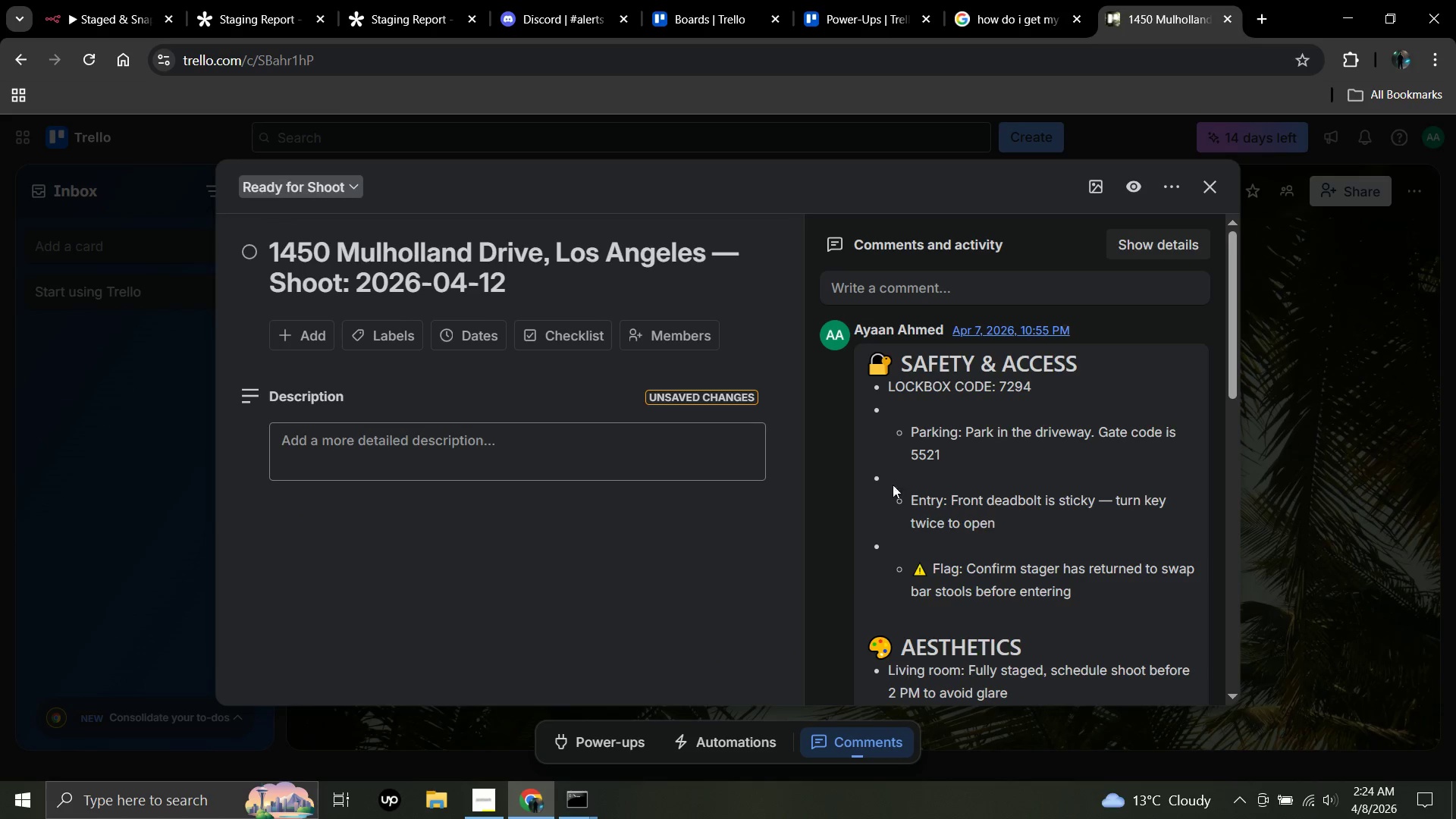 
scroll: coordinate [952, 507], scroll_direction: down, amount: 13.0
 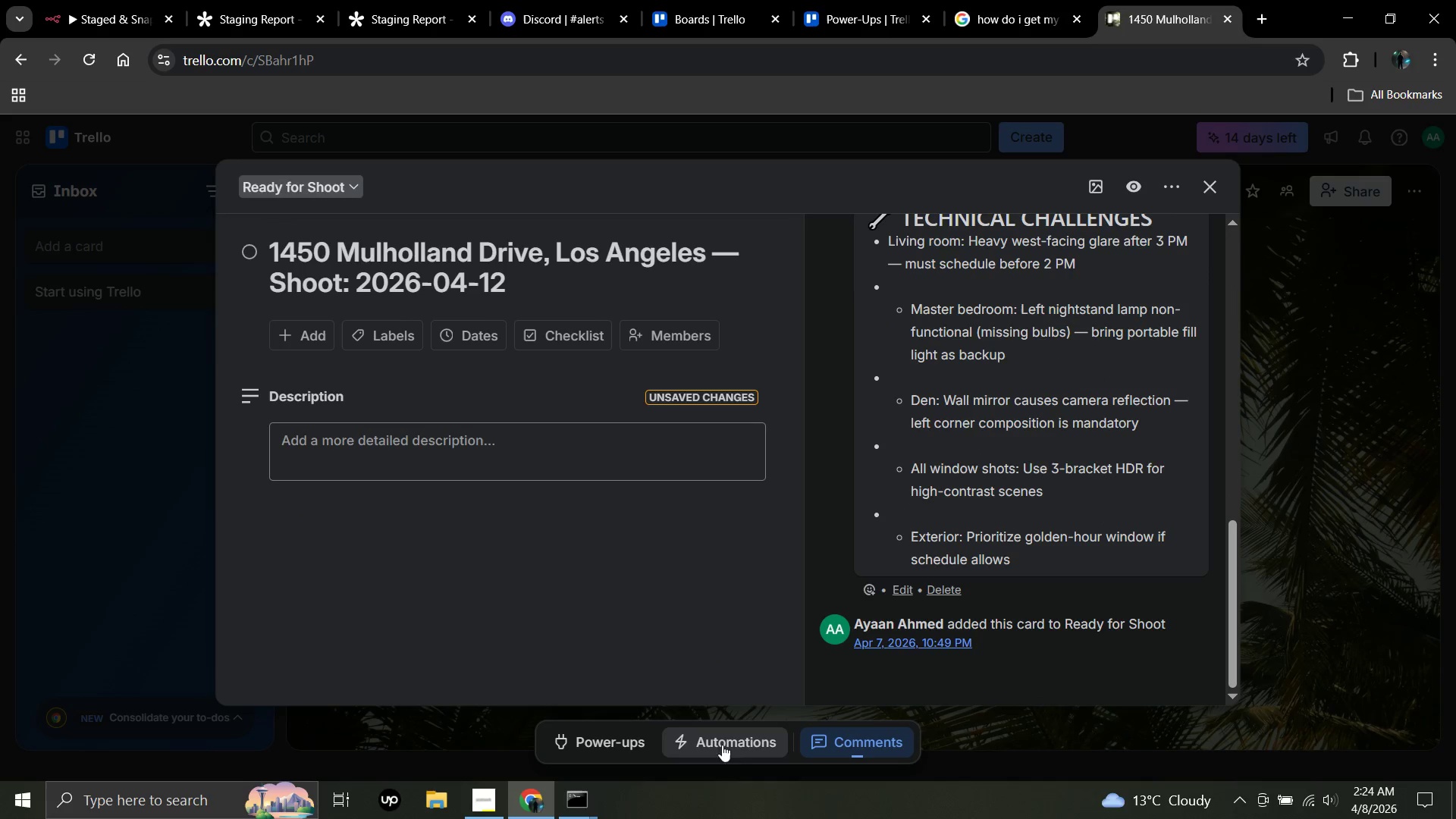 
left_click([607, 745])
 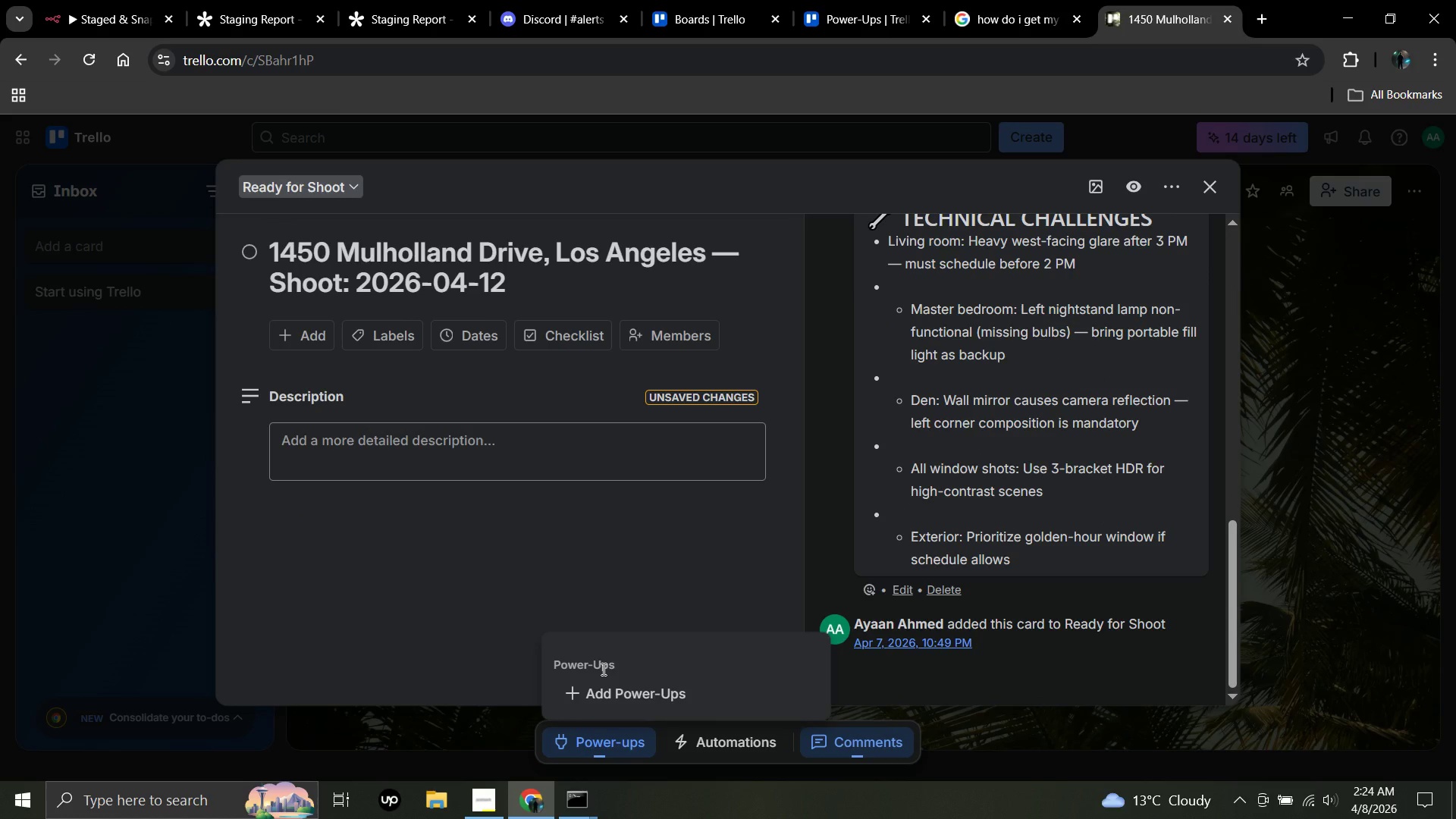 
left_click([611, 703])
 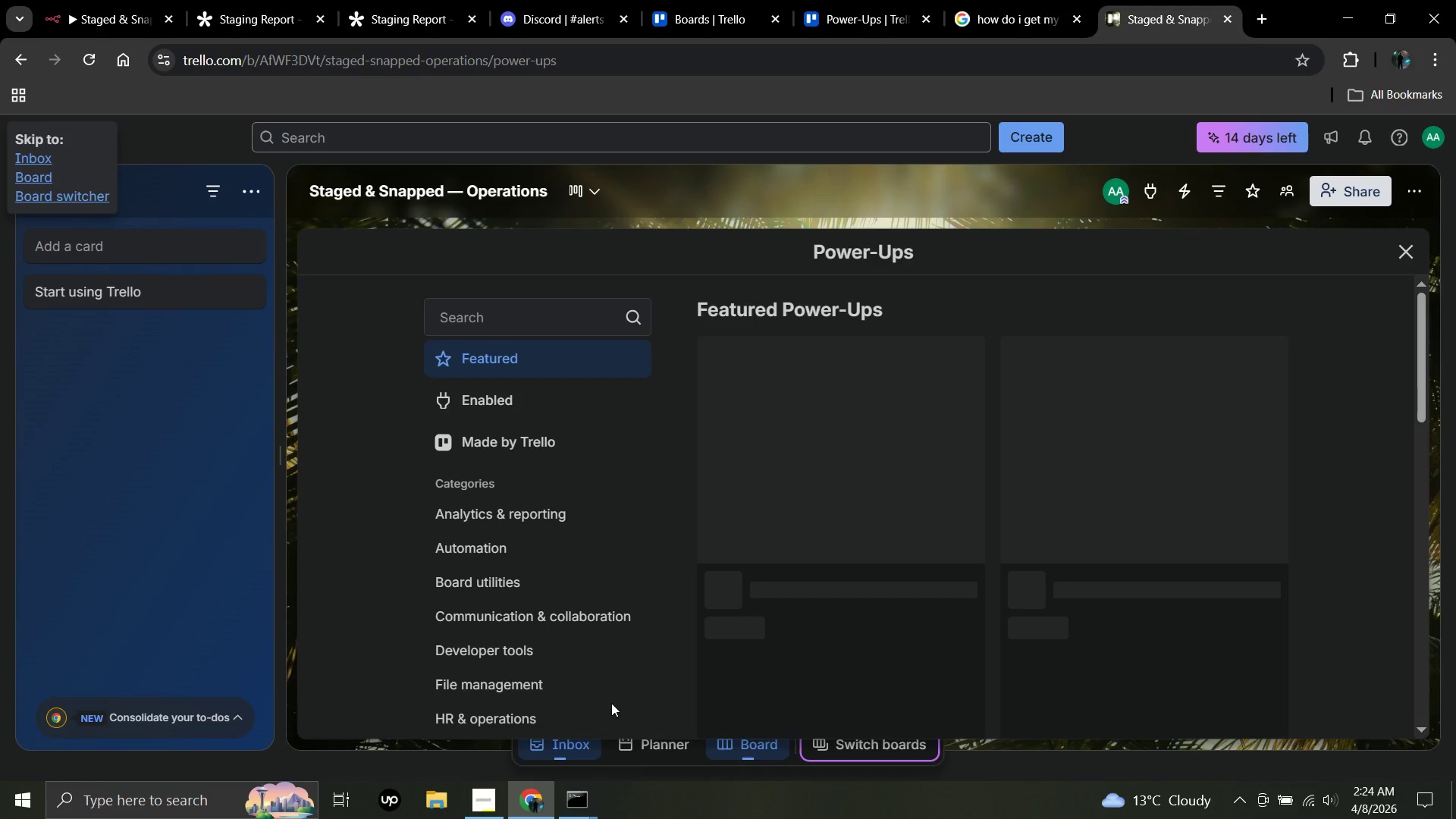 
mouse_move([601, 610])
 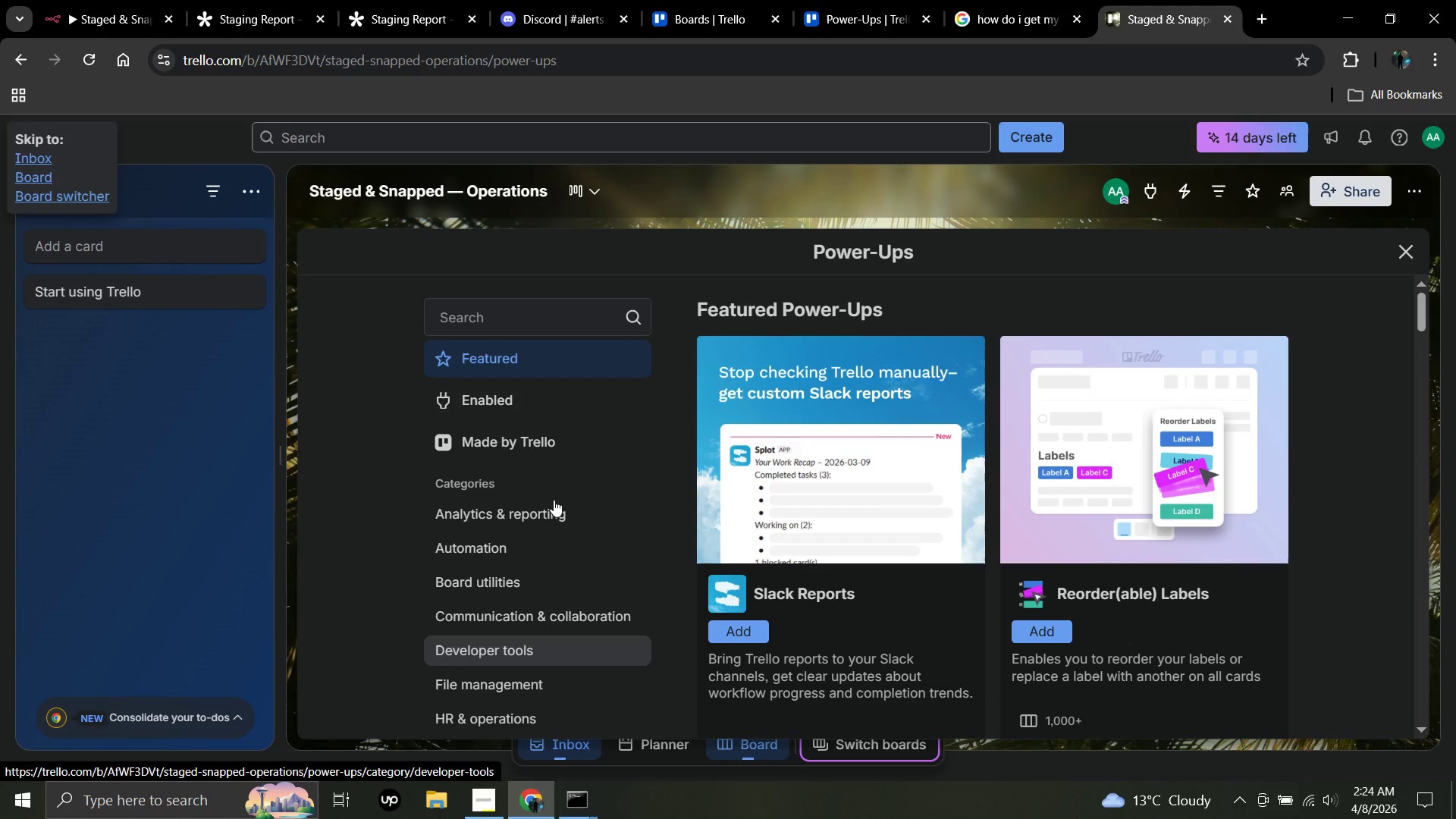 
scroll: coordinate [554, 500], scroll_direction: down, amount: 3.0
 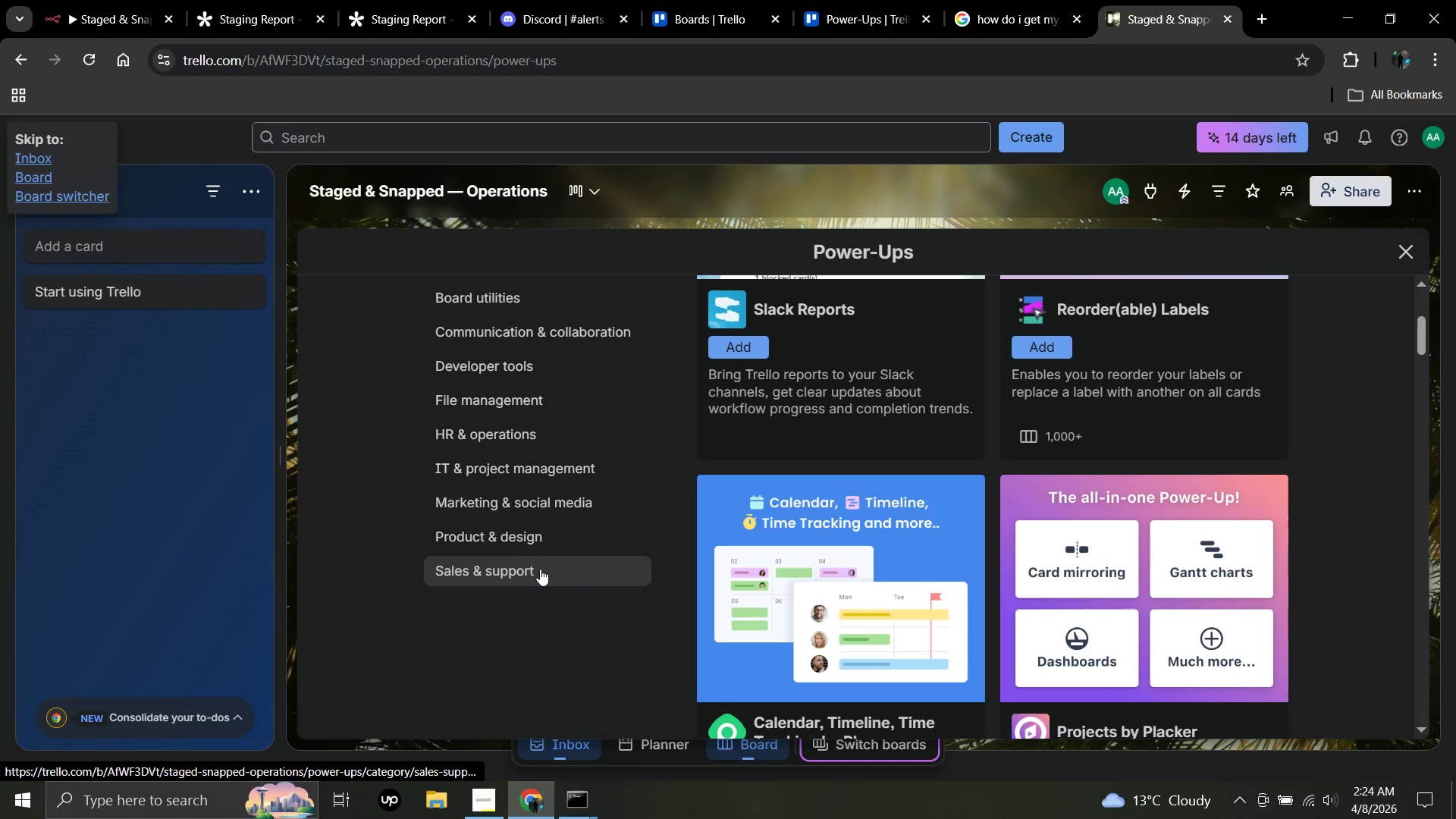 
scroll: coordinate [540, 513], scroll_direction: none, amount: 0.0
 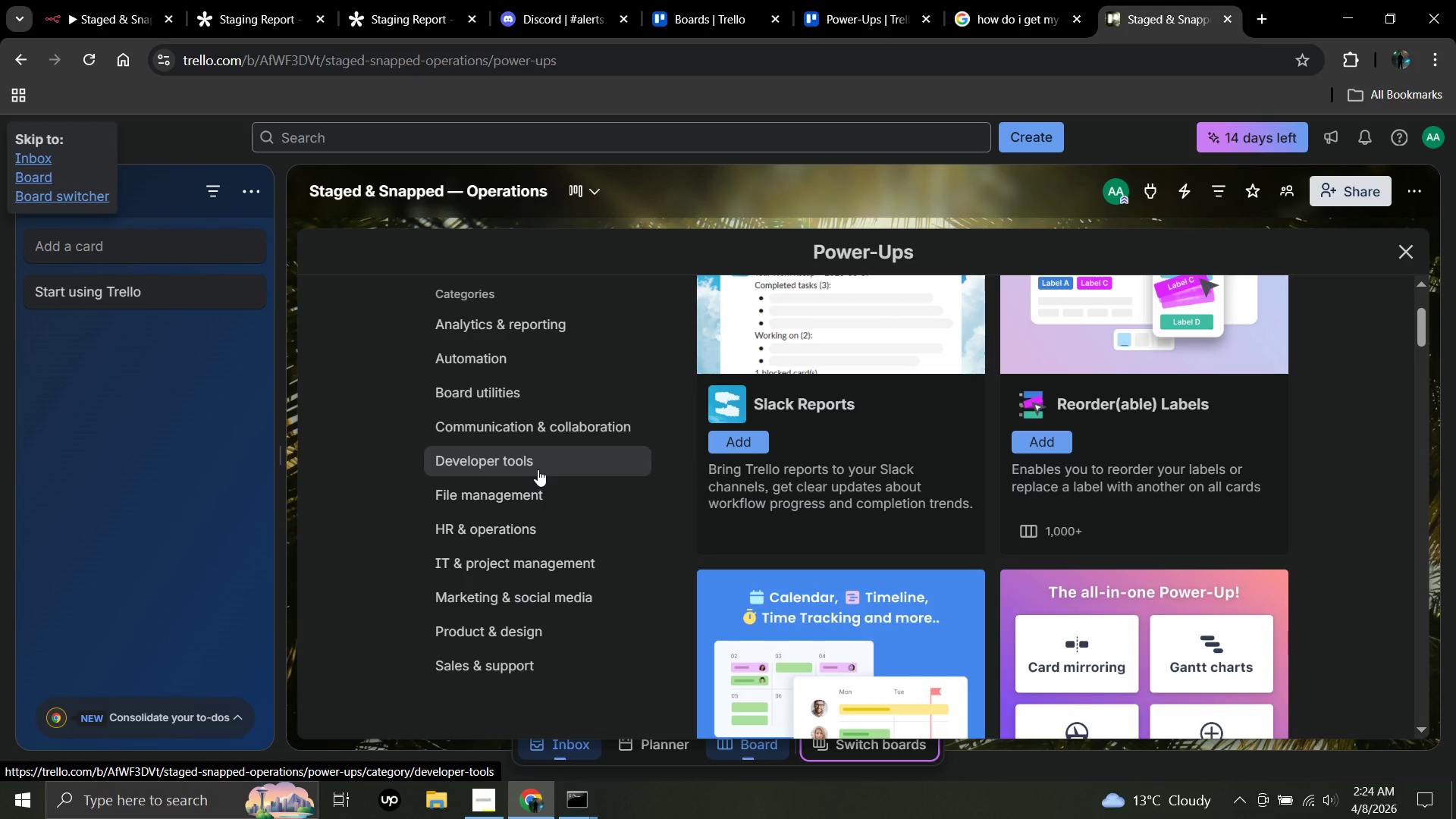 
wait(13.59)
 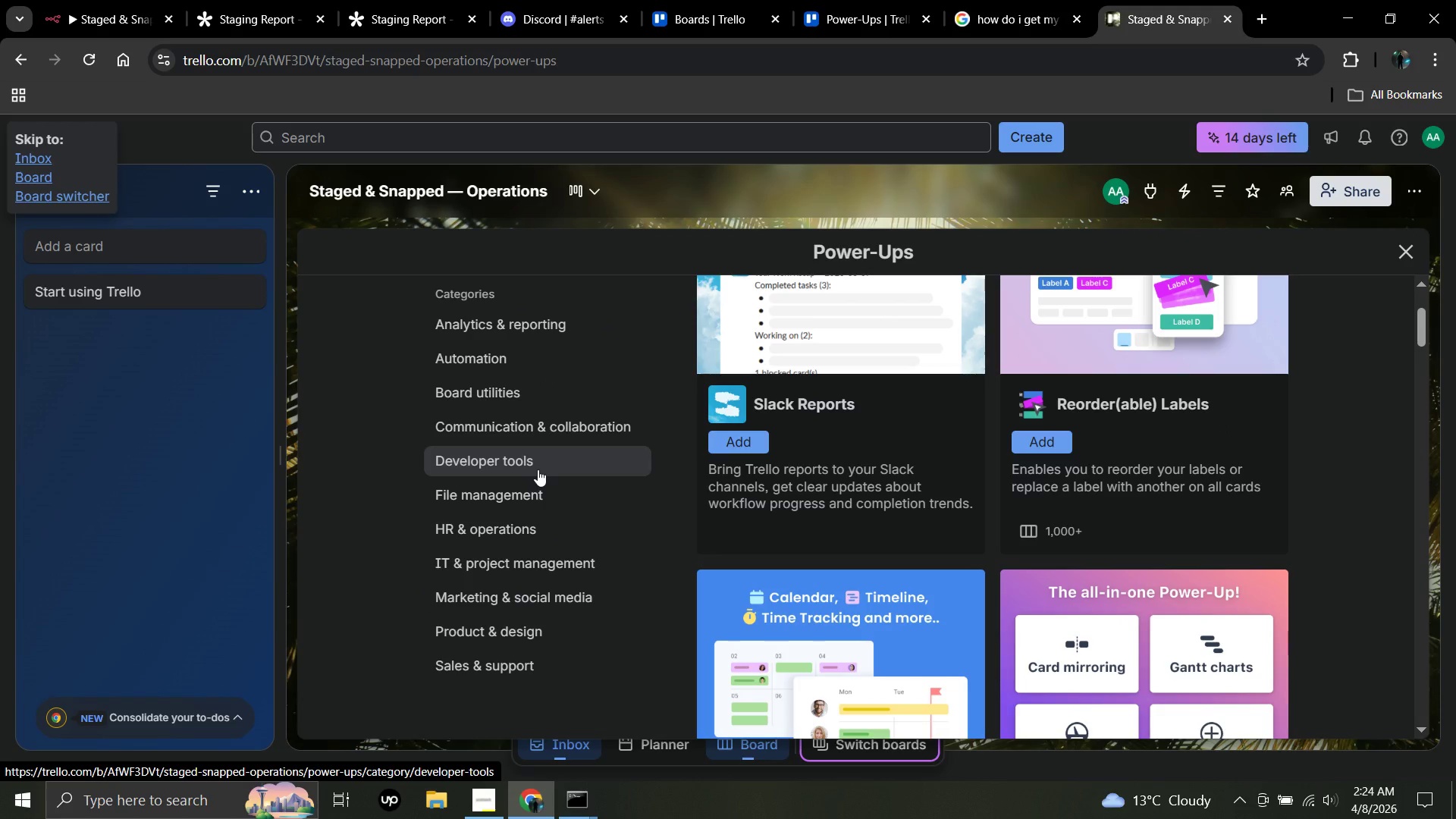 
scroll: coordinate [541, 531], scroll_direction: up, amount: 1.0
 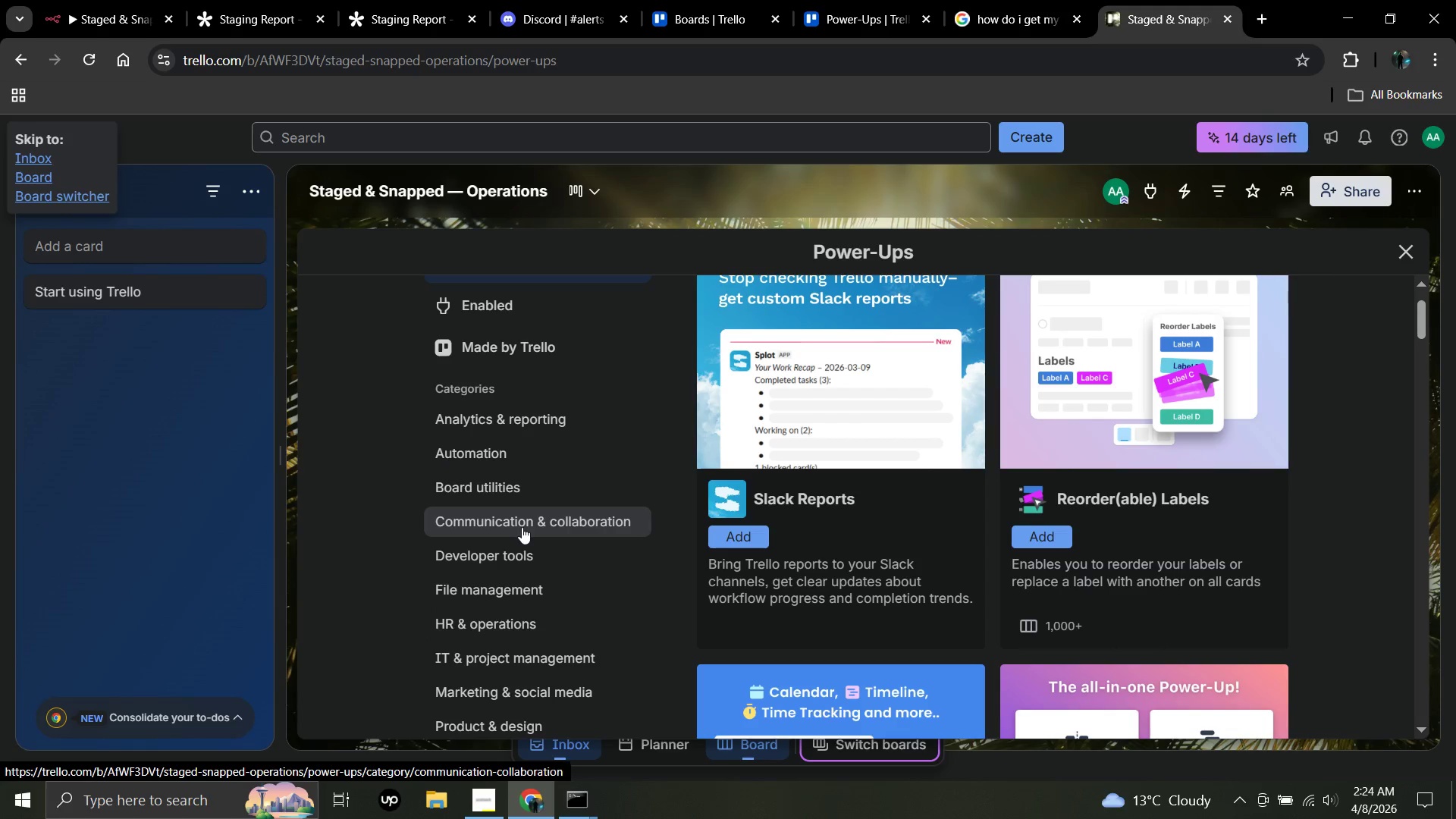 
scroll: coordinate [522, 527], scroll_direction: none, amount: 0.0
 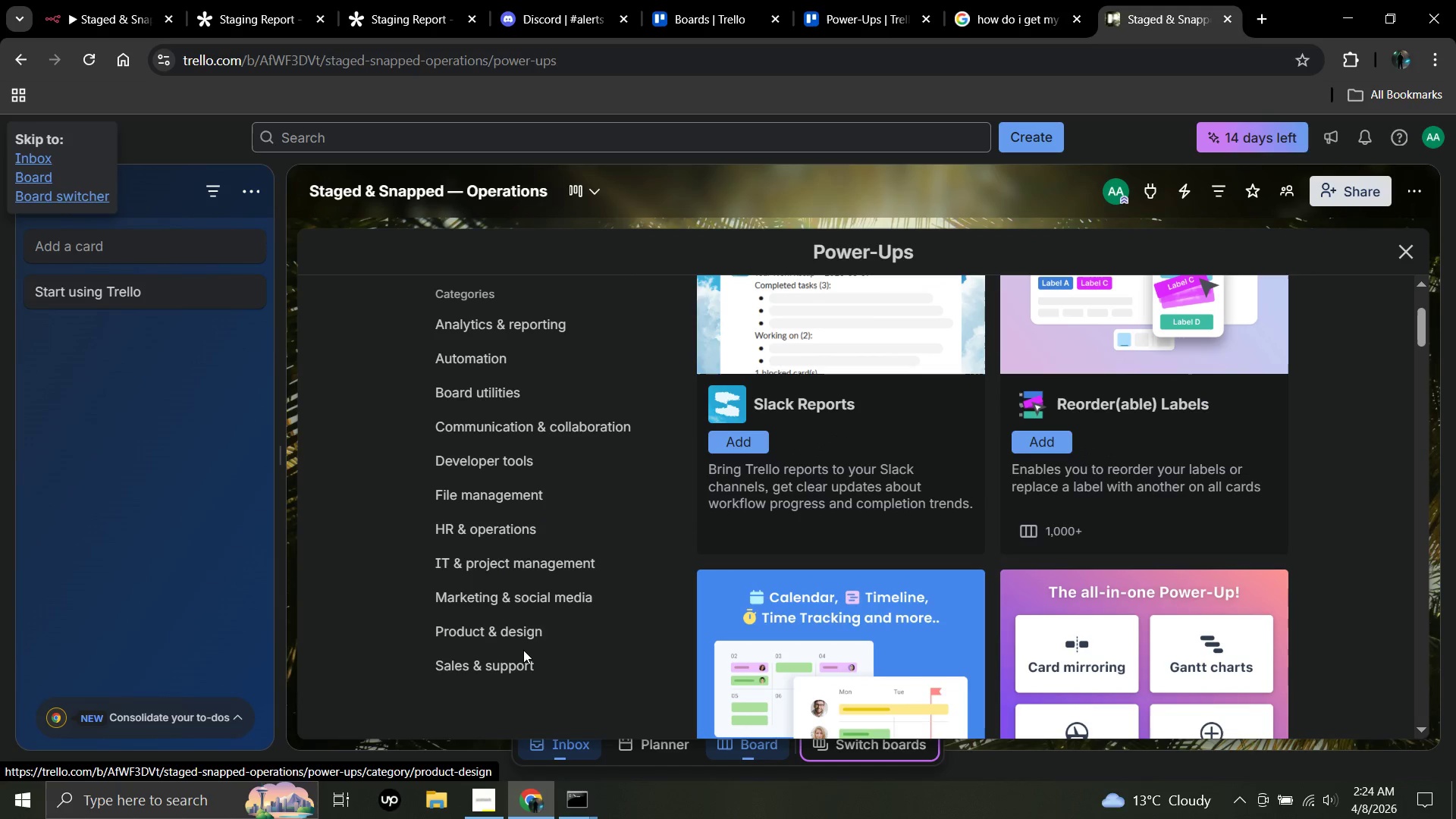 
left_click([566, 437])
 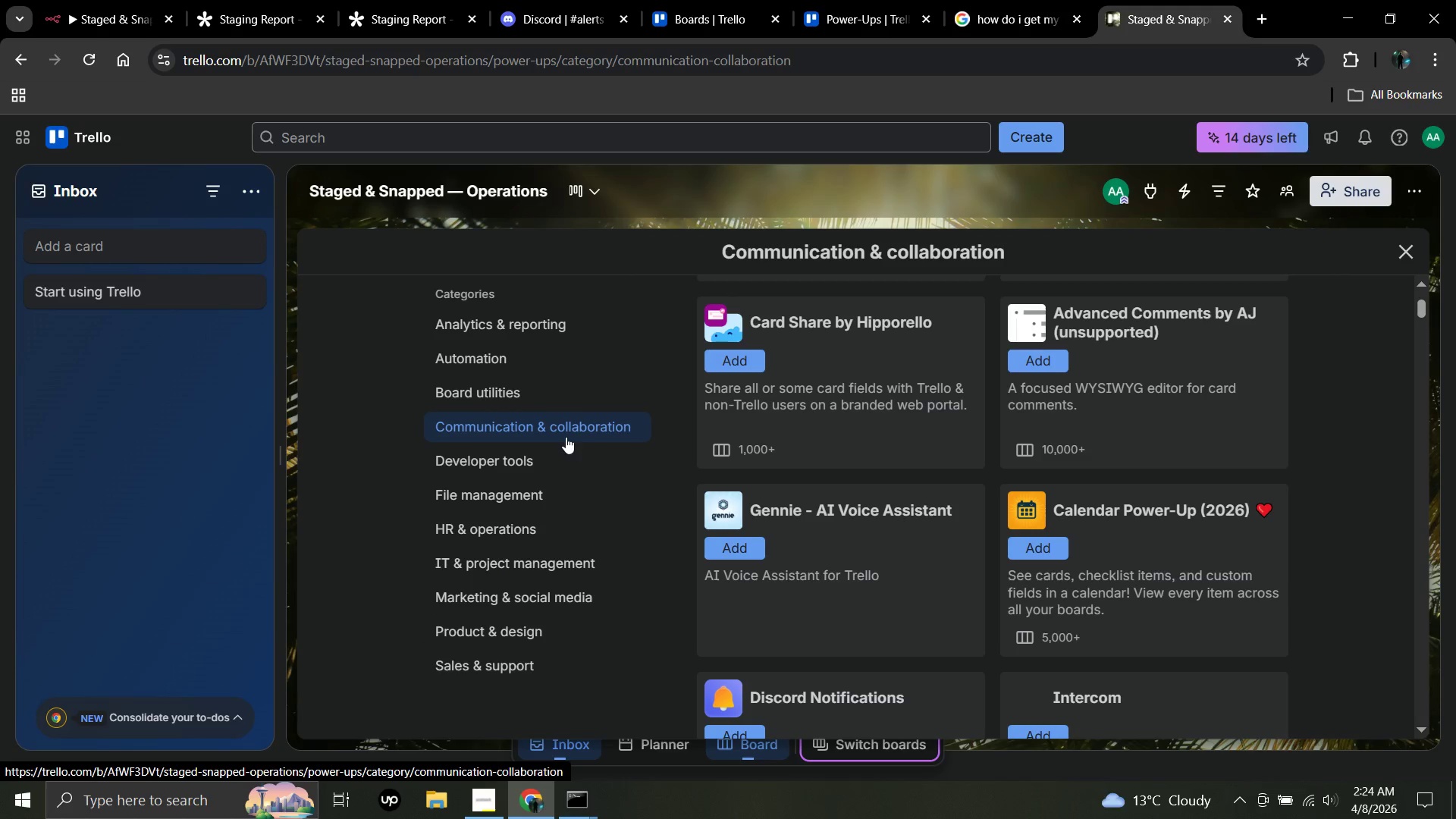 
scroll: coordinate [601, 451], scroll_direction: down, amount: 1.0
 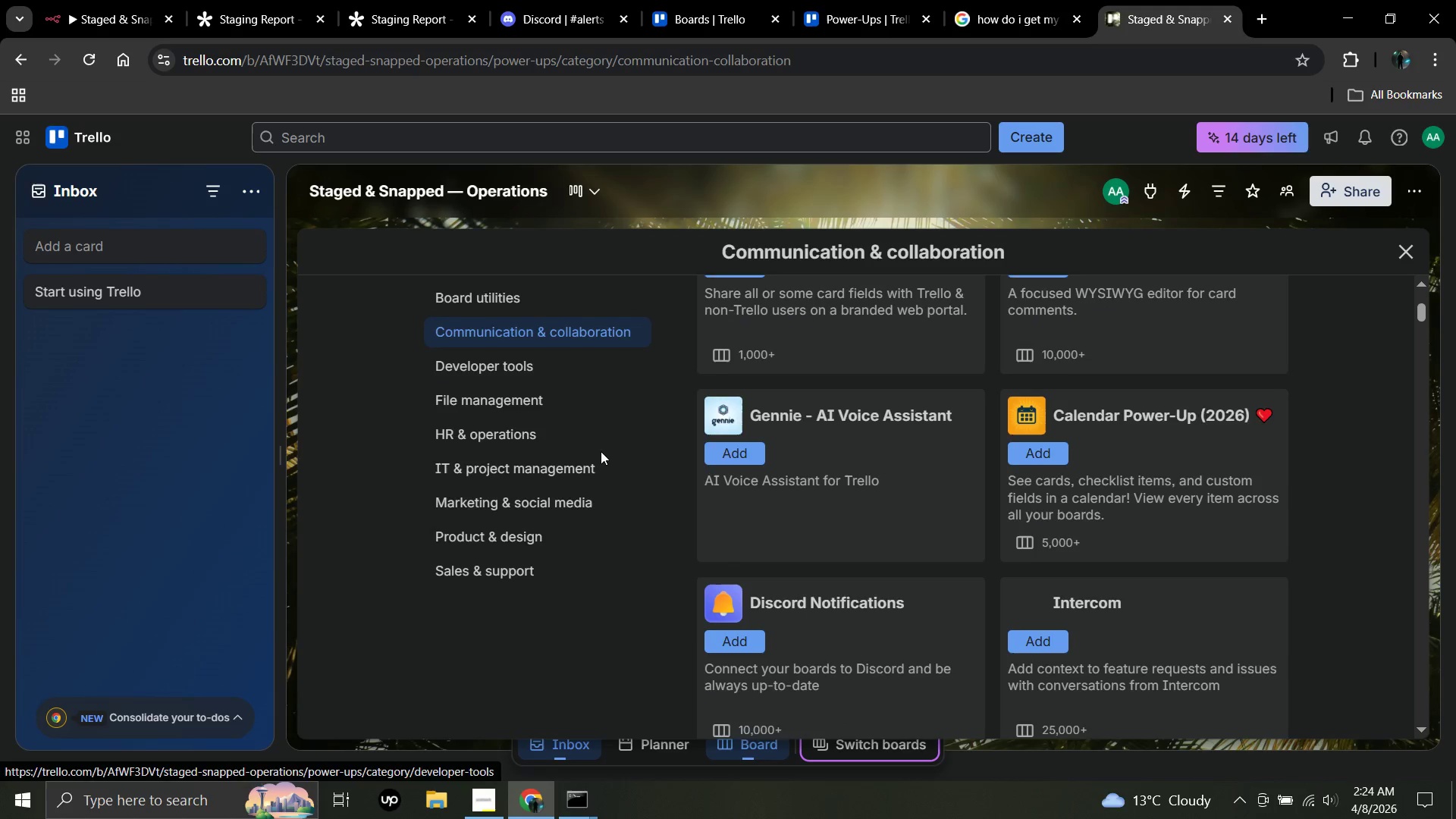 
left_click([1021, 0])
 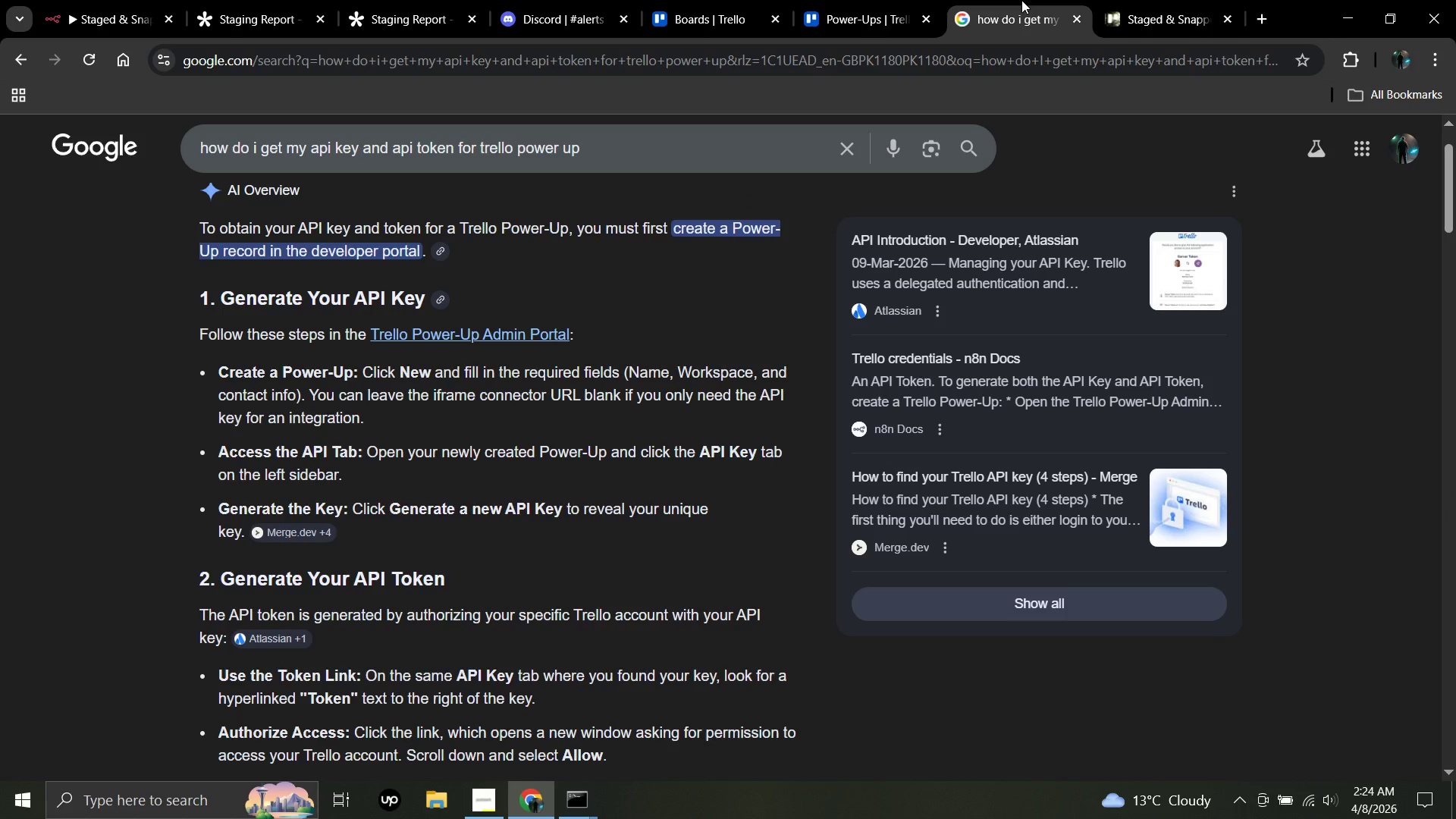 
scroll: coordinate [601, 451], scroll_direction: up, amount: 3.0
 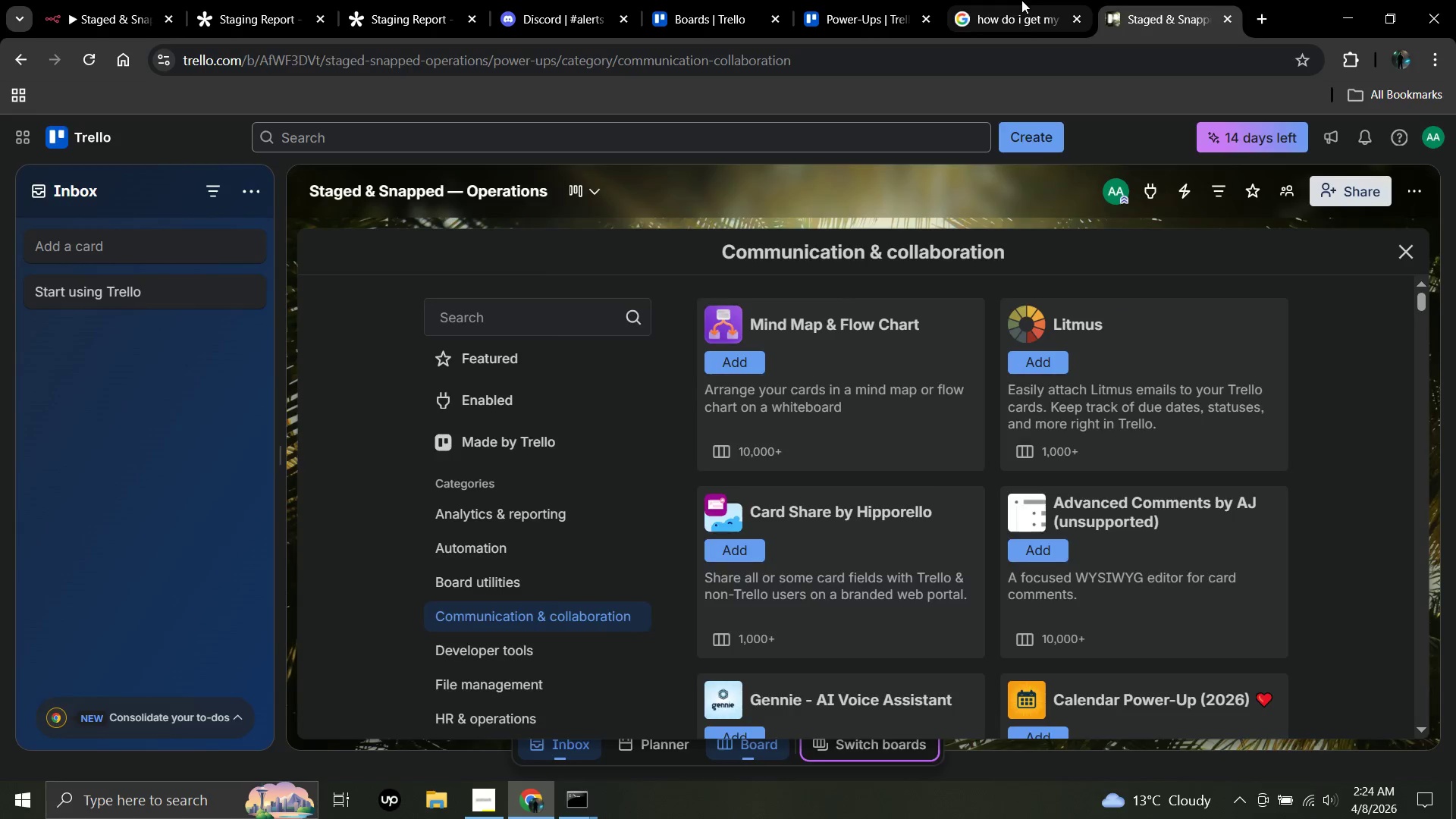 
wait(8.76)
 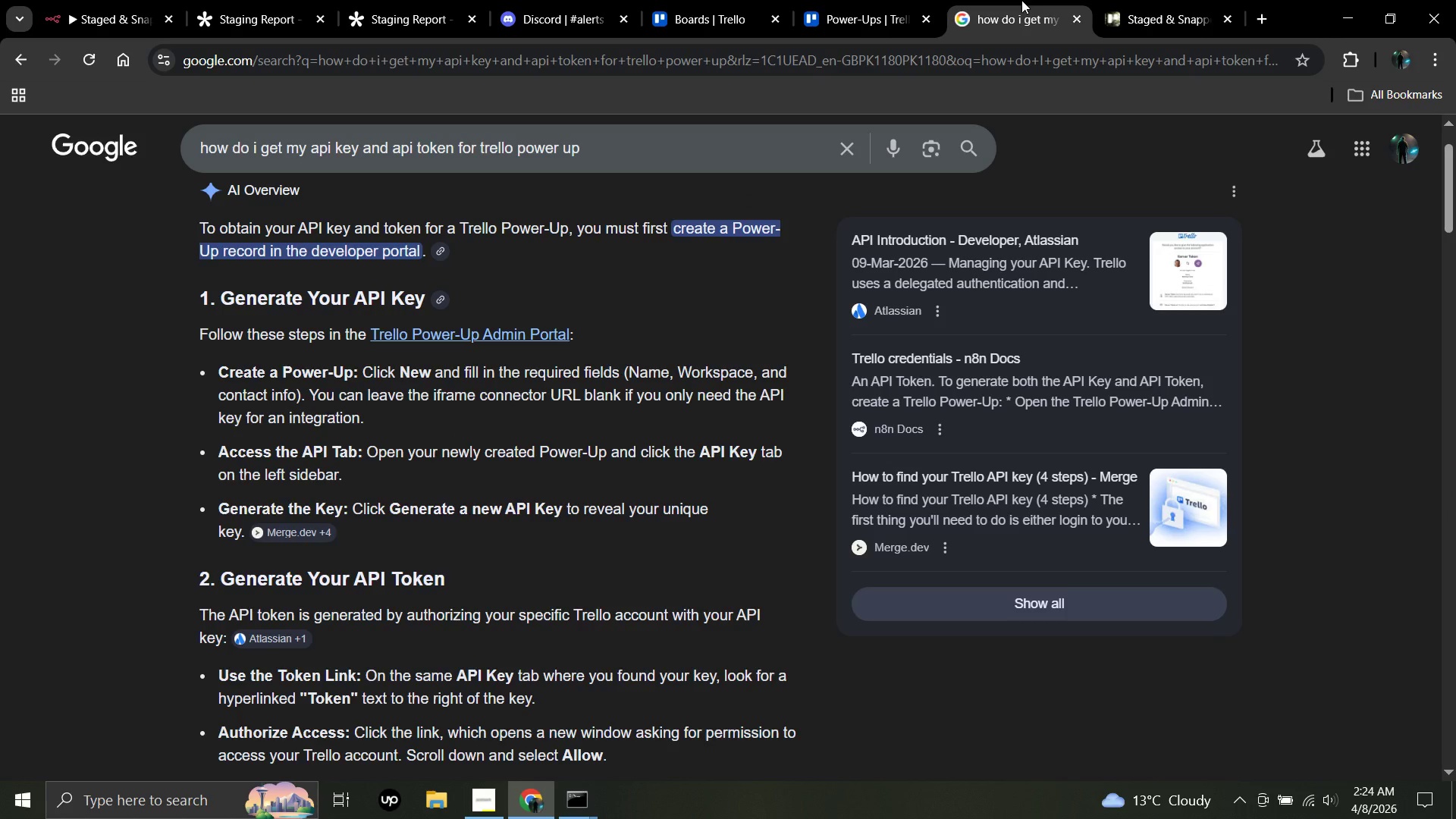 
left_click([1201, 0])
 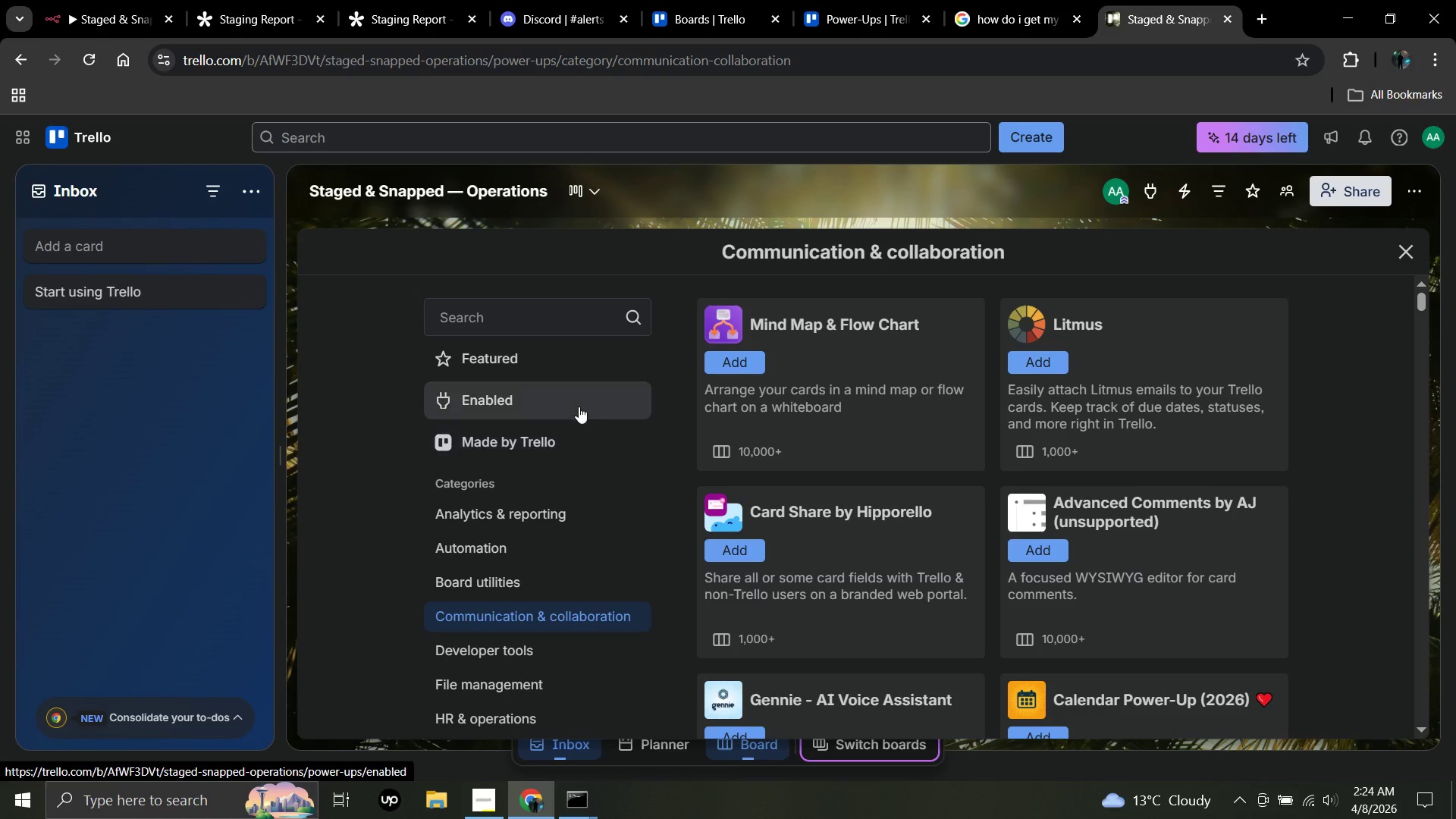 
scroll: coordinate [579, 406], scroll_direction: down, amount: 3.0
 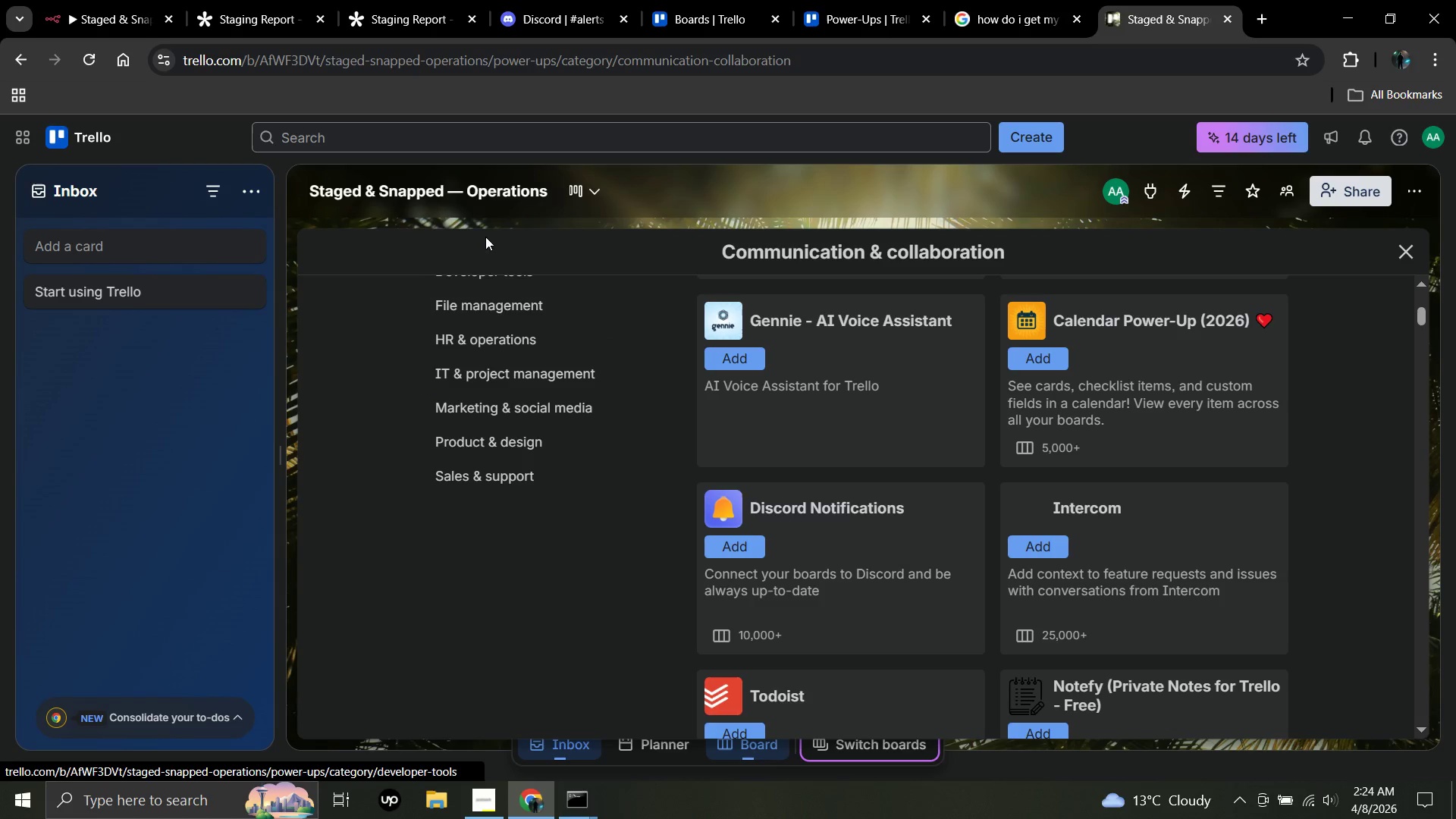 
scroll: coordinate [586, 379], scroll_direction: up, amount: 4.0
 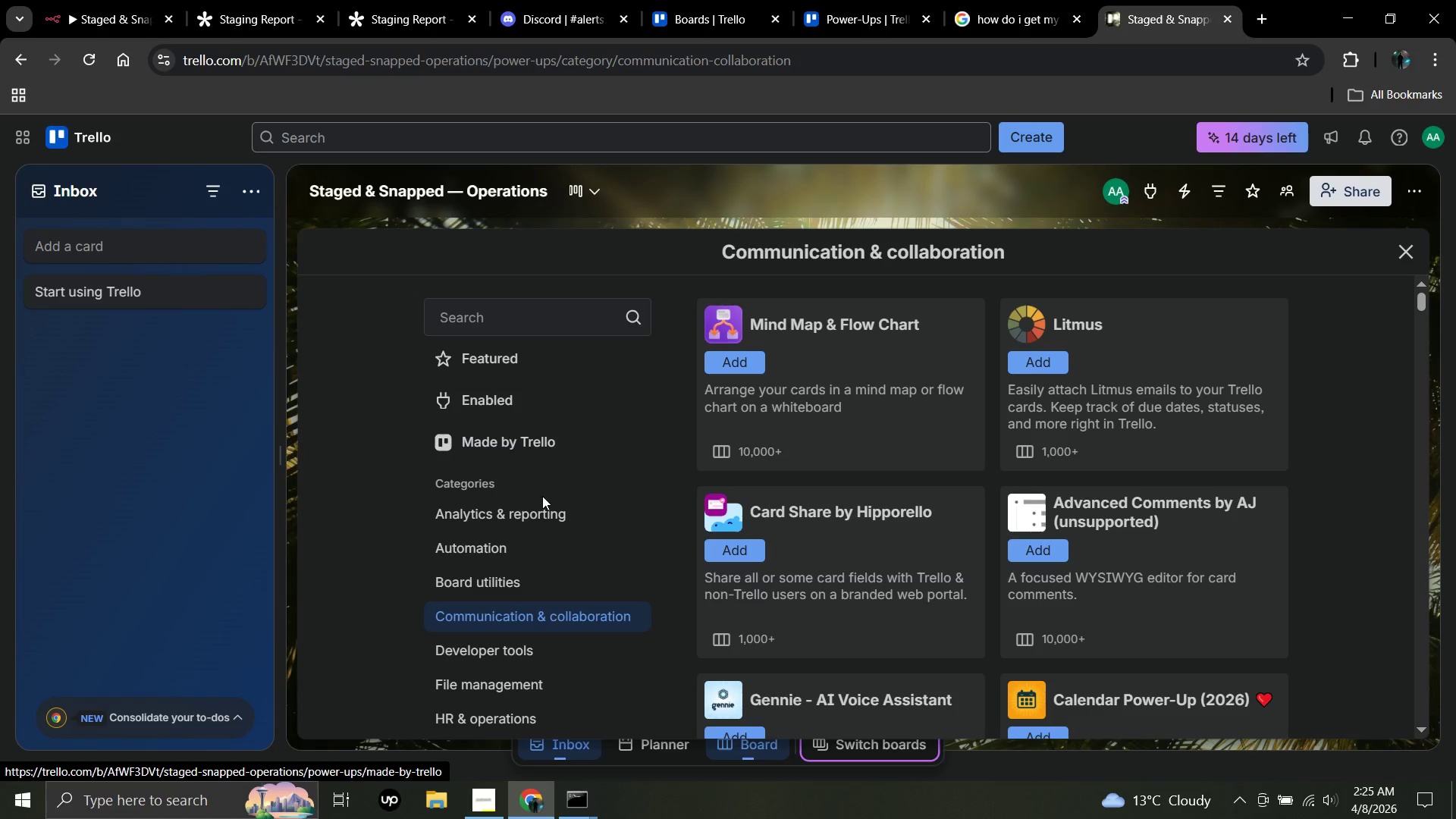 
scroll: coordinate [554, 458], scroll_direction: none, amount: 0.0
 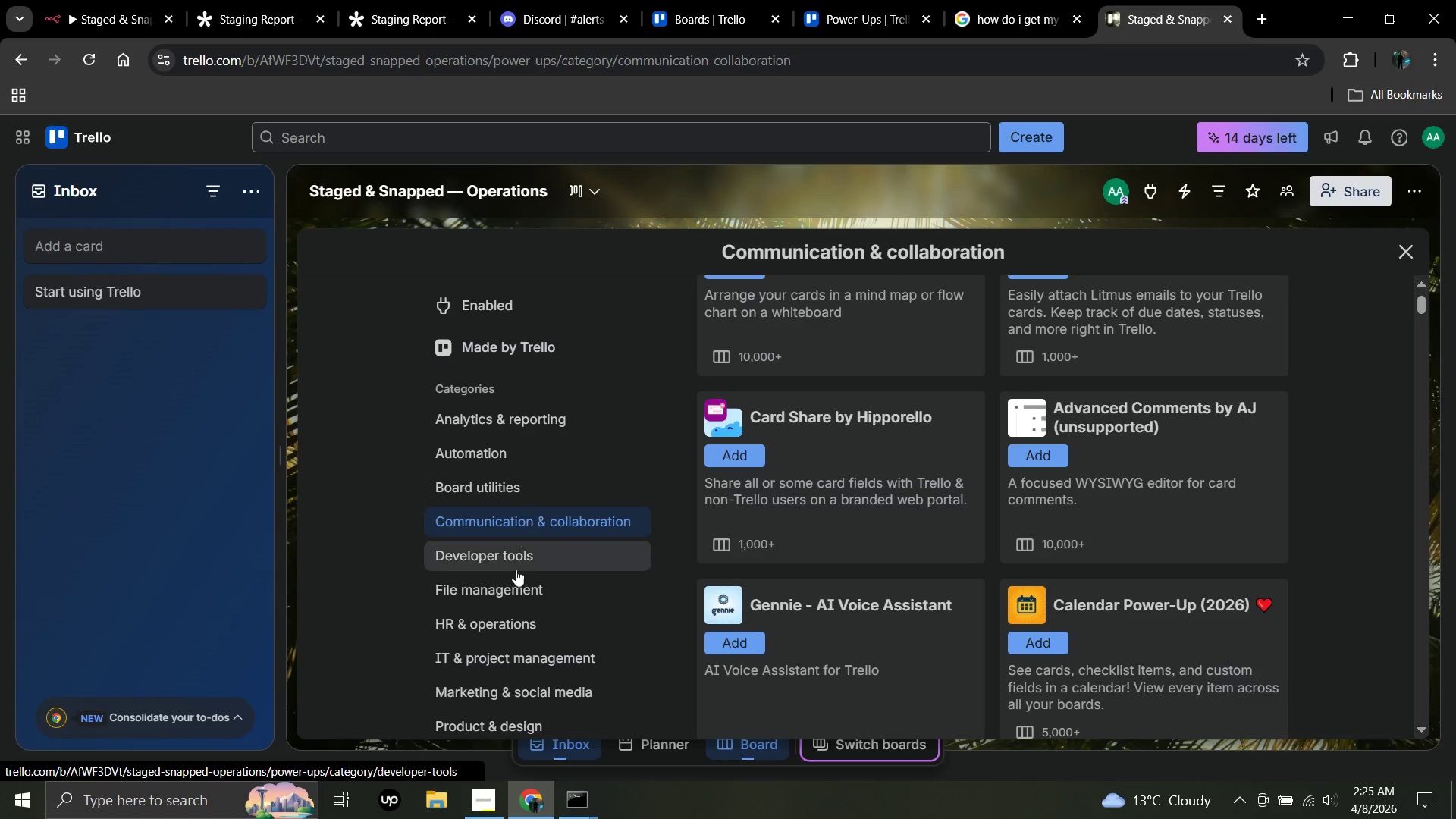 
scroll: coordinate [514, 570], scroll_direction: down, amount: 1.0
 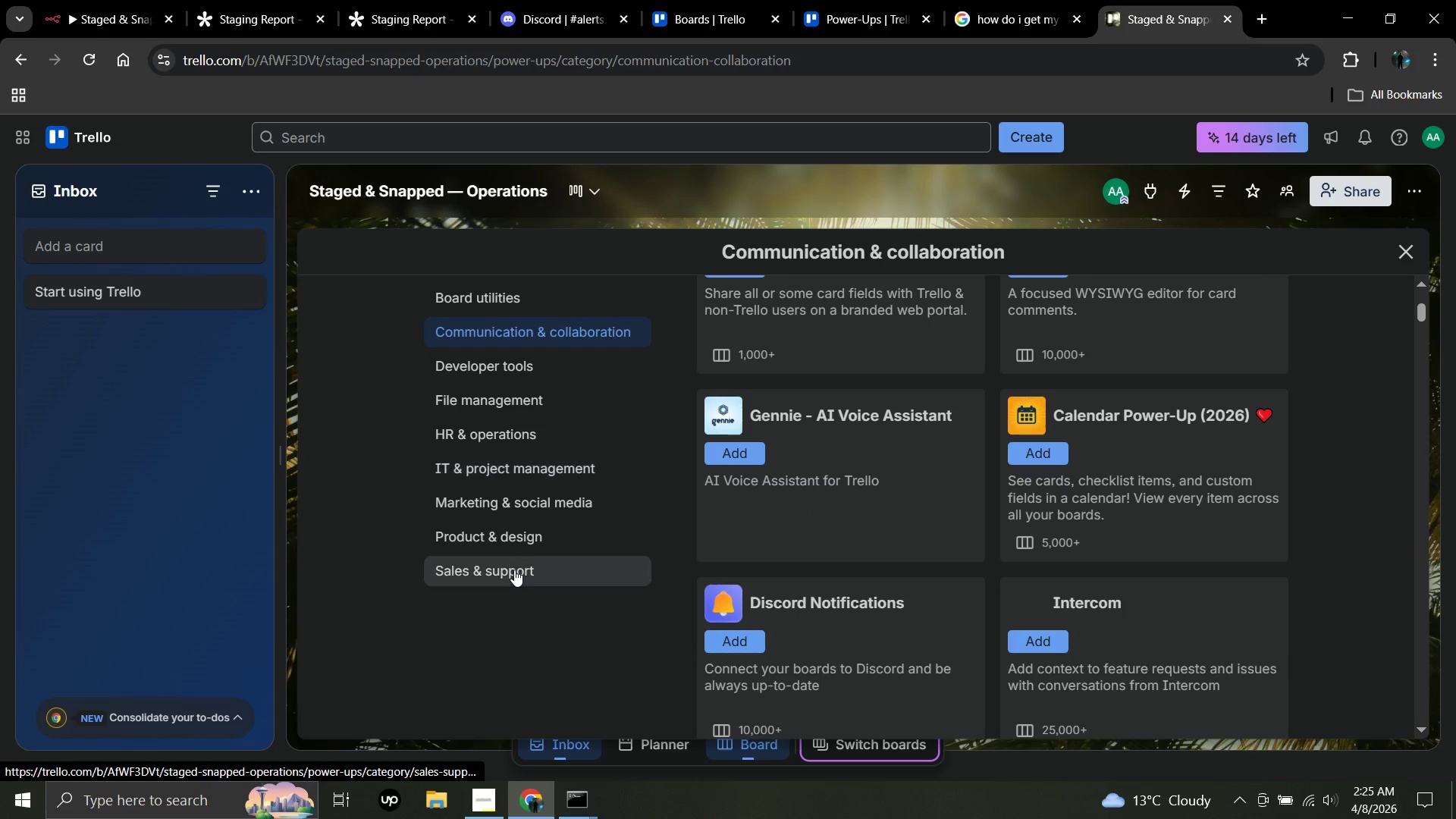 
left_click([514, 570])
 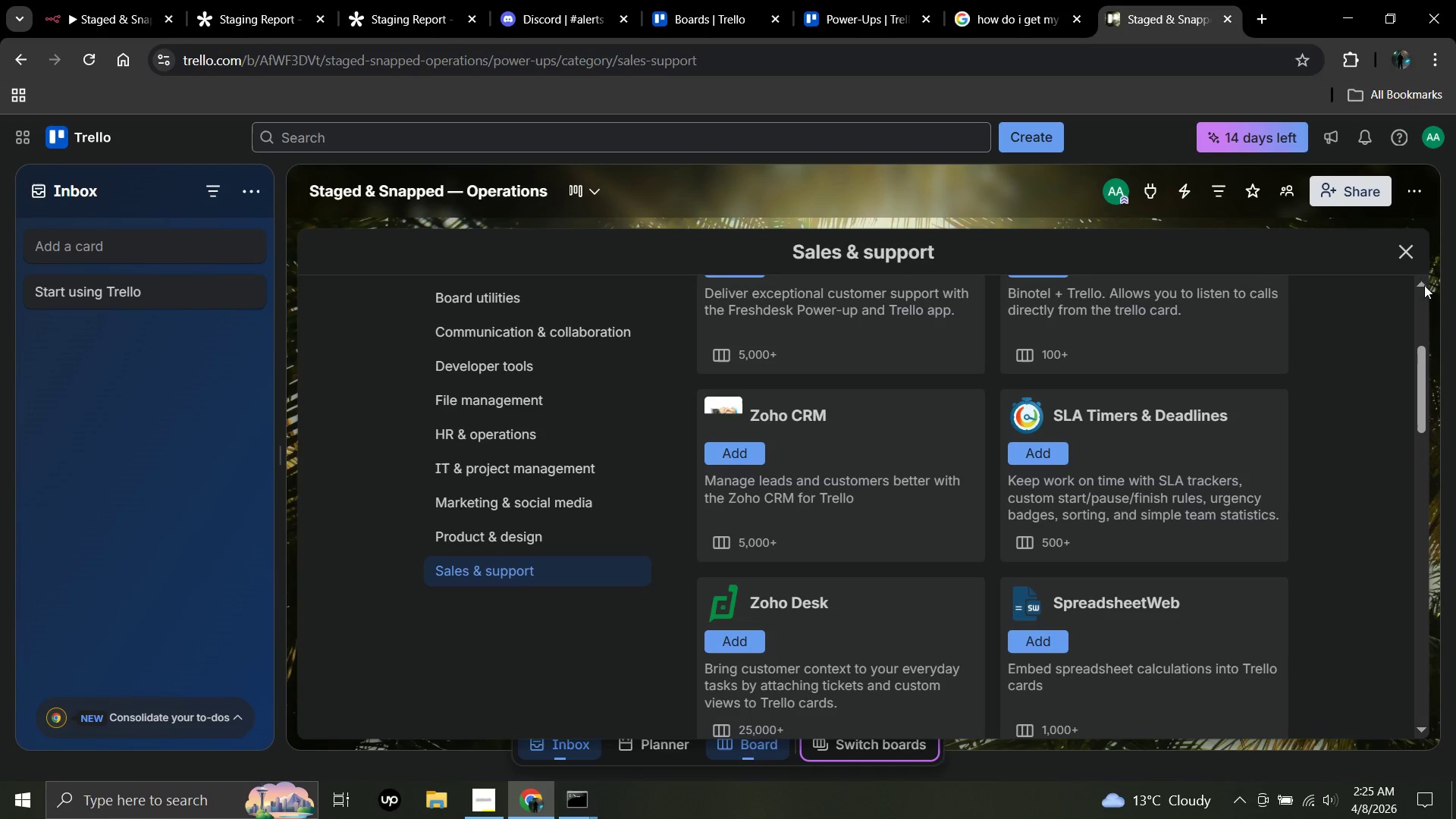 
left_click([1404, 250])
 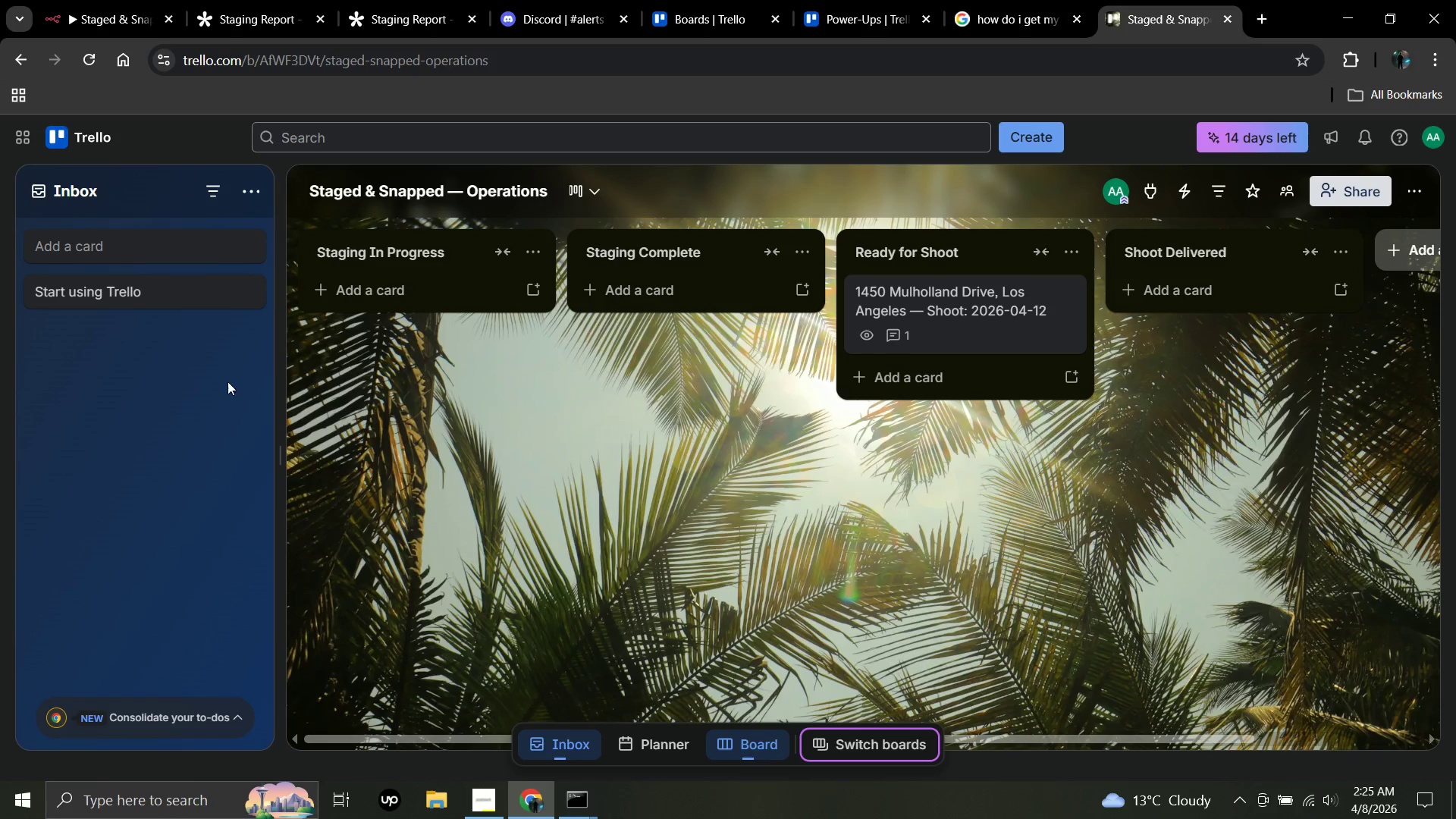 
wait(5.02)
 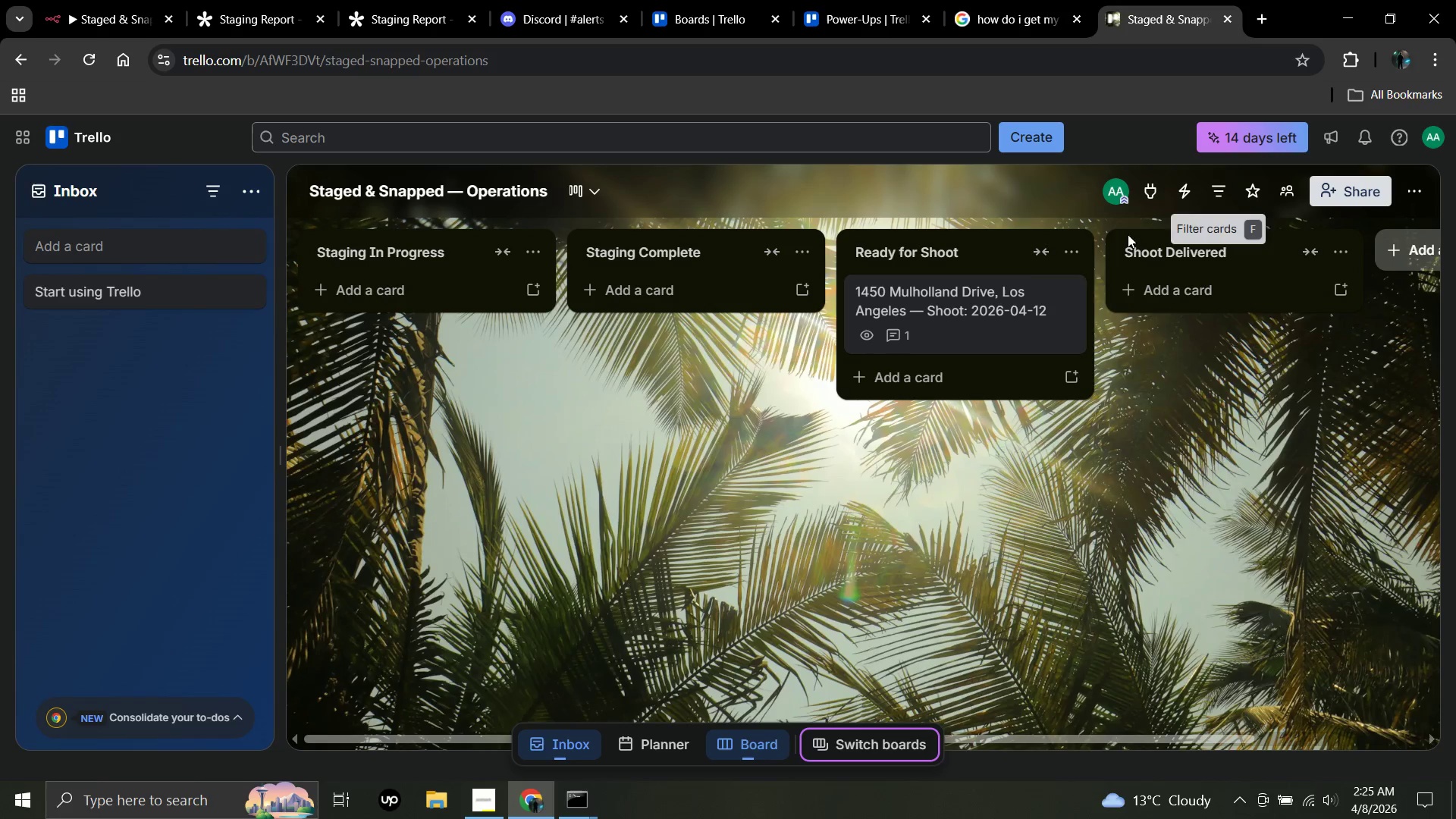 
left_click([246, 185])
 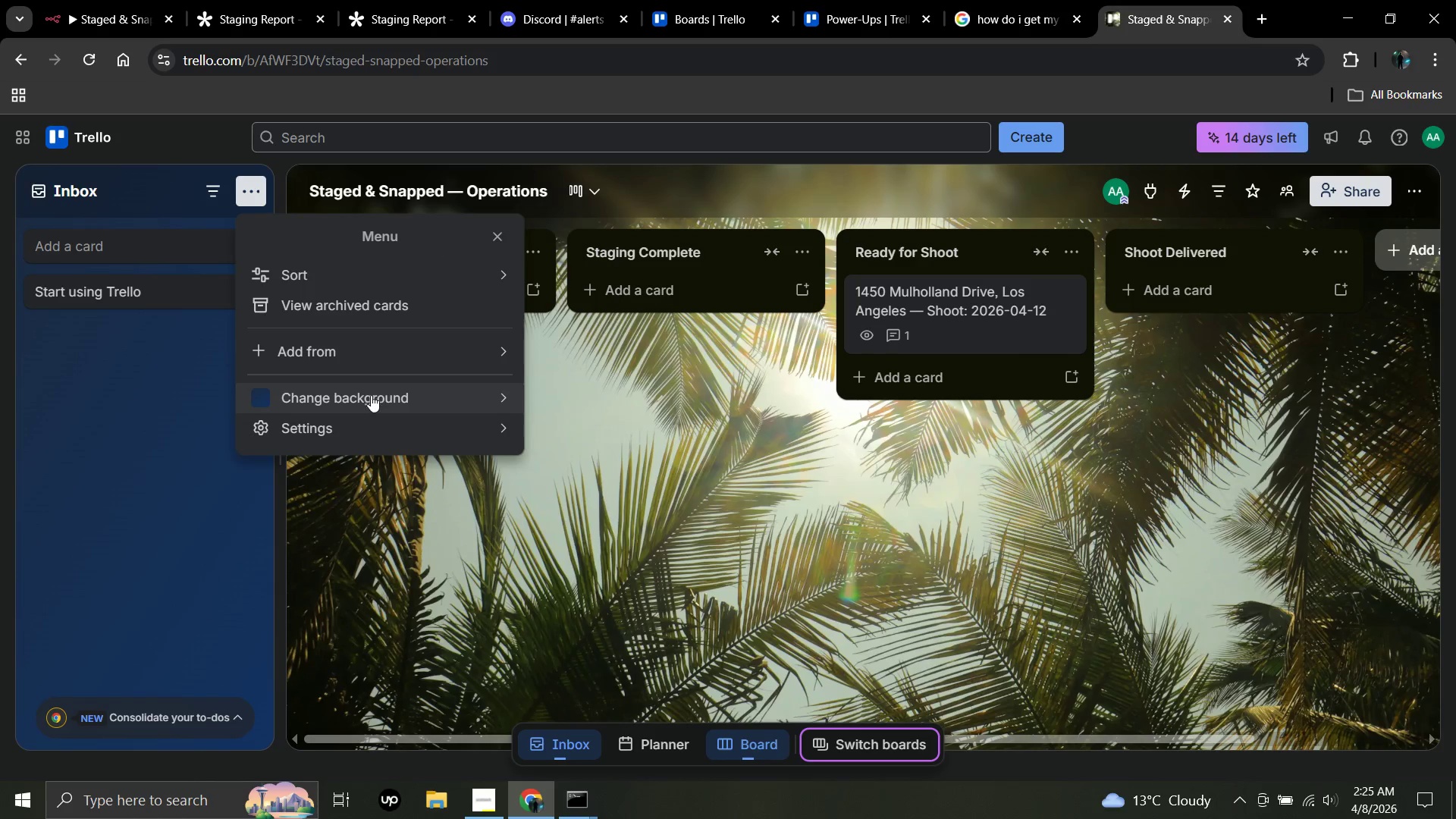 
left_click([378, 431])
 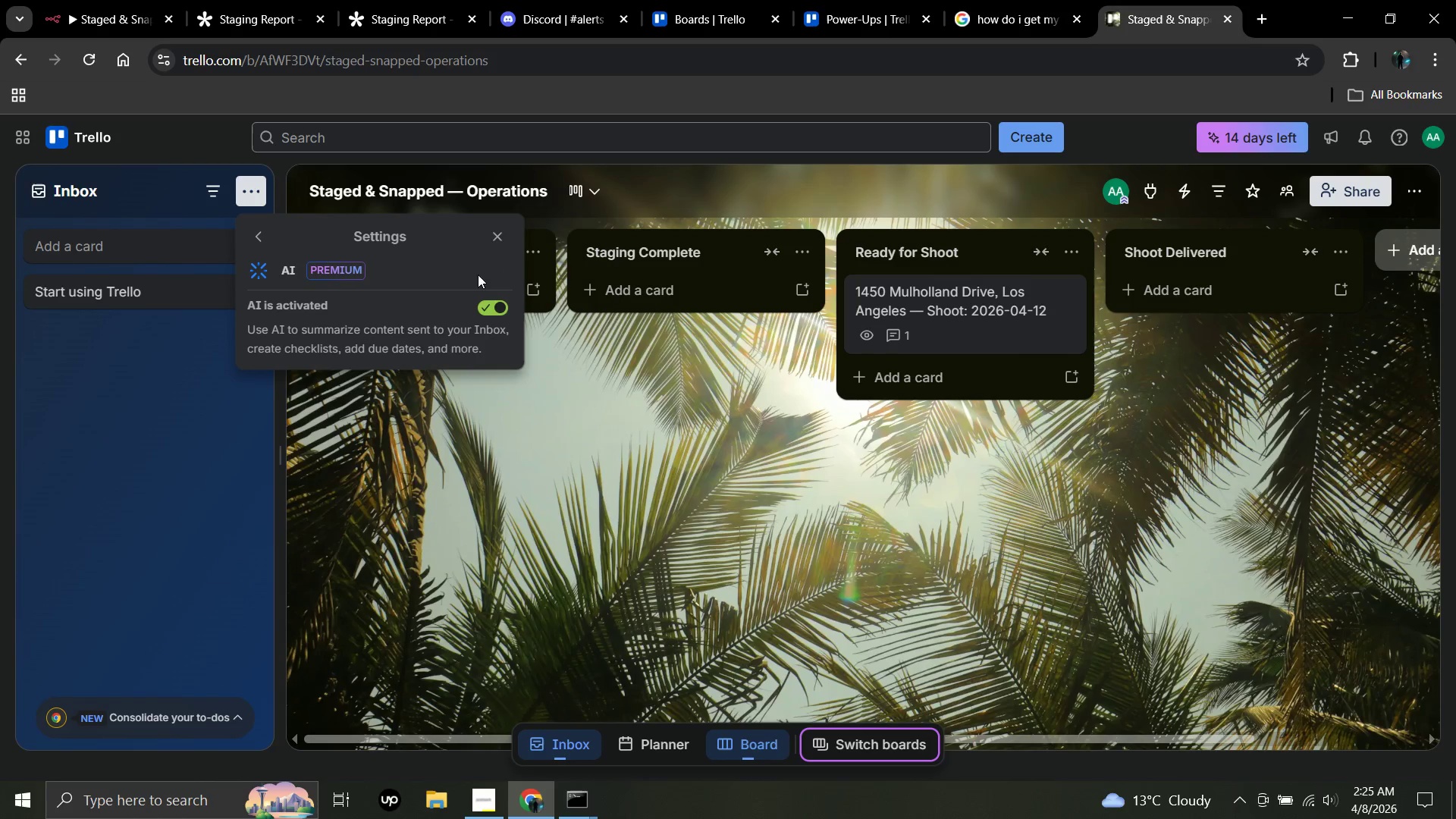 
left_click([486, 247])
 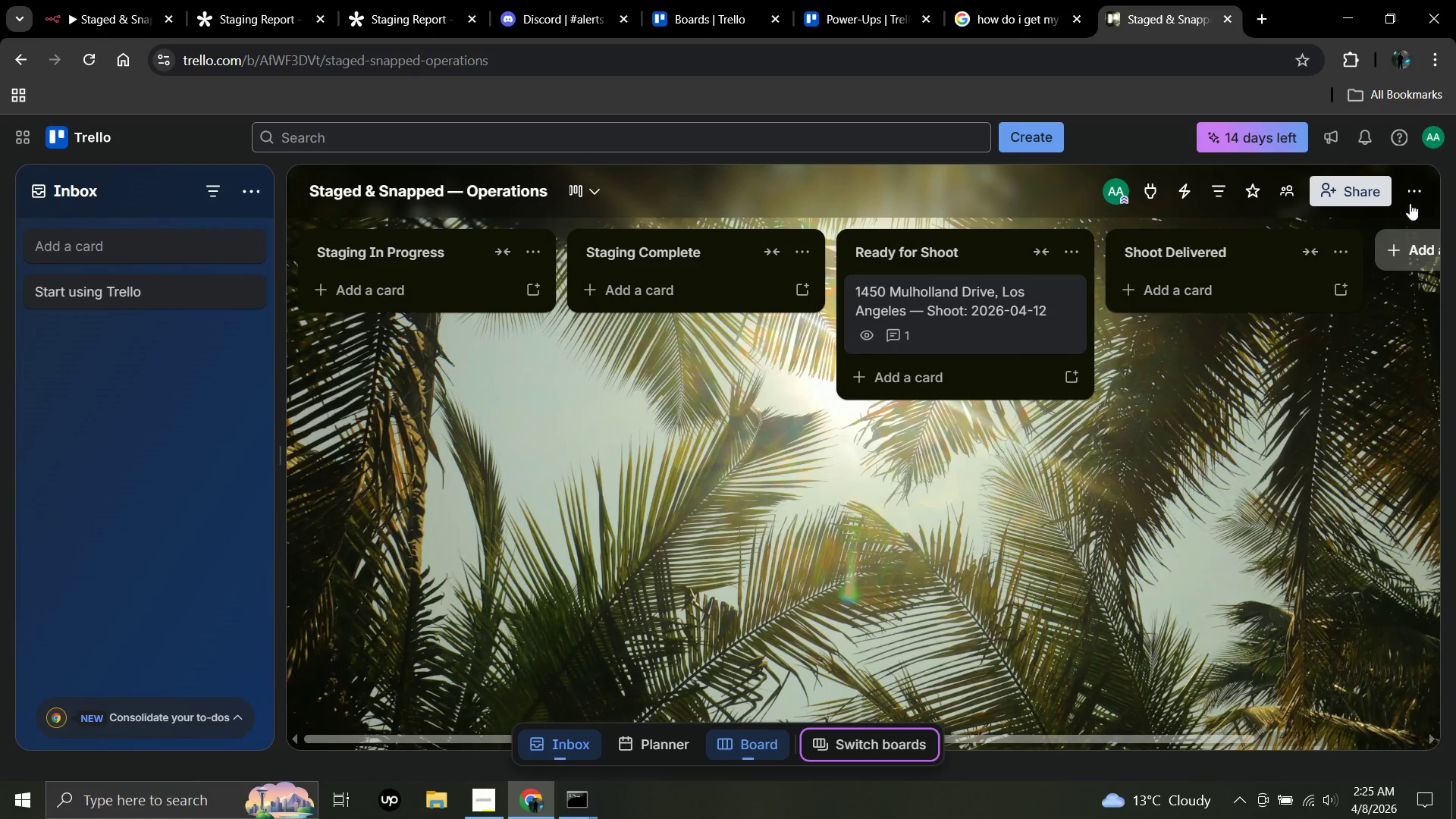 
left_click([1410, 203])
 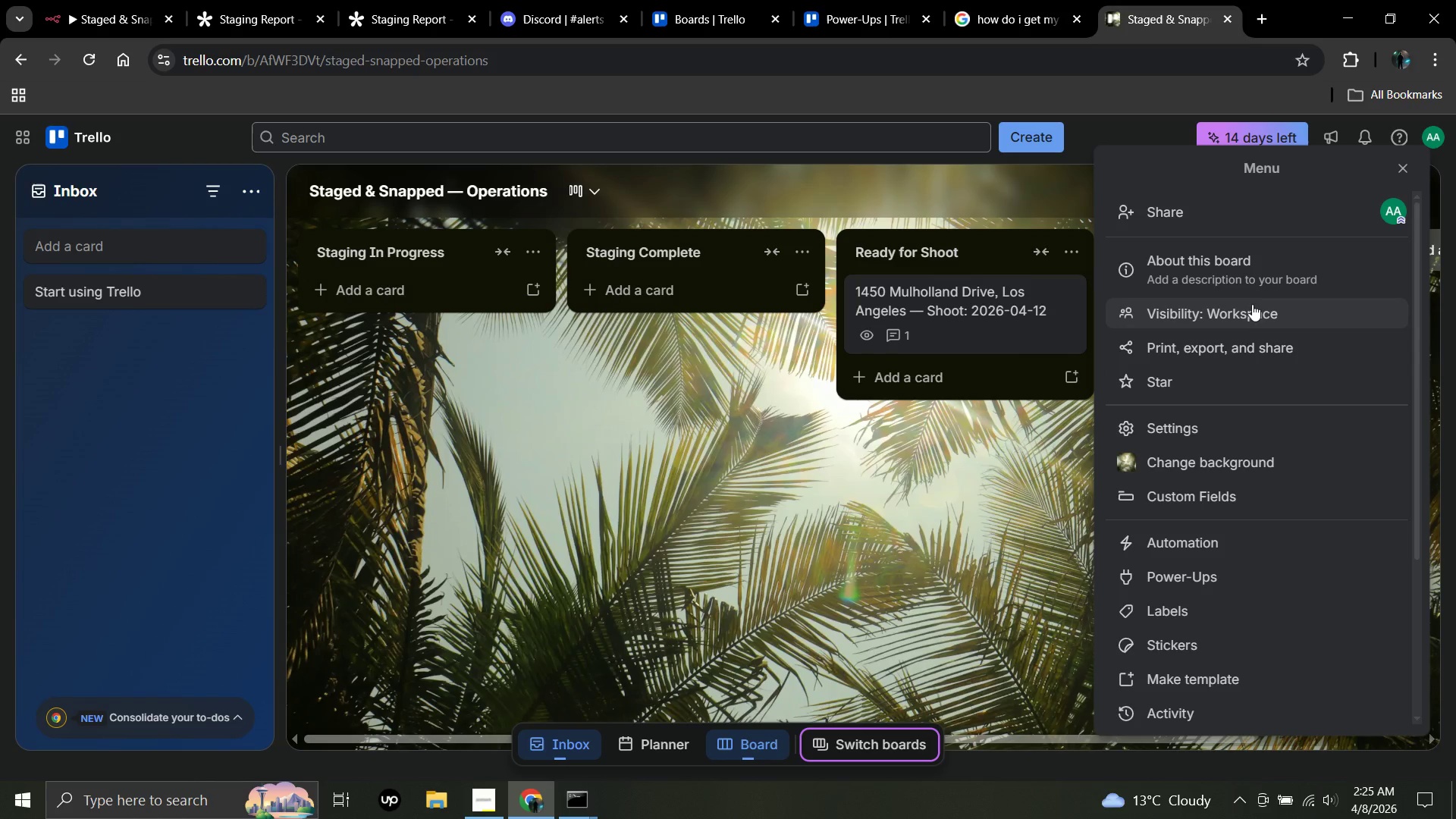 
left_click([1247, 306])
 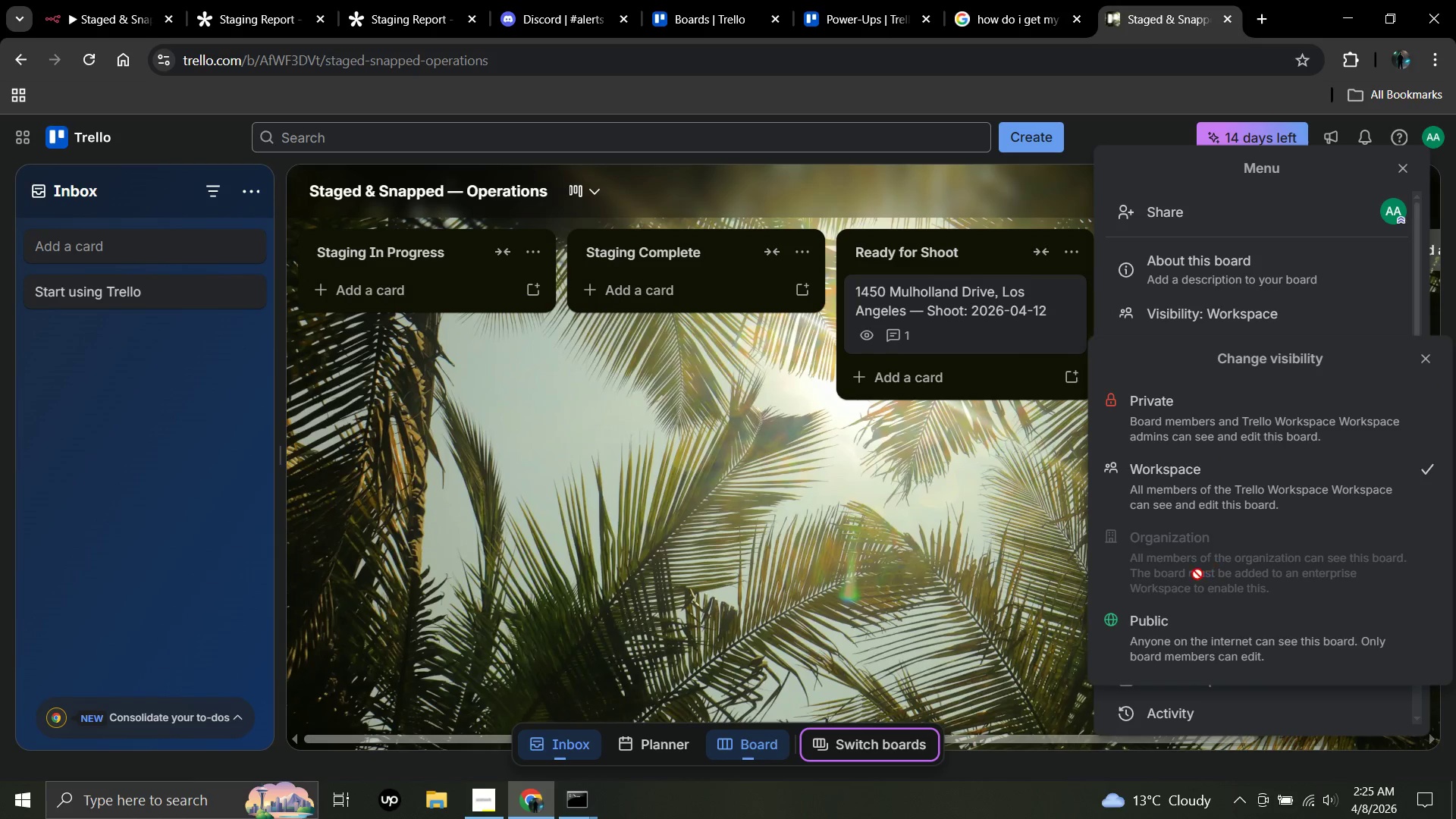 
left_click([975, 603])
 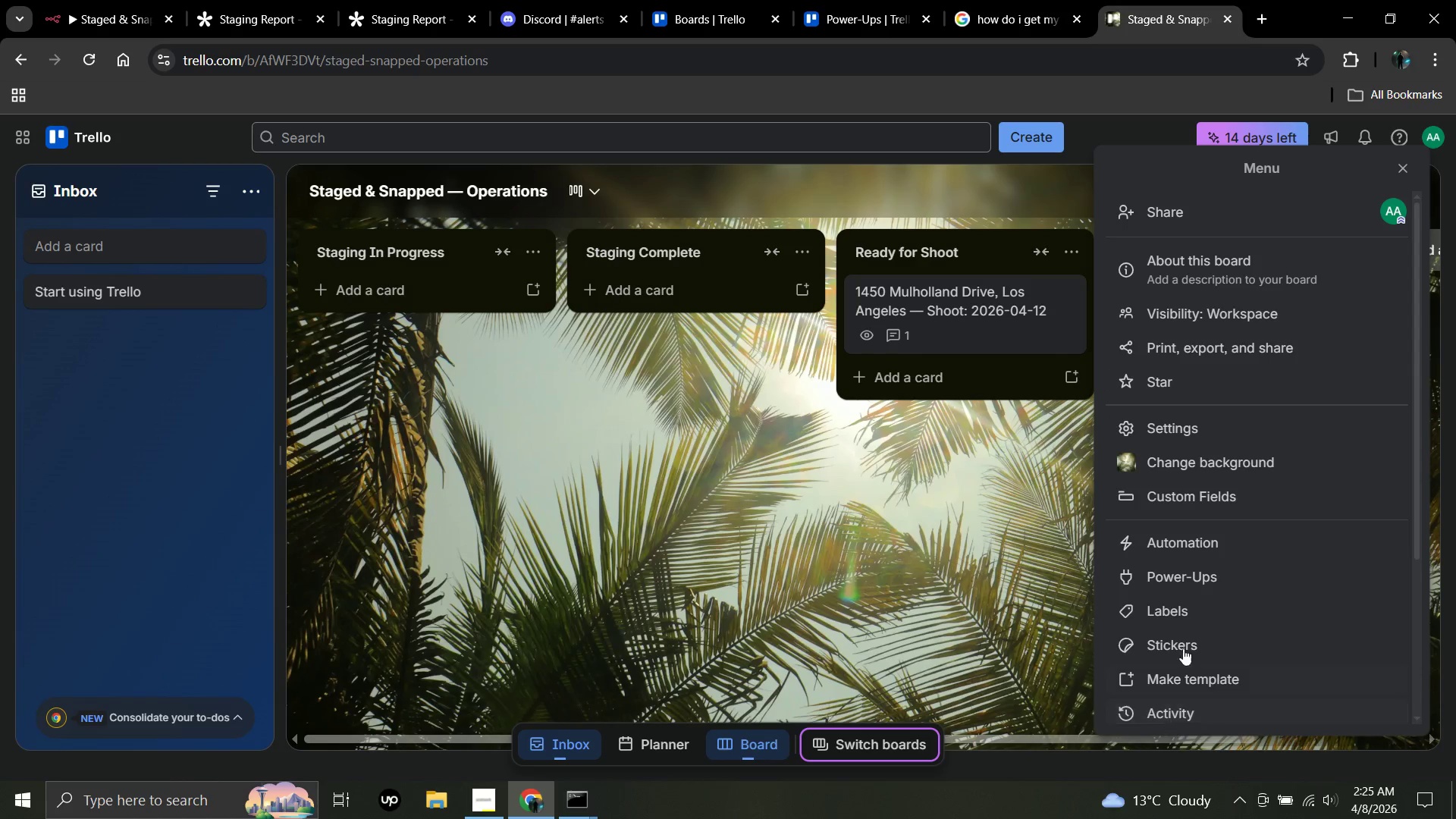 
wait(5.44)
 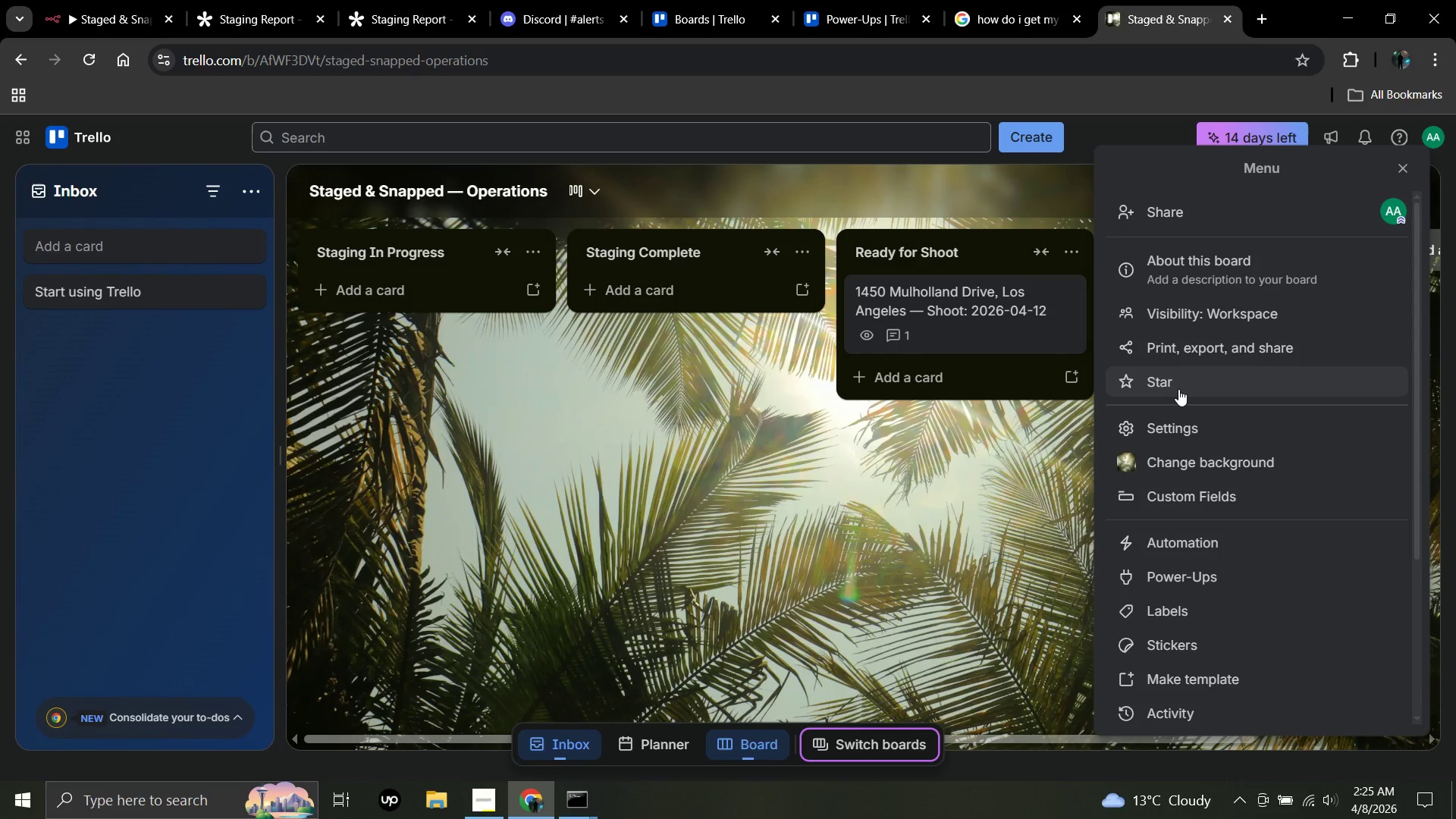 
left_click([1203, 441])
 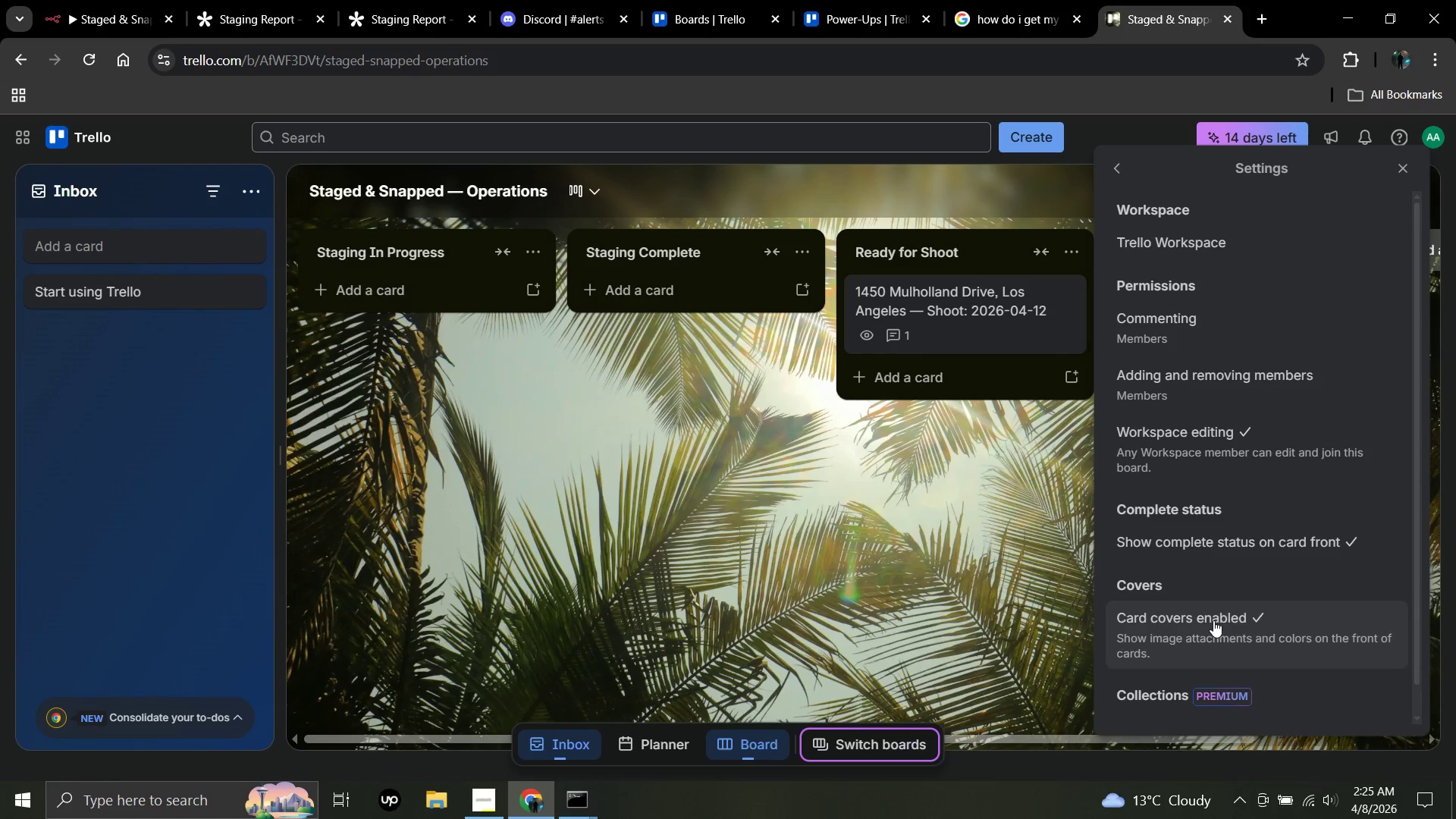 
scroll: coordinate [1173, 309], scroll_direction: up, amount: 2.0
 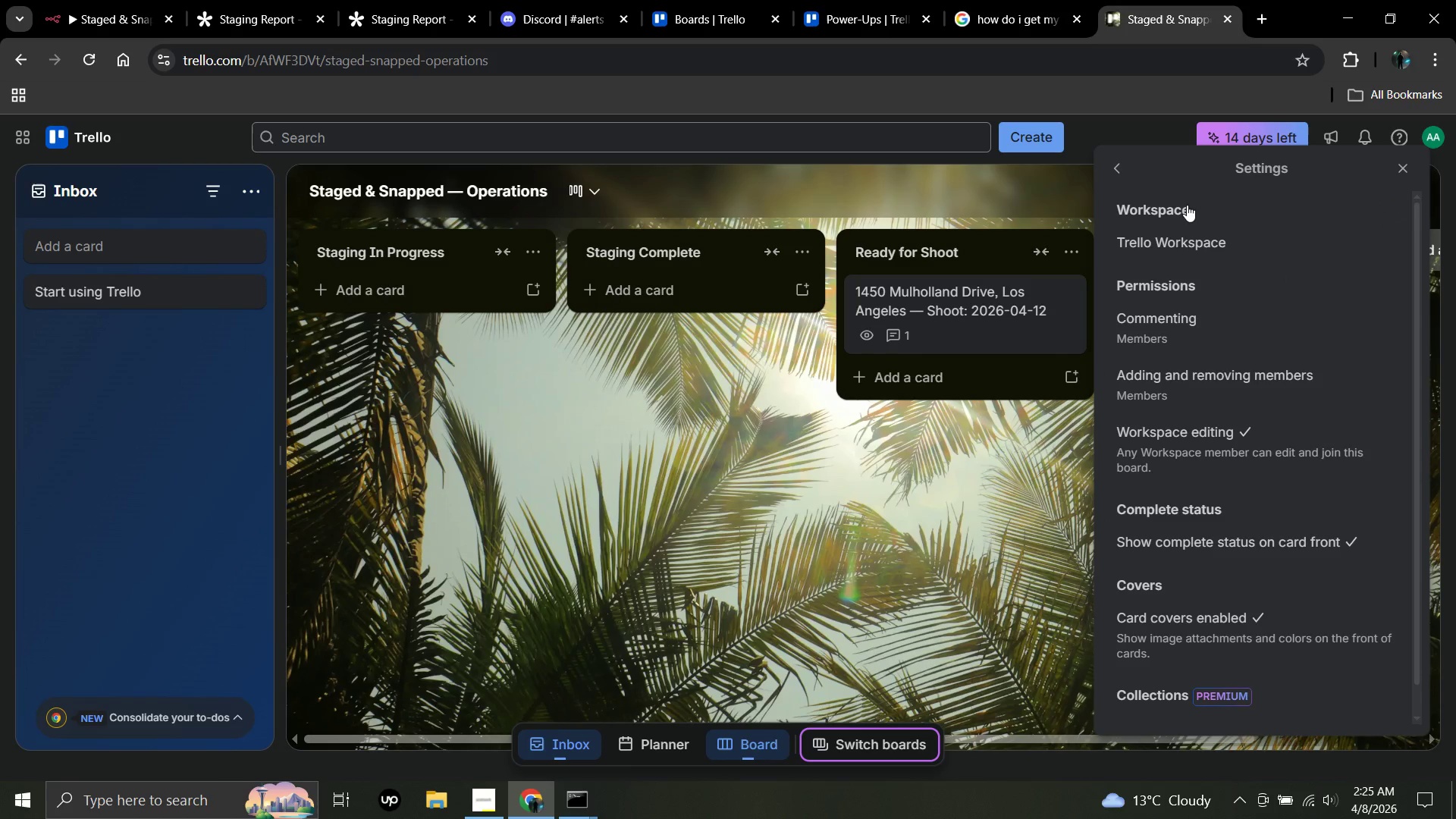 
left_click([1187, 205])
 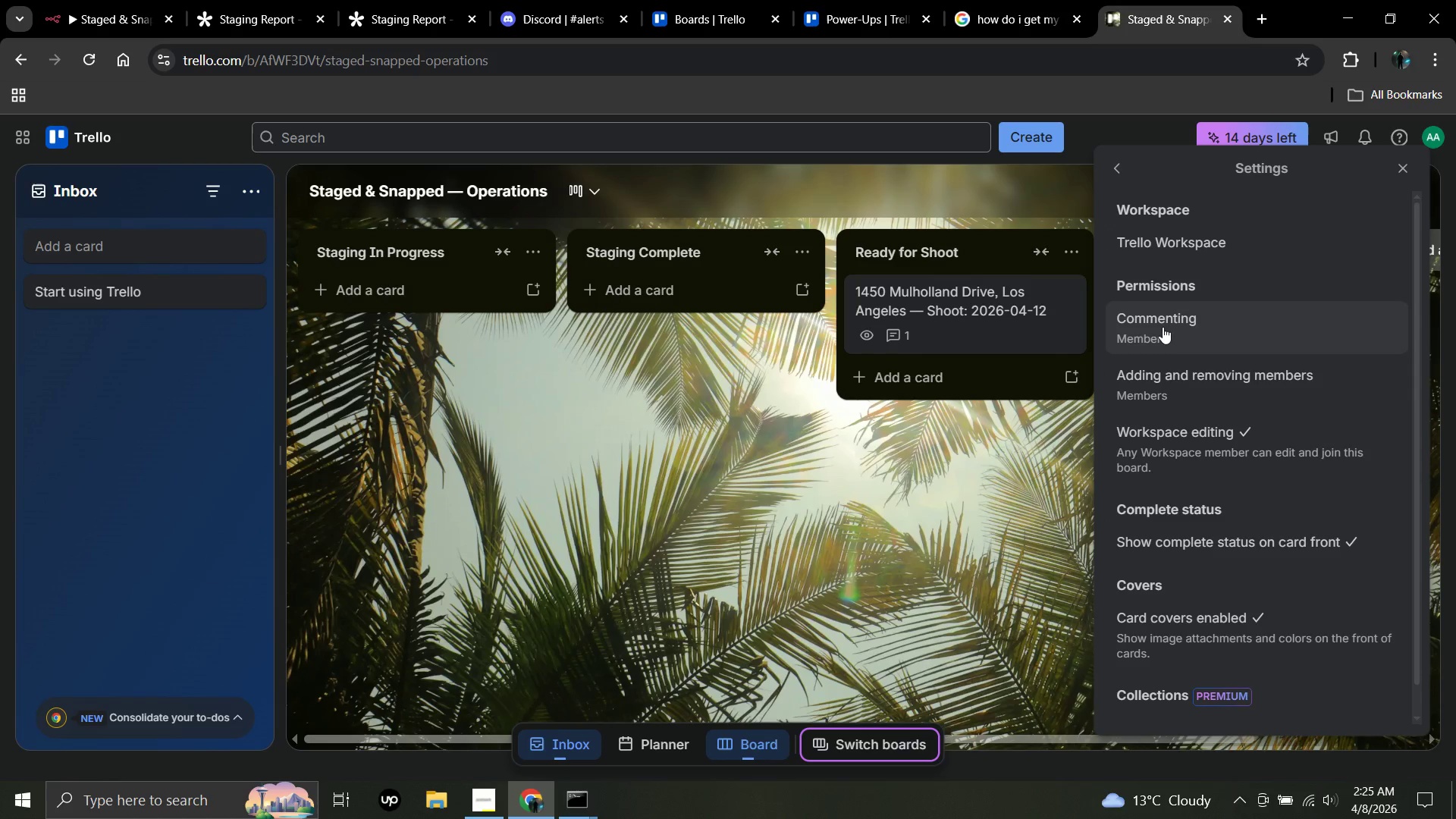 
left_click([1163, 327])
 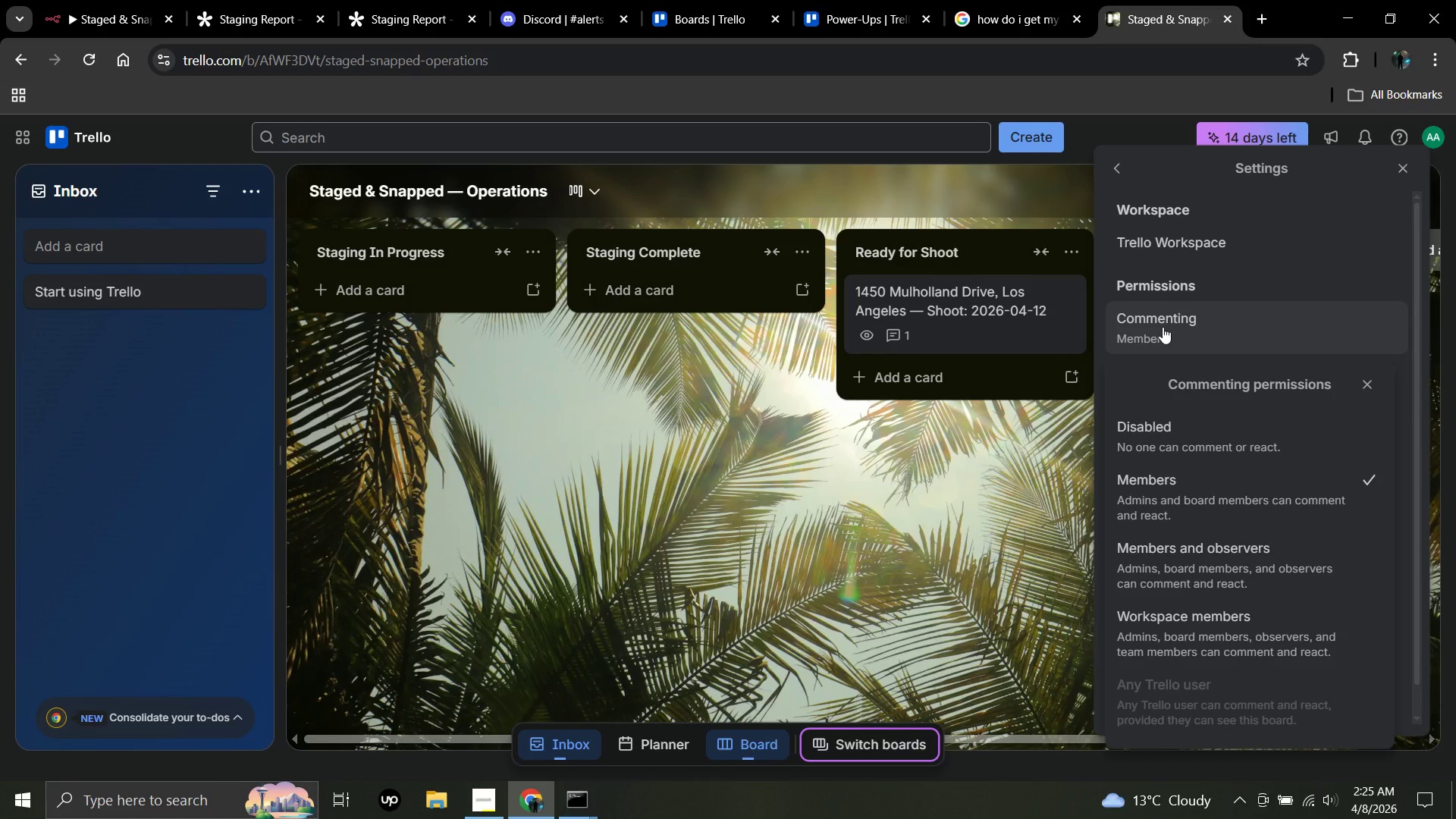 
left_click([1163, 327])
 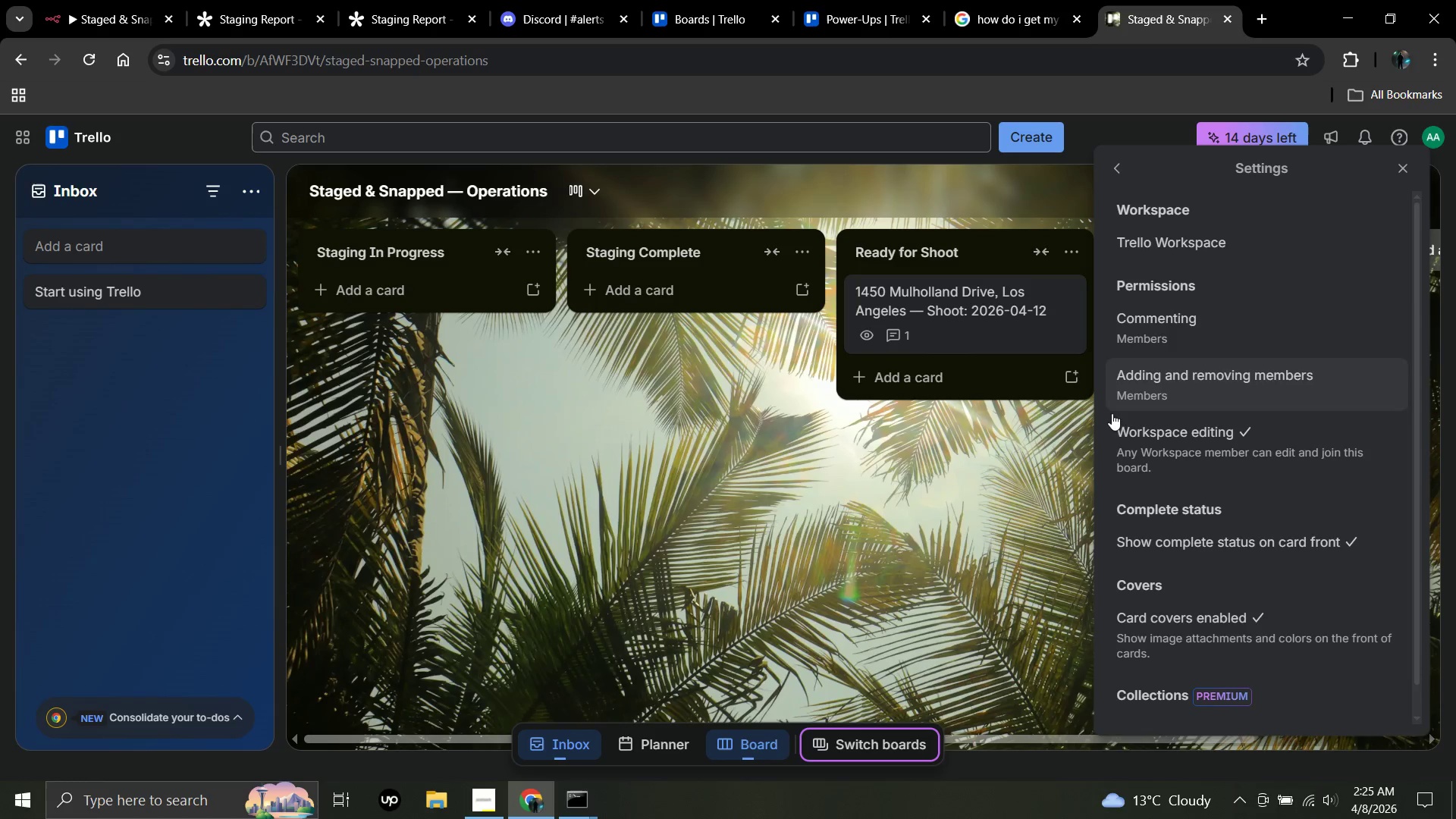 
left_click([1040, 496])
 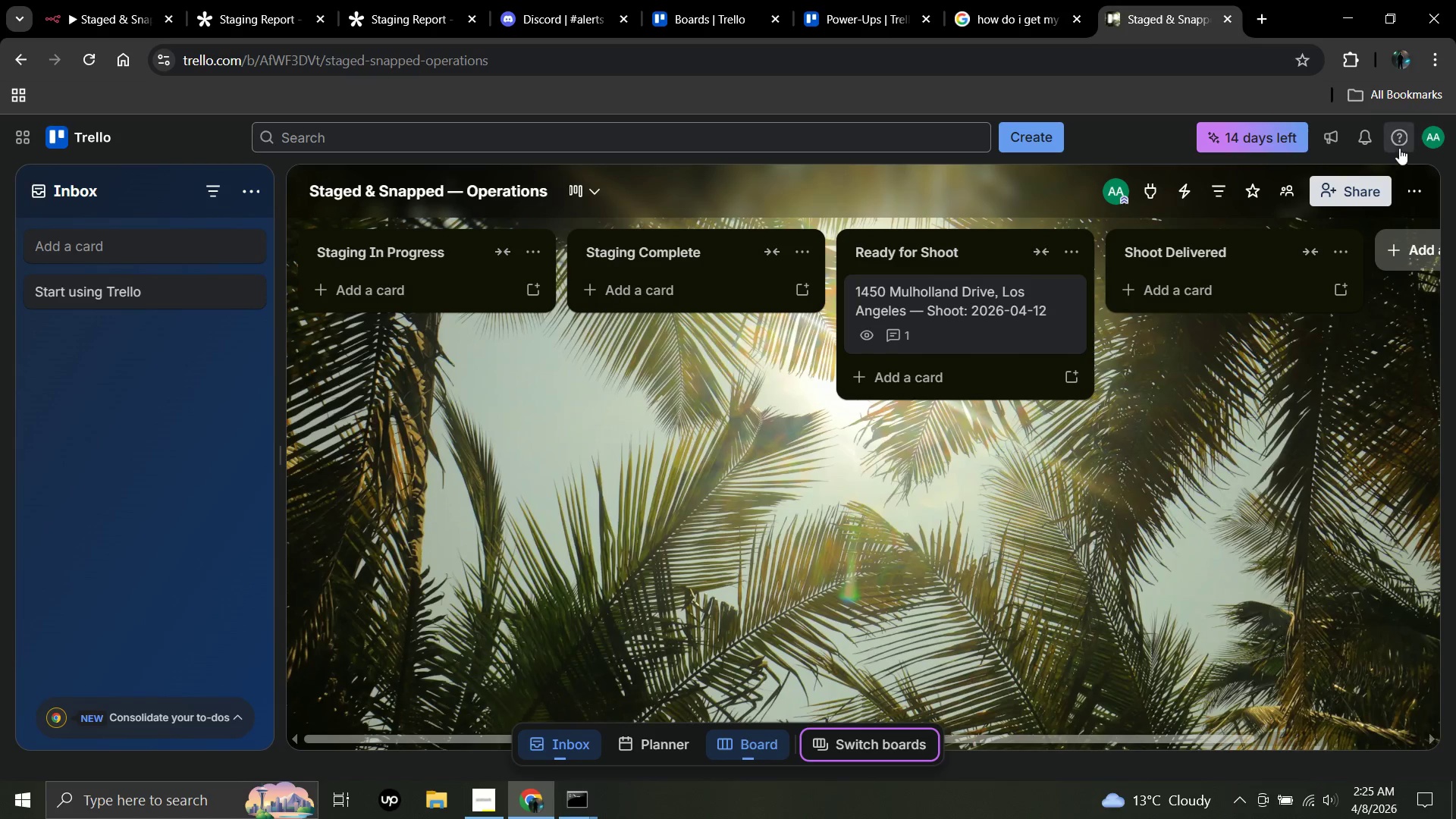 
left_click([1424, 146])
 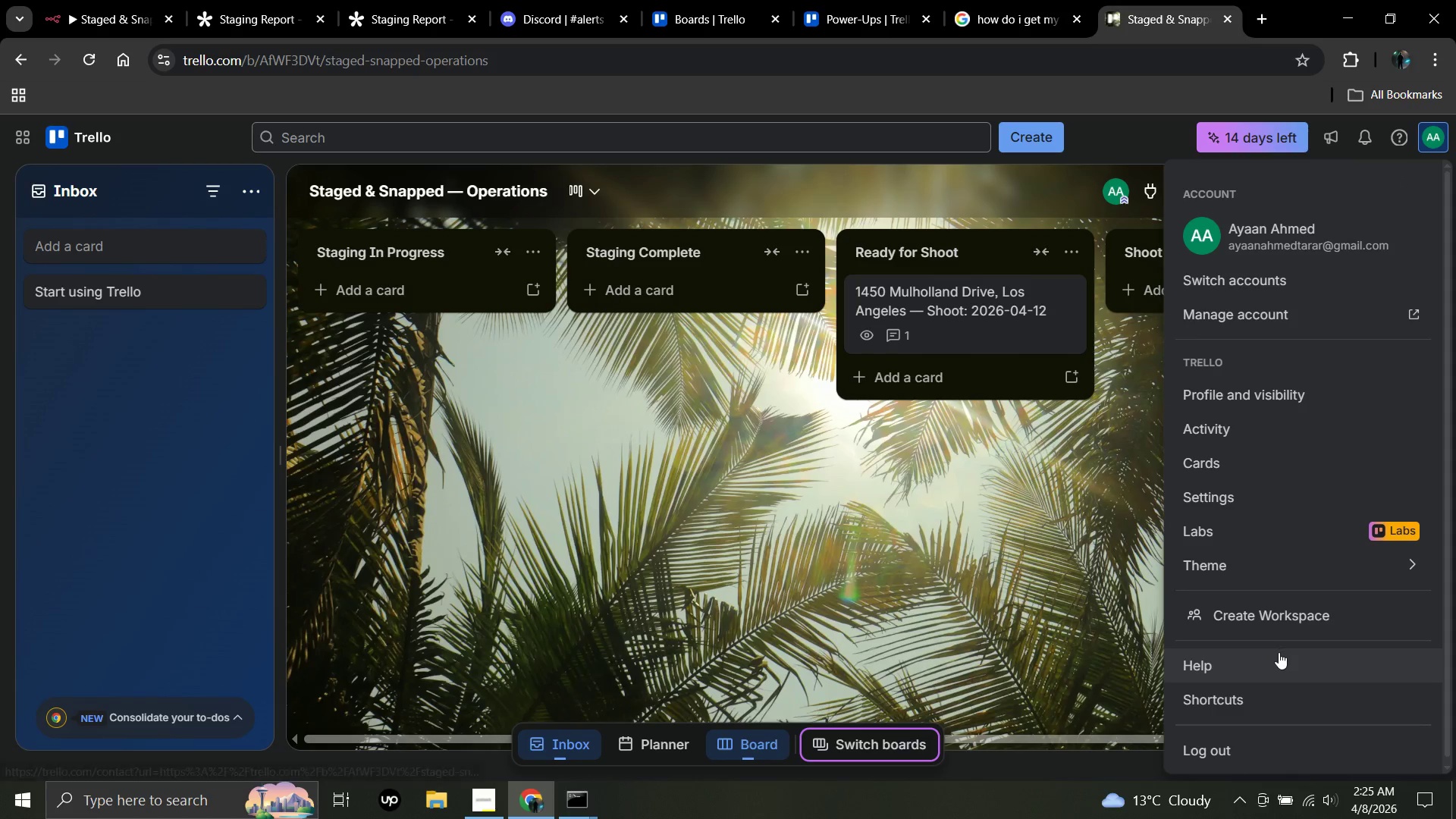 
left_click([0, 0])
 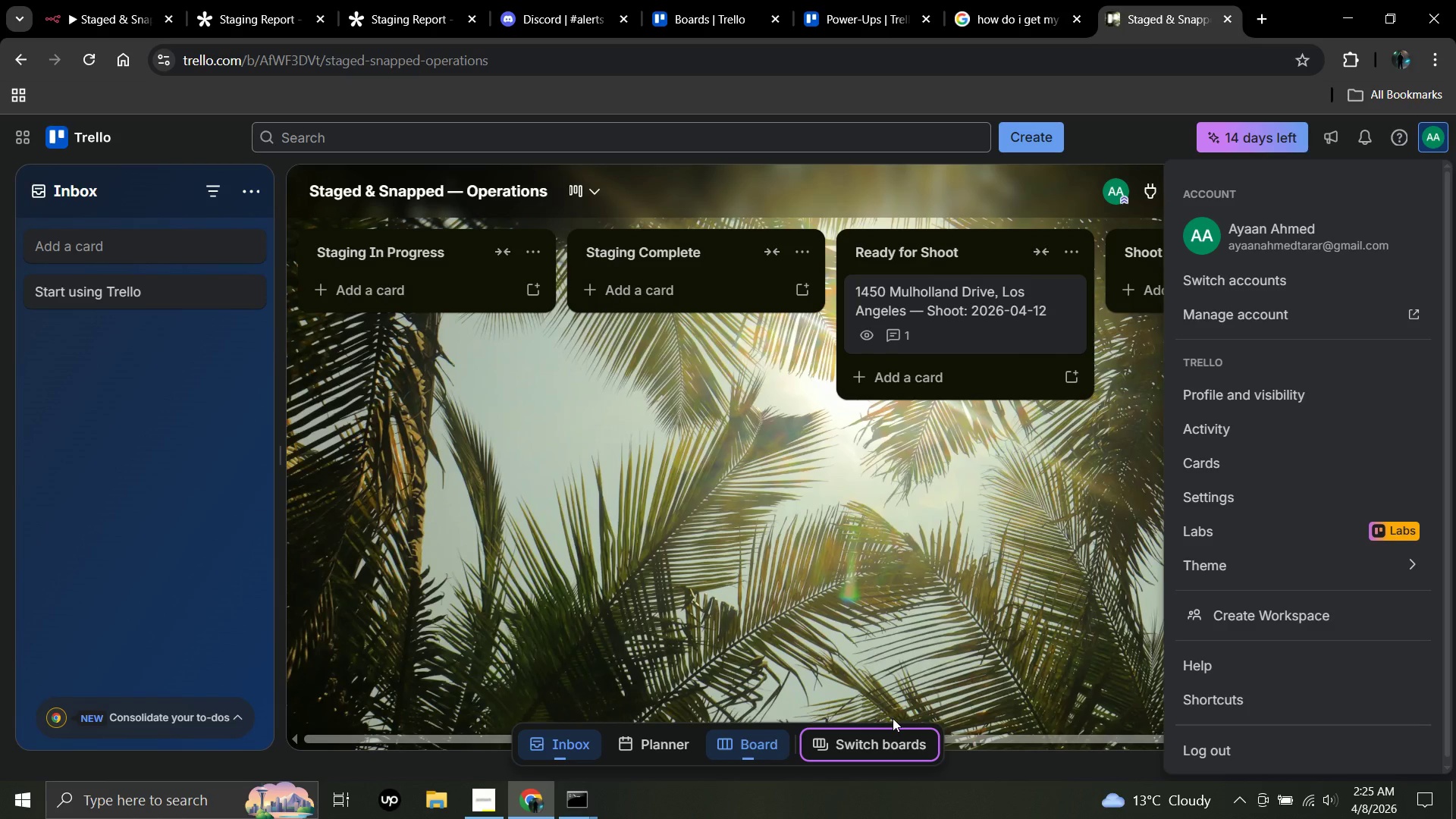 
wait(17.52)
 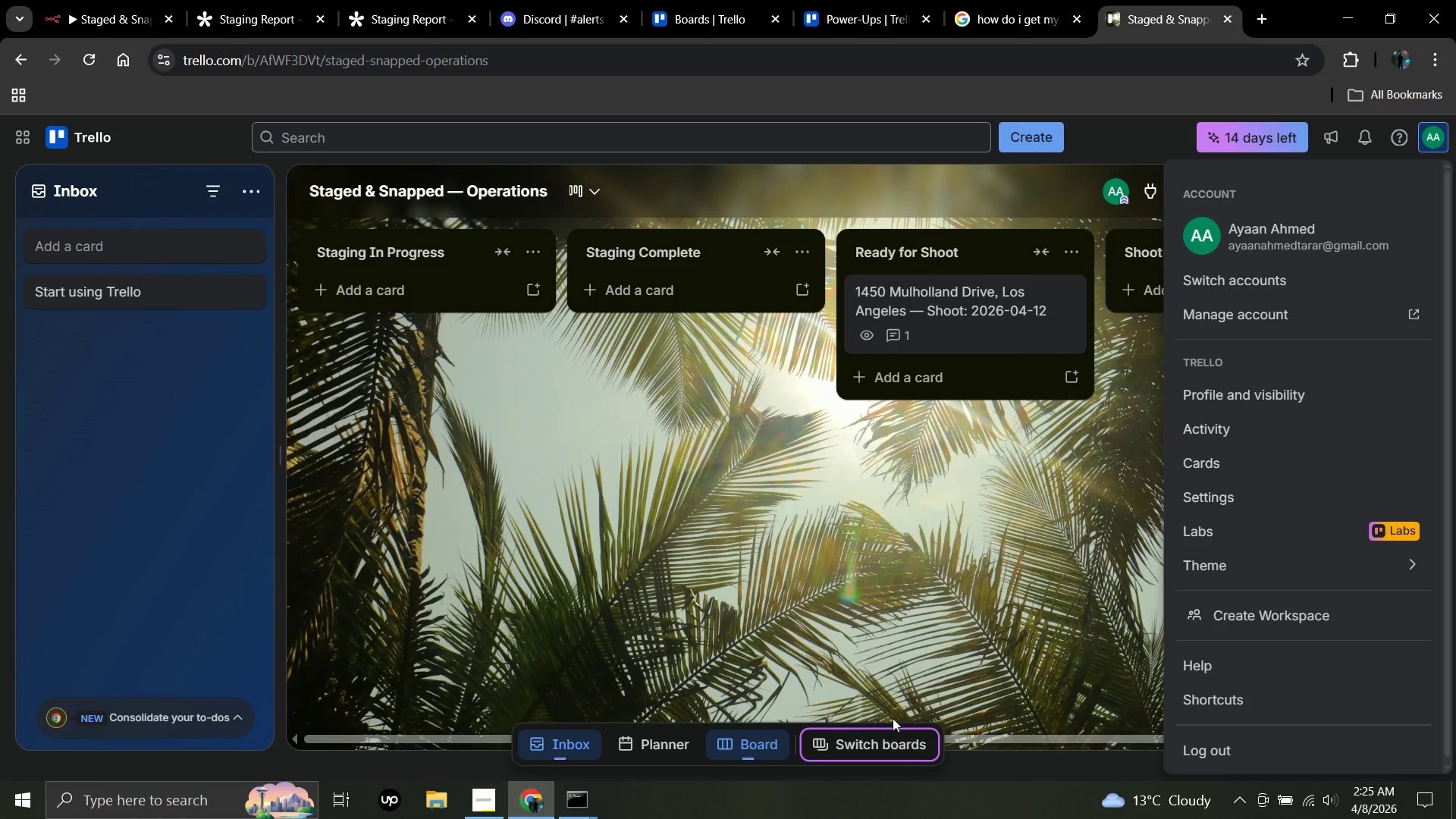 
left_click([356, 615])
 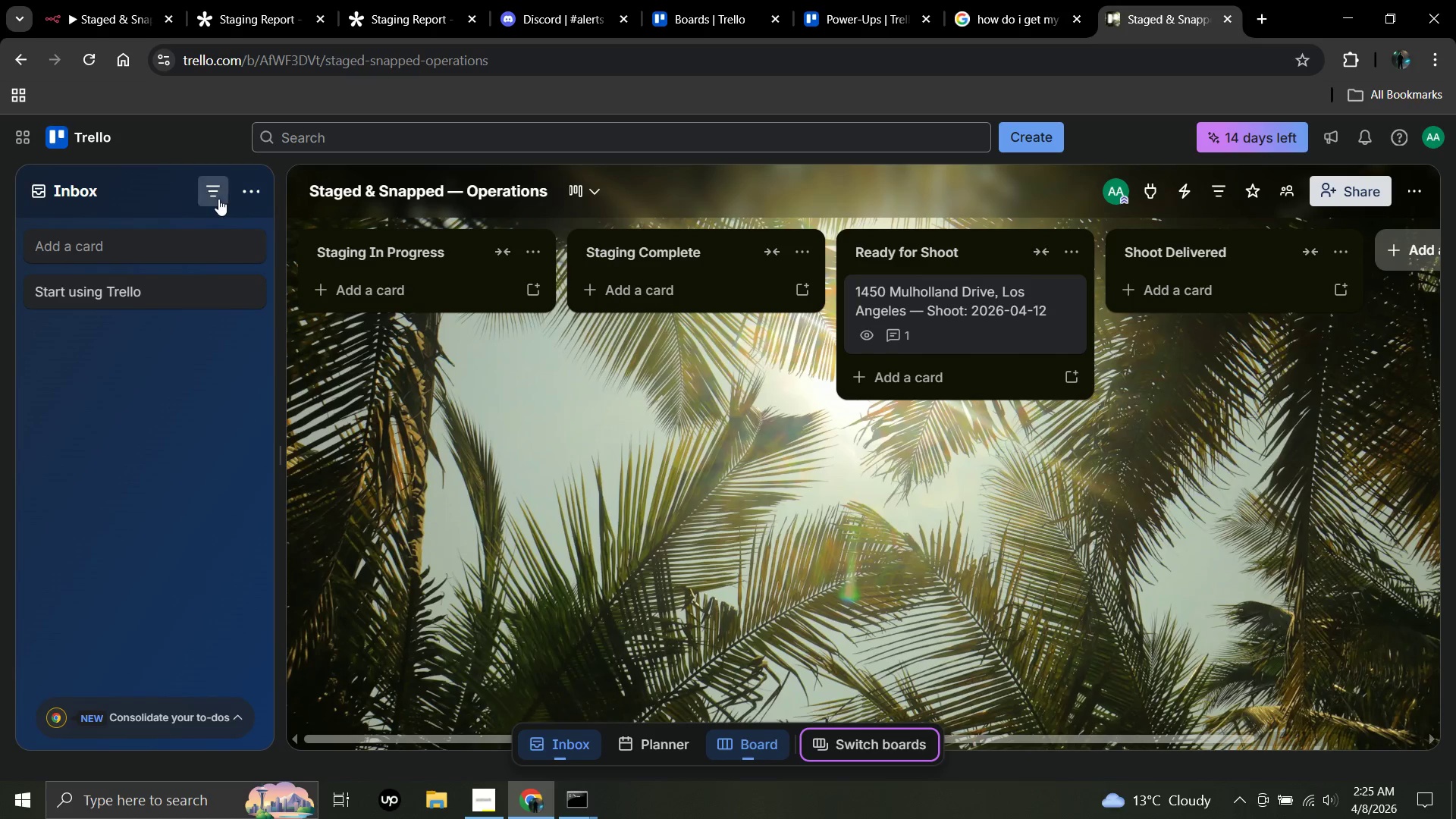 
left_click([244, 197])
 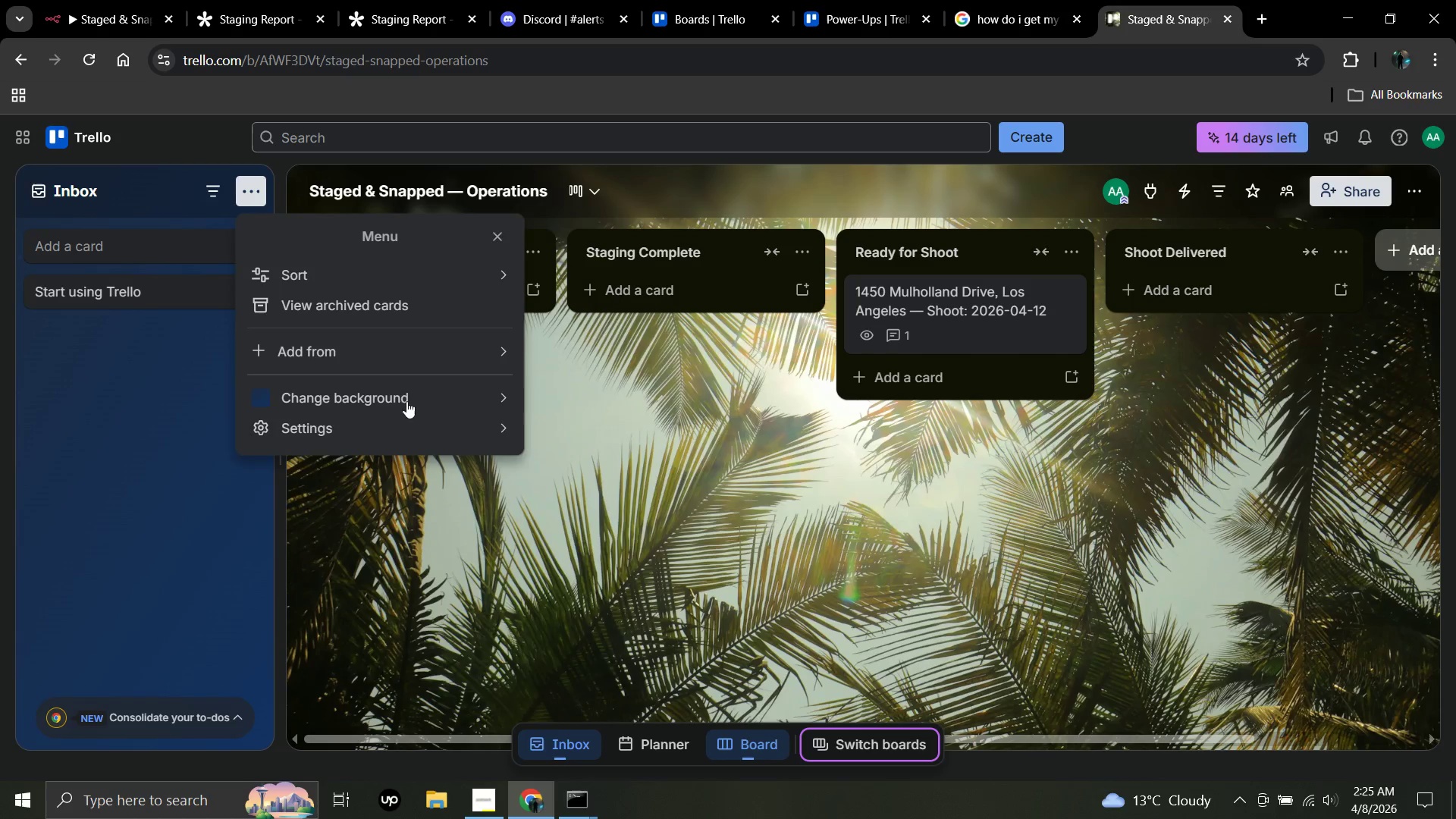 
left_click([639, 545])
 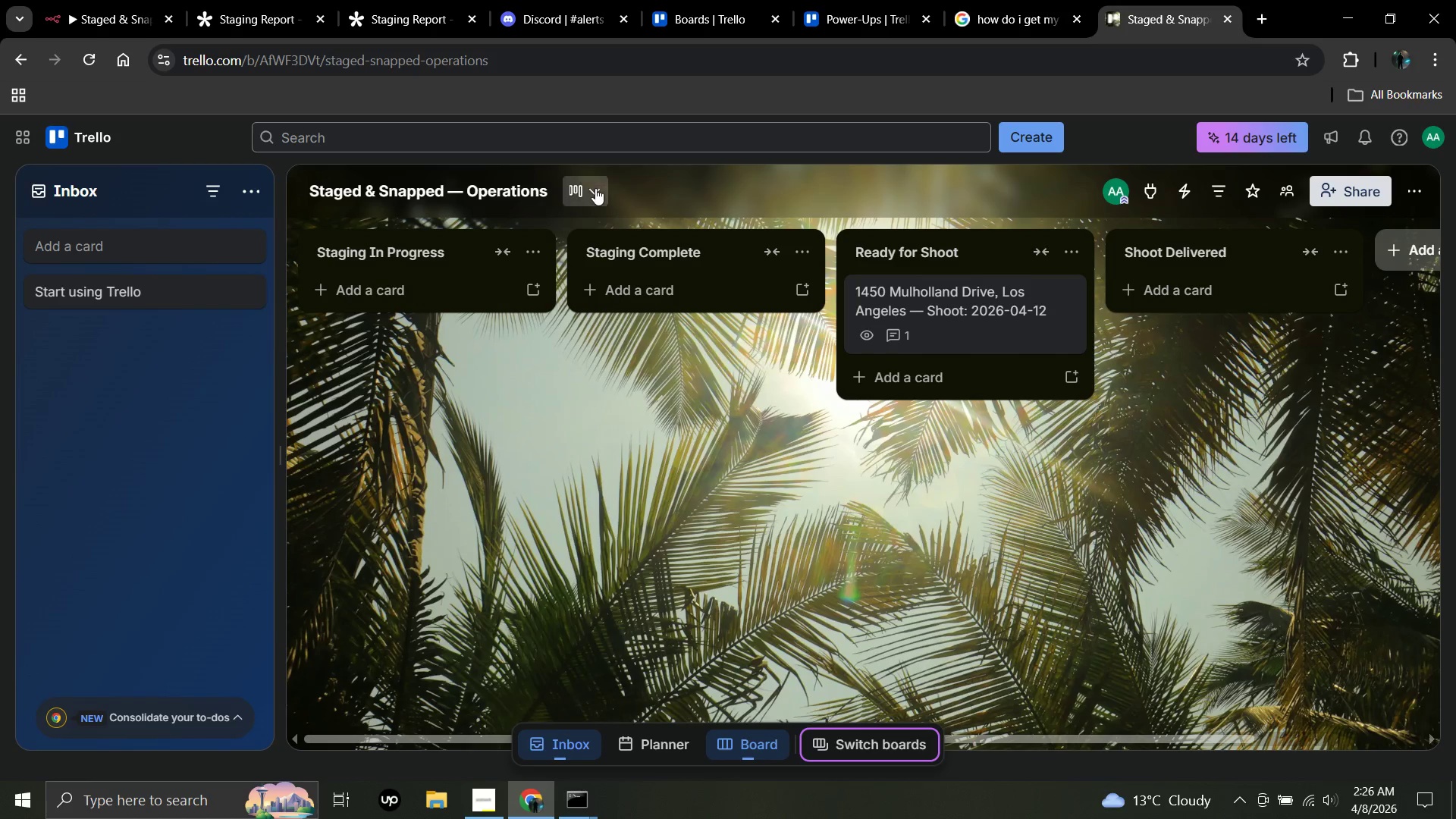 
left_click([588, 189])
 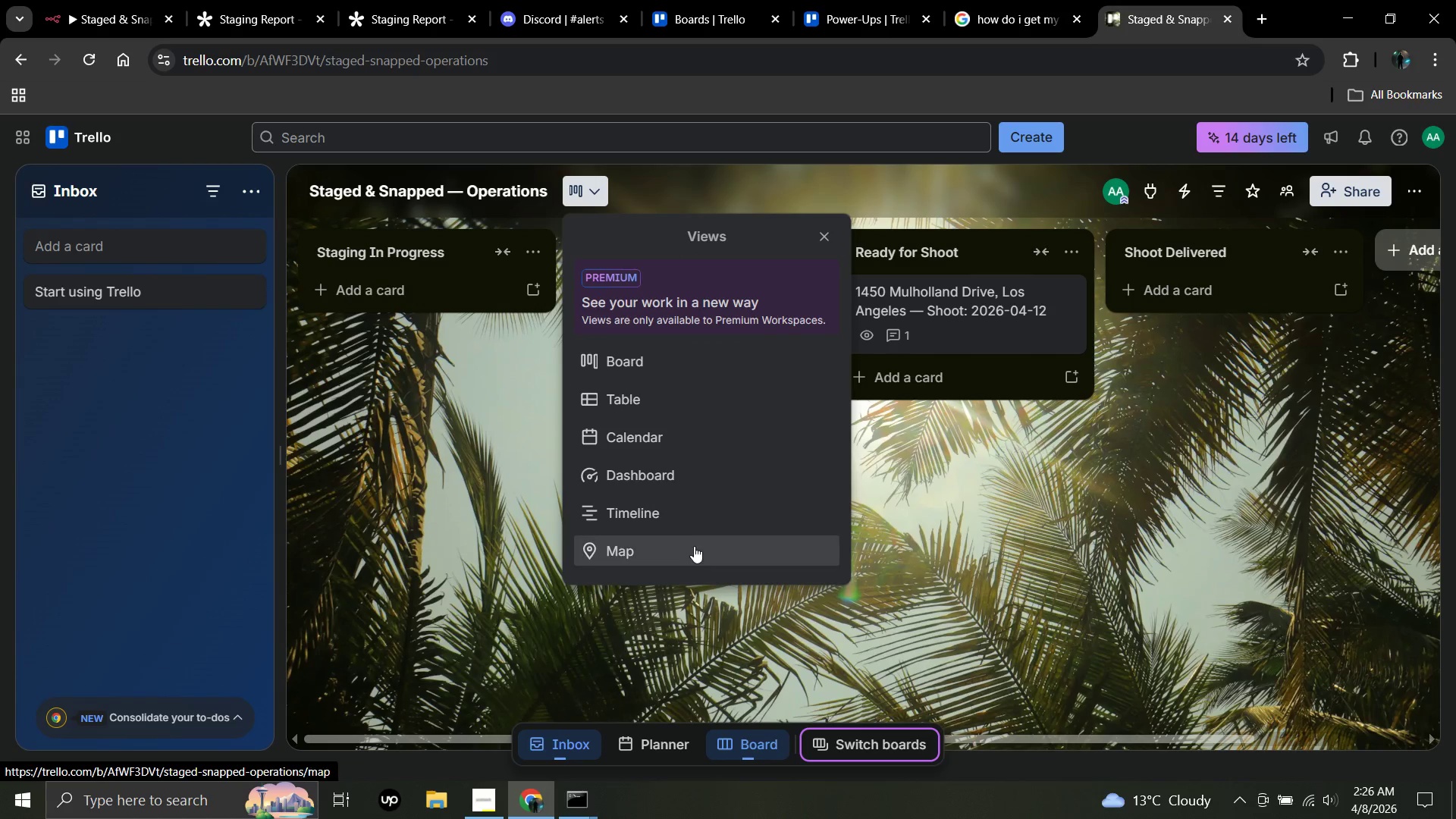 
left_click([711, 655])
 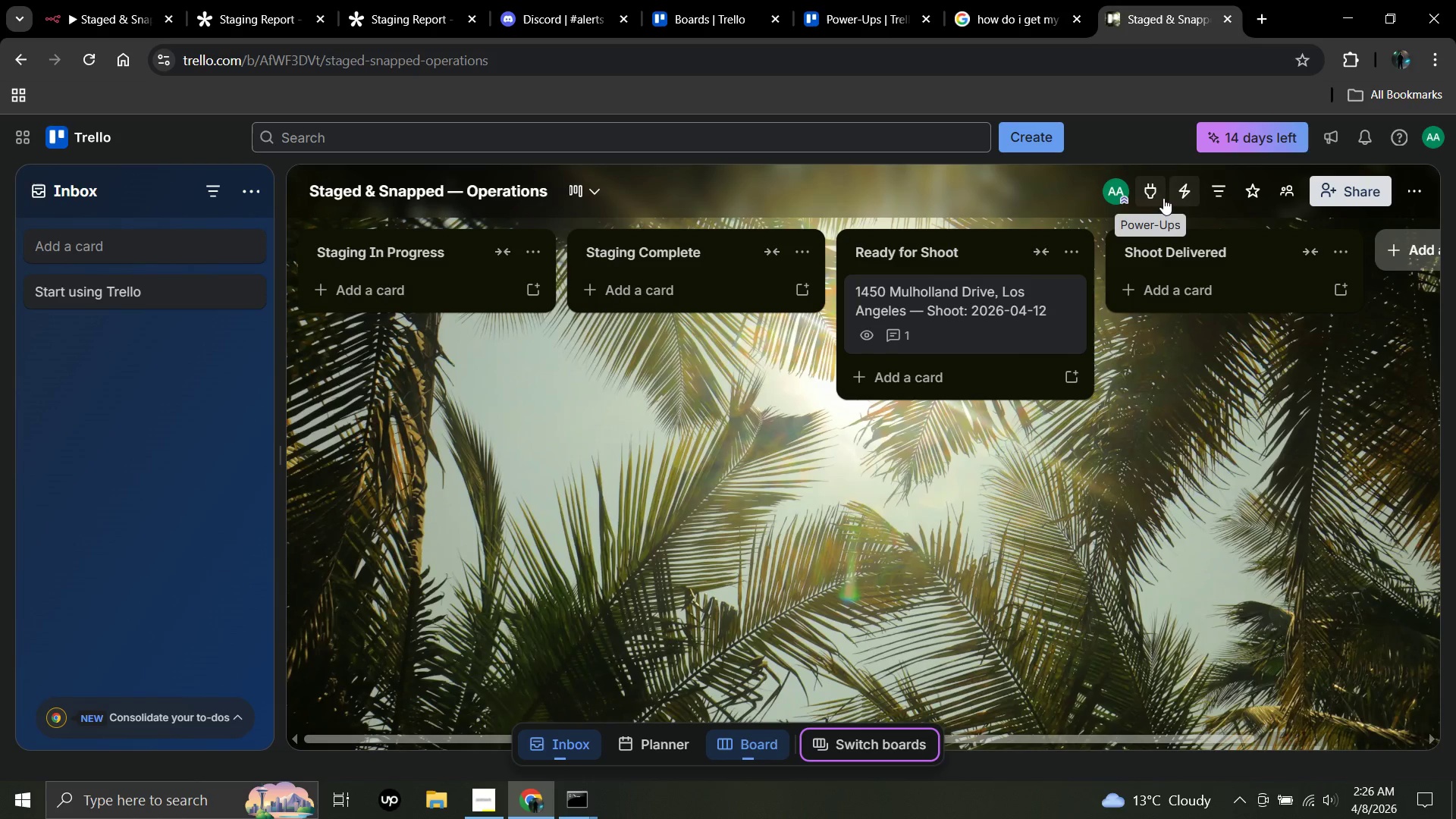 
left_click([1161, 197])
 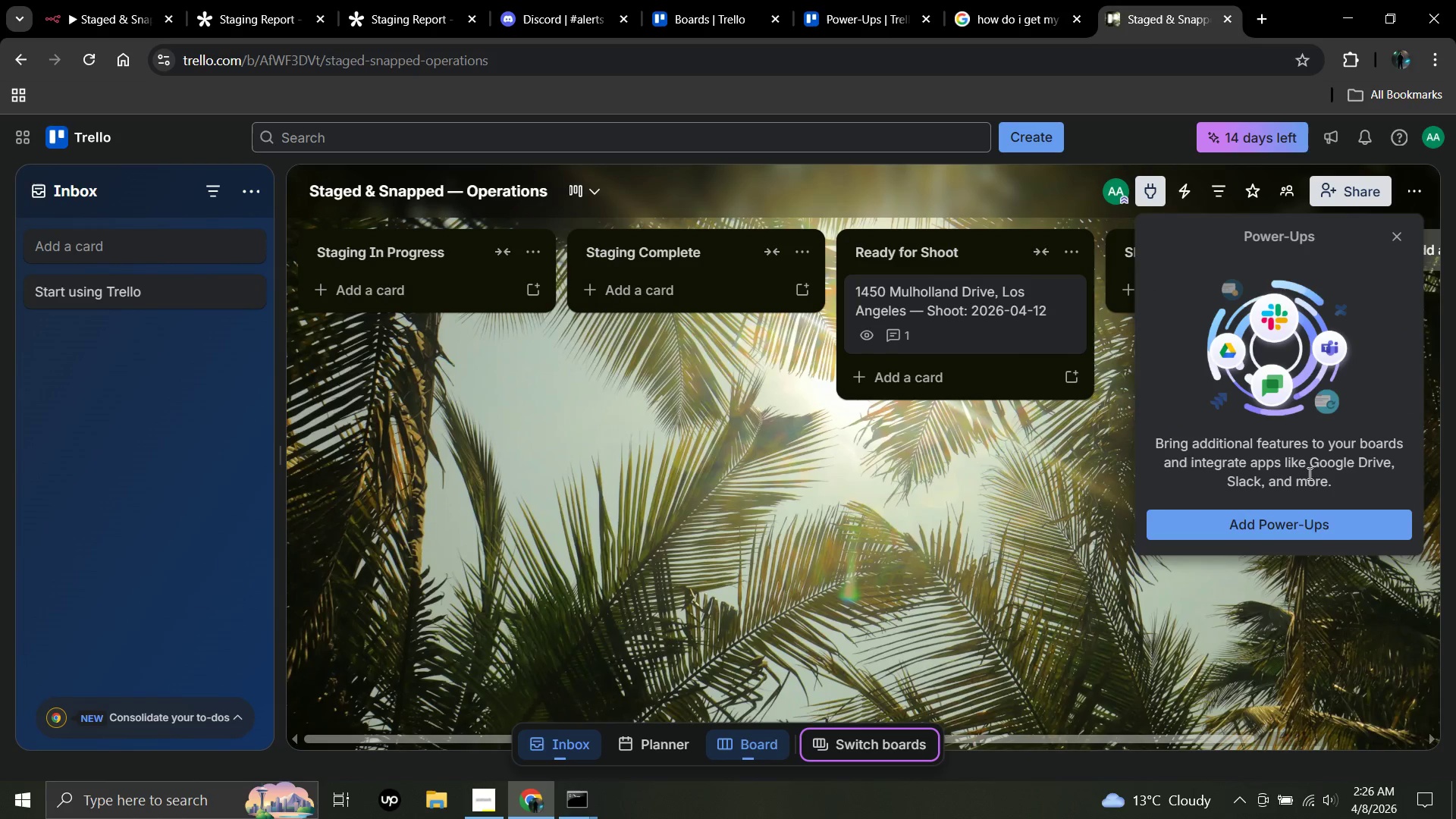 
left_click([1316, 527])
 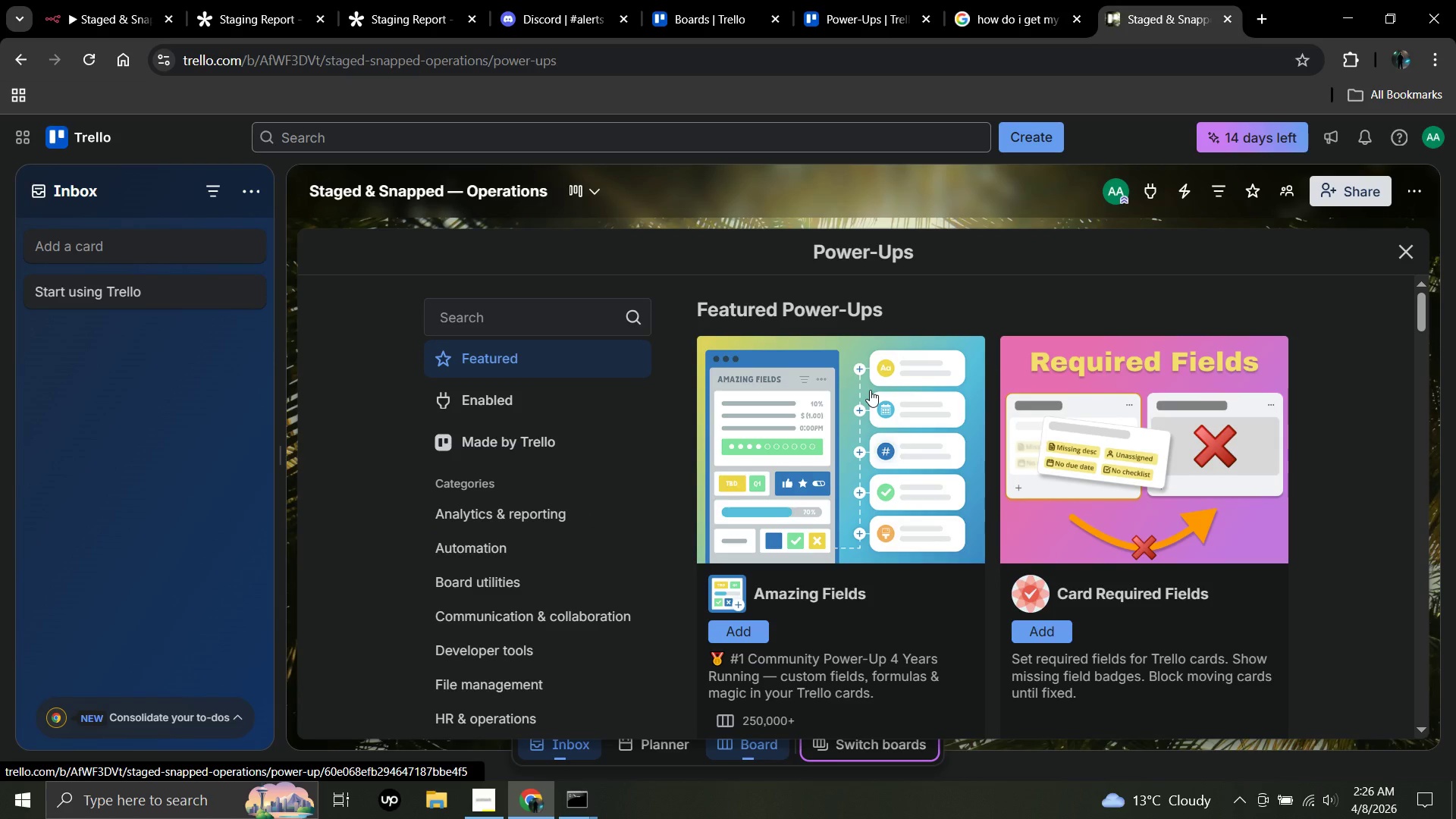 
wait(13.38)
 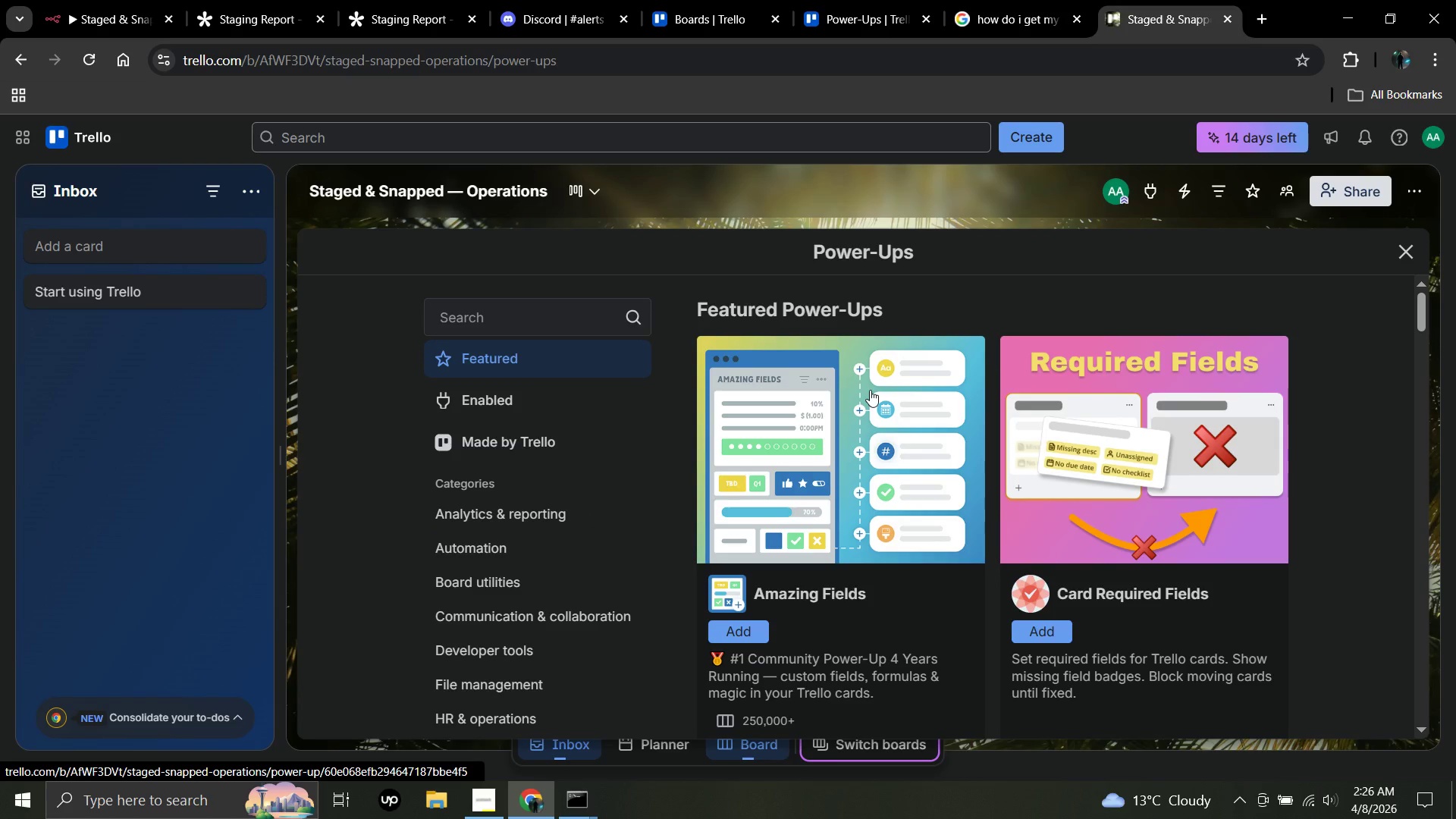 
scroll: coordinate [860, 497], scroll_direction: down, amount: 4.0
 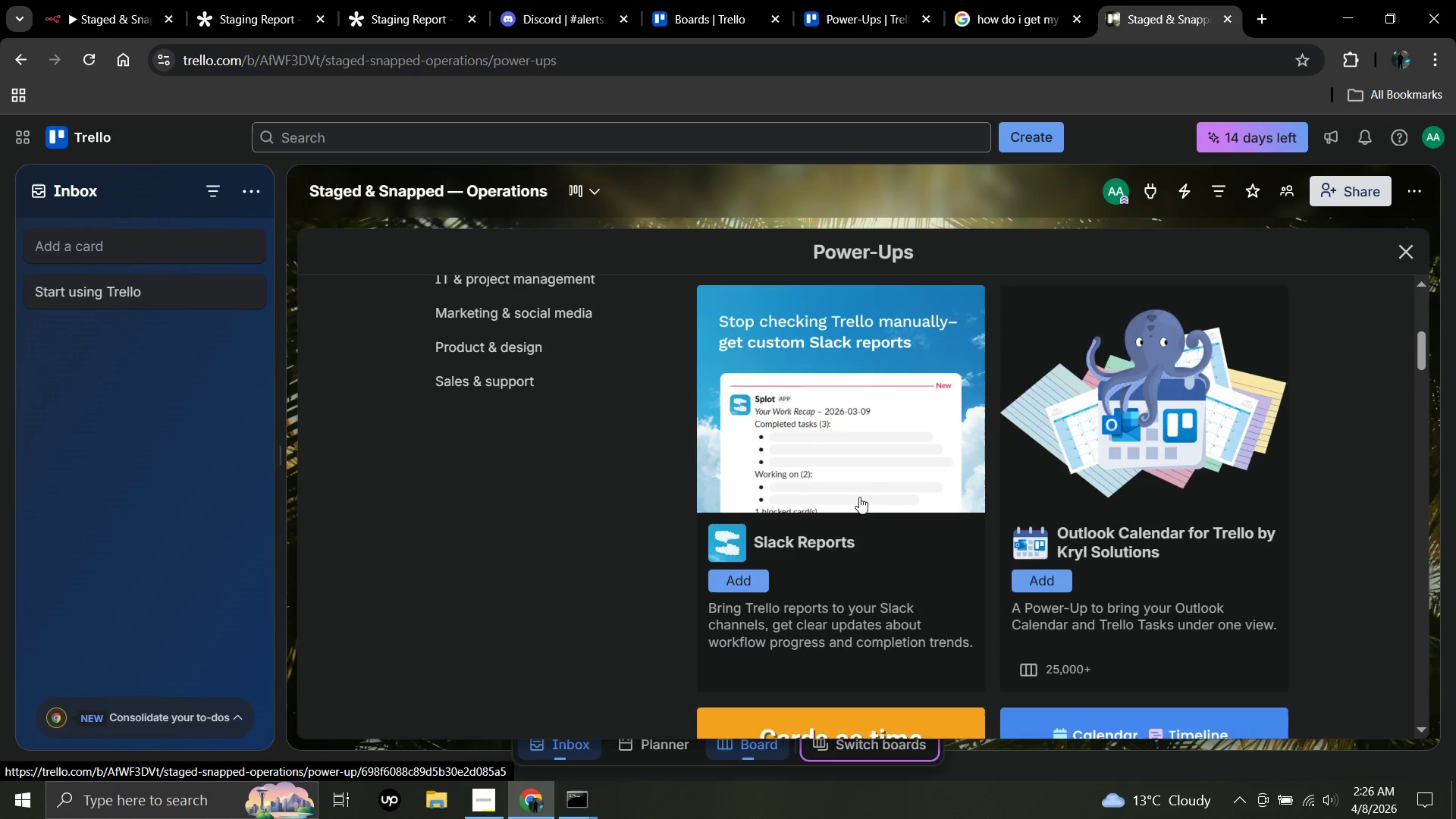 
scroll: coordinate [859, 497], scroll_direction: none, amount: 0.0
 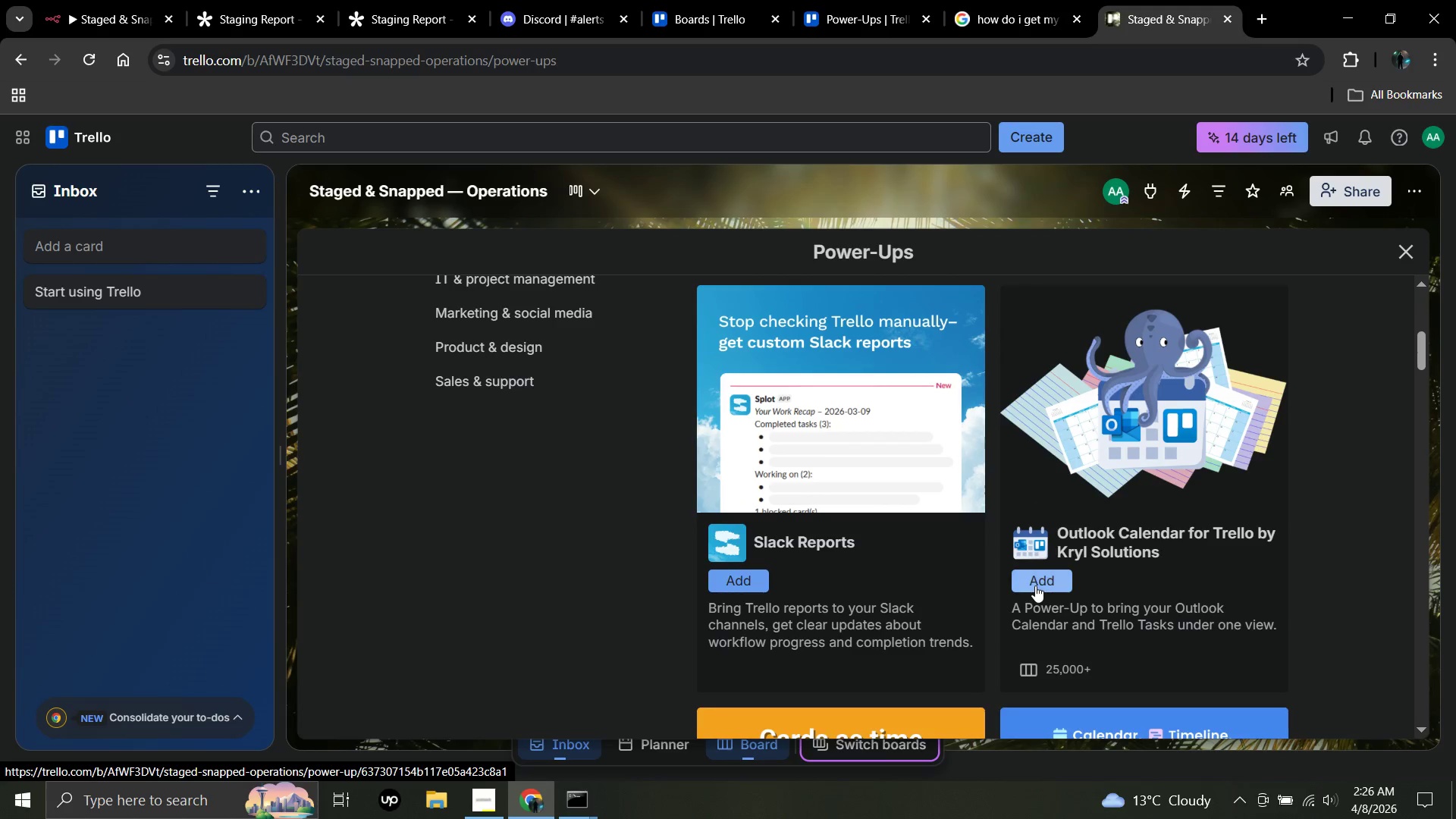 
left_click([1035, 585])
 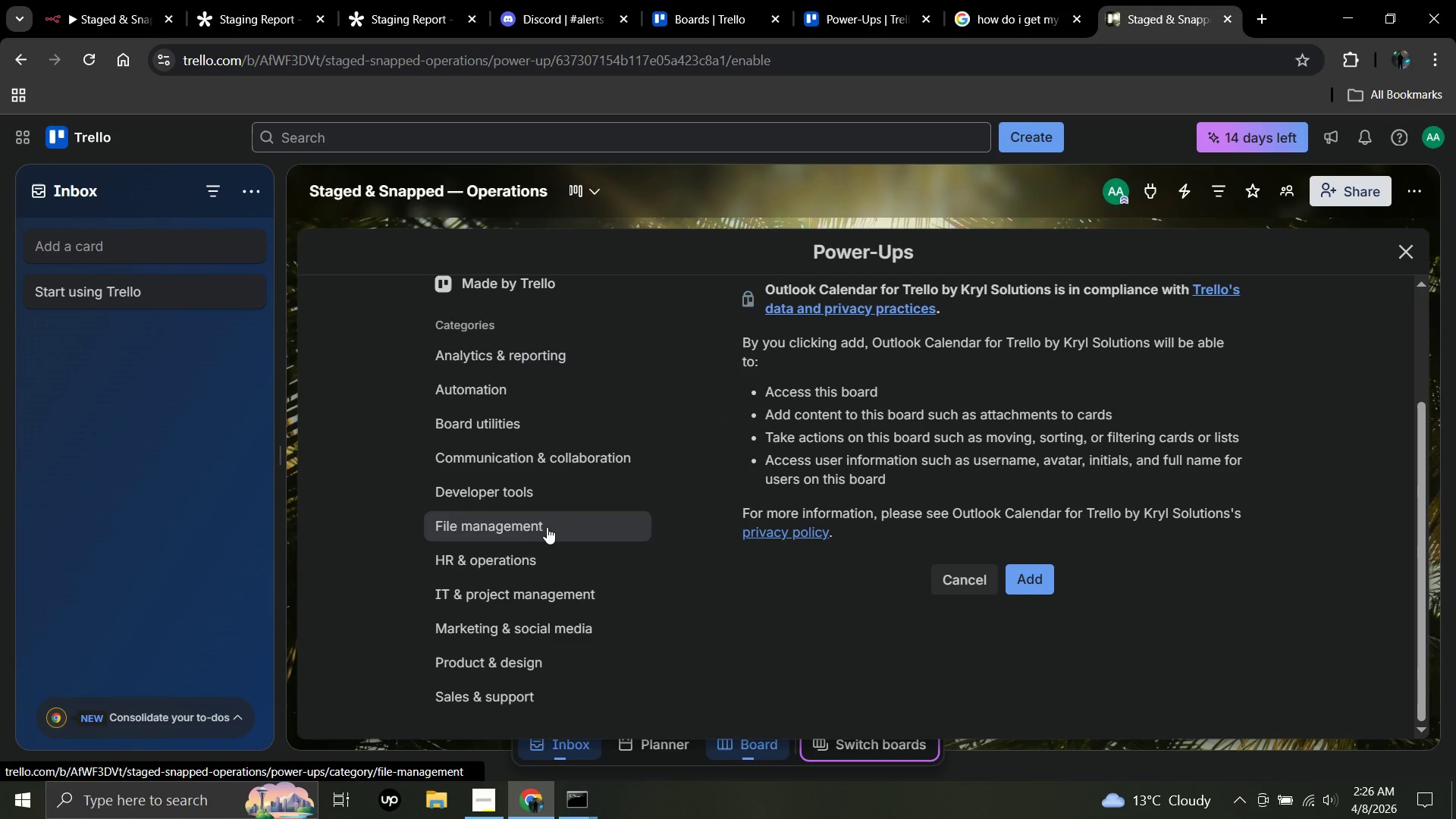 
left_click([536, 595])
 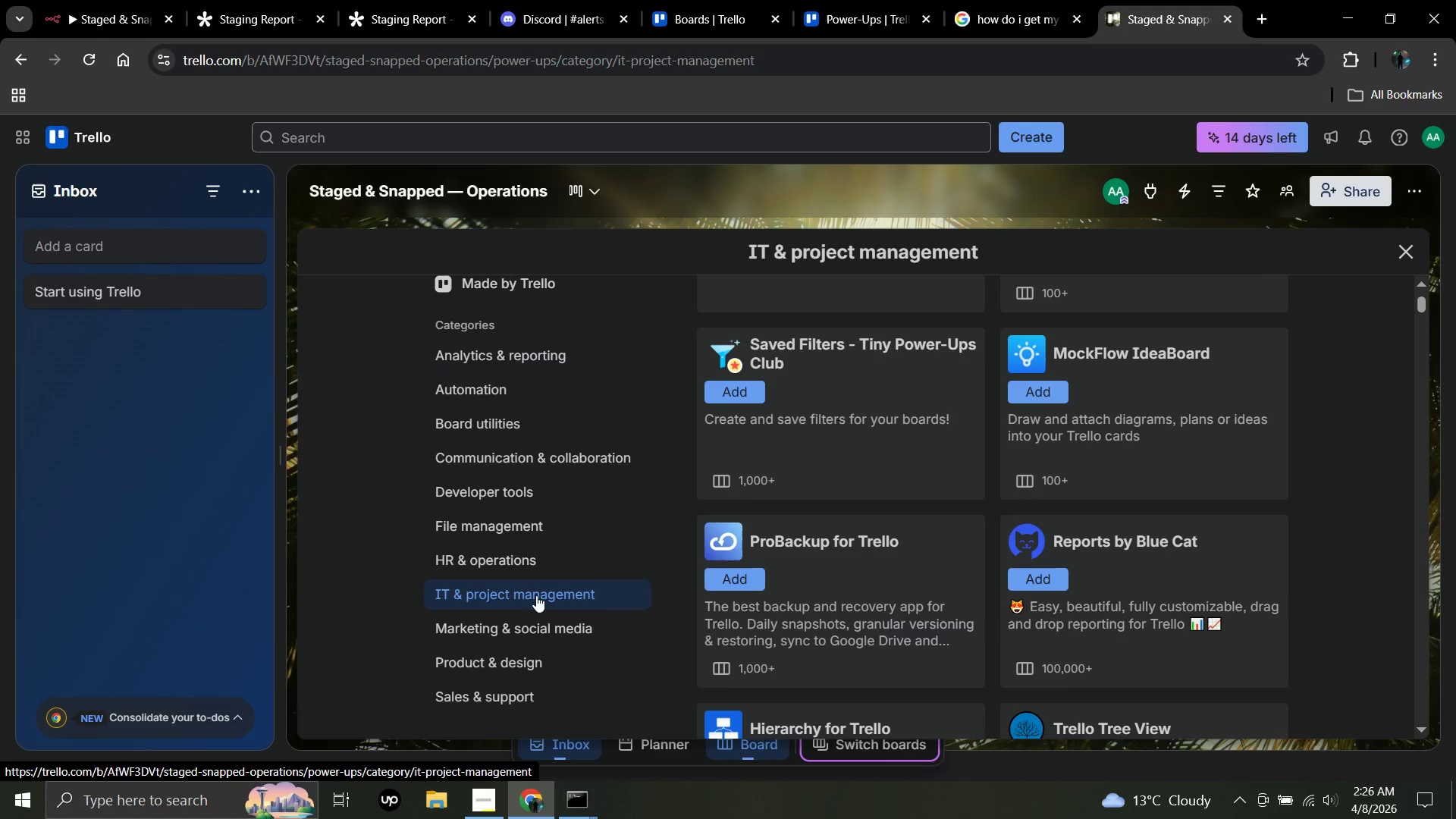 
scroll: coordinate [535, 372], scroll_direction: up, amount: 1.0
 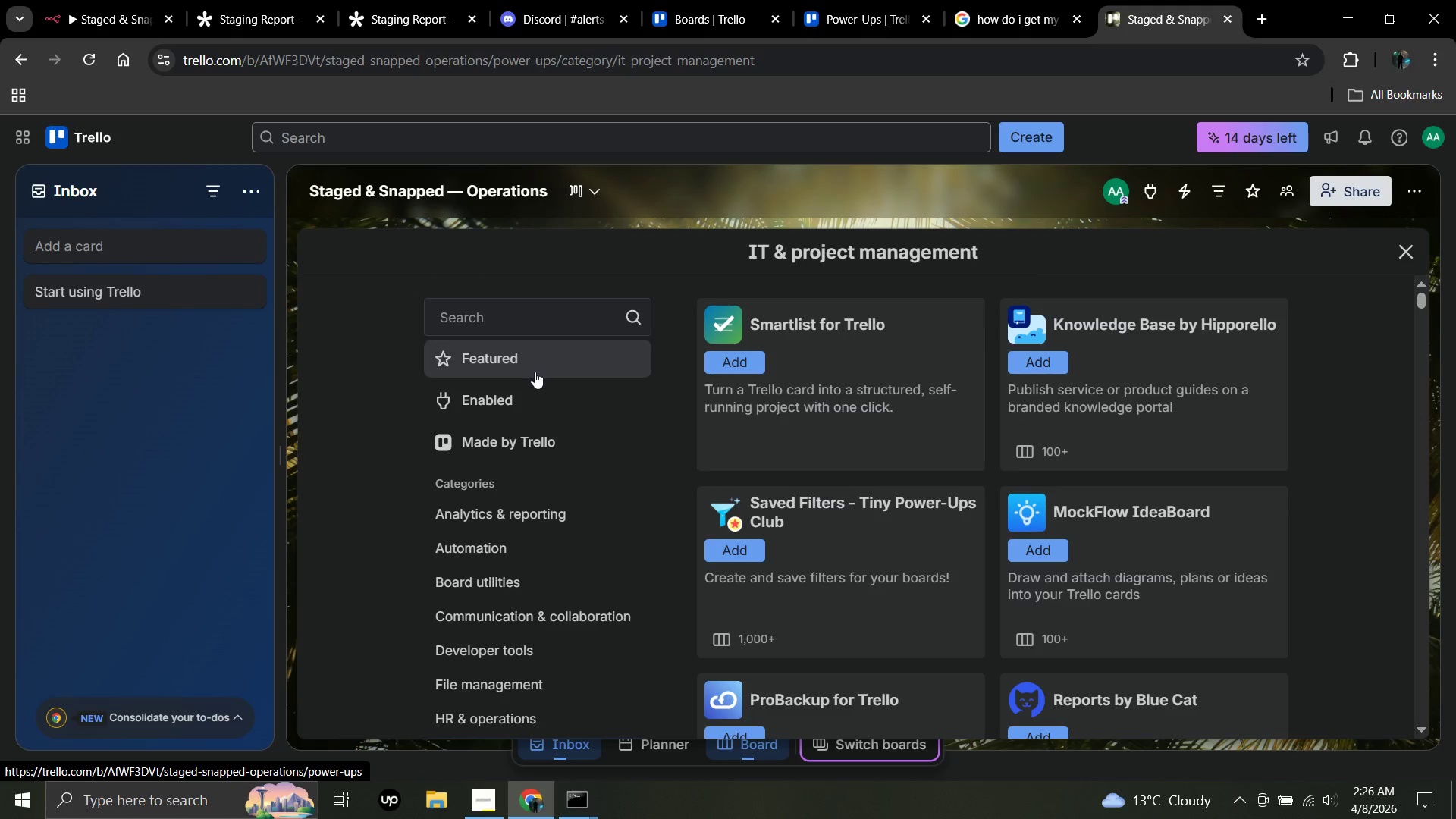 
scroll: coordinate [519, 400], scroll_direction: none, amount: 0.0
 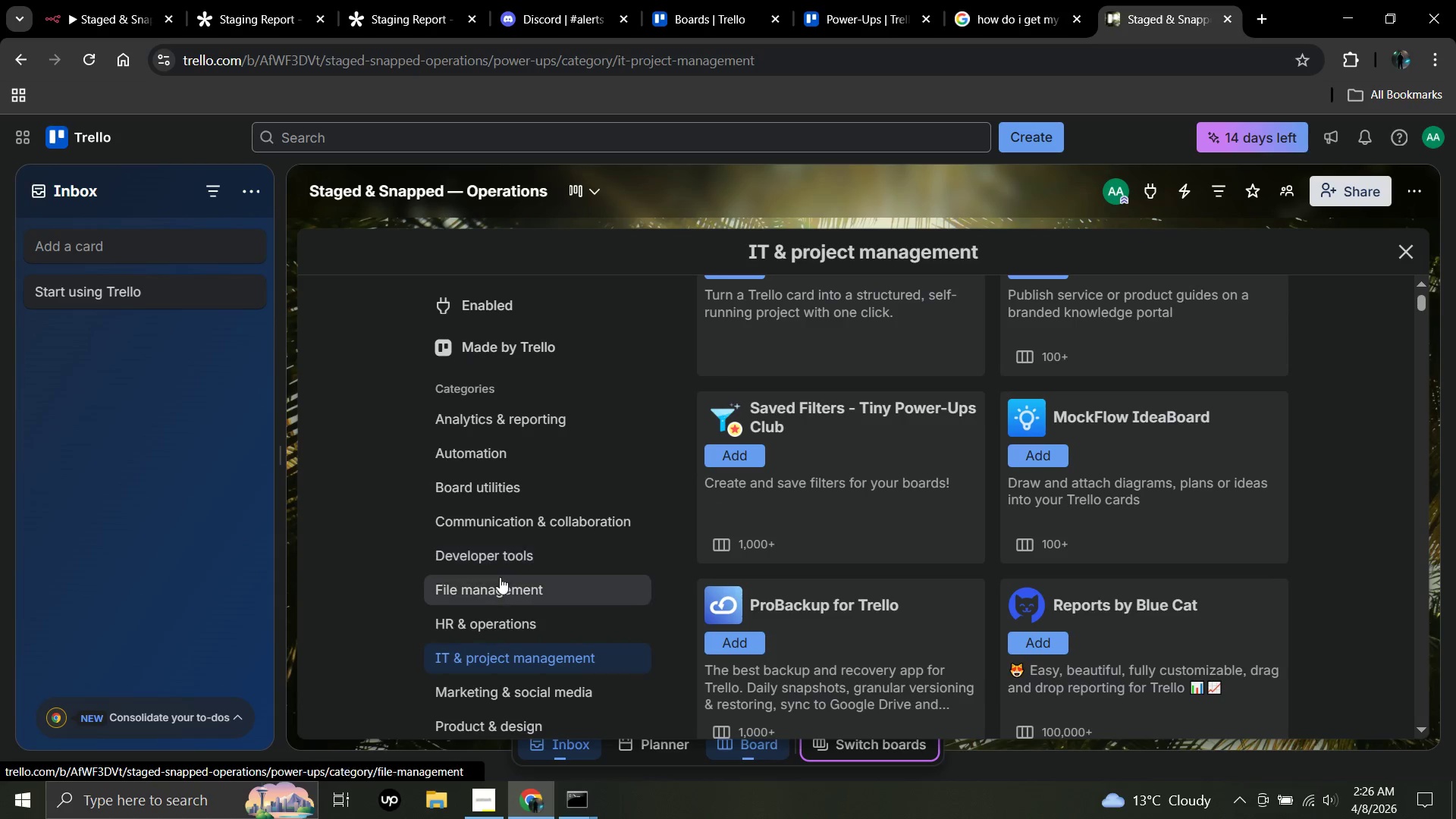 
scroll: coordinate [500, 579], scroll_direction: down, amount: 2.0
 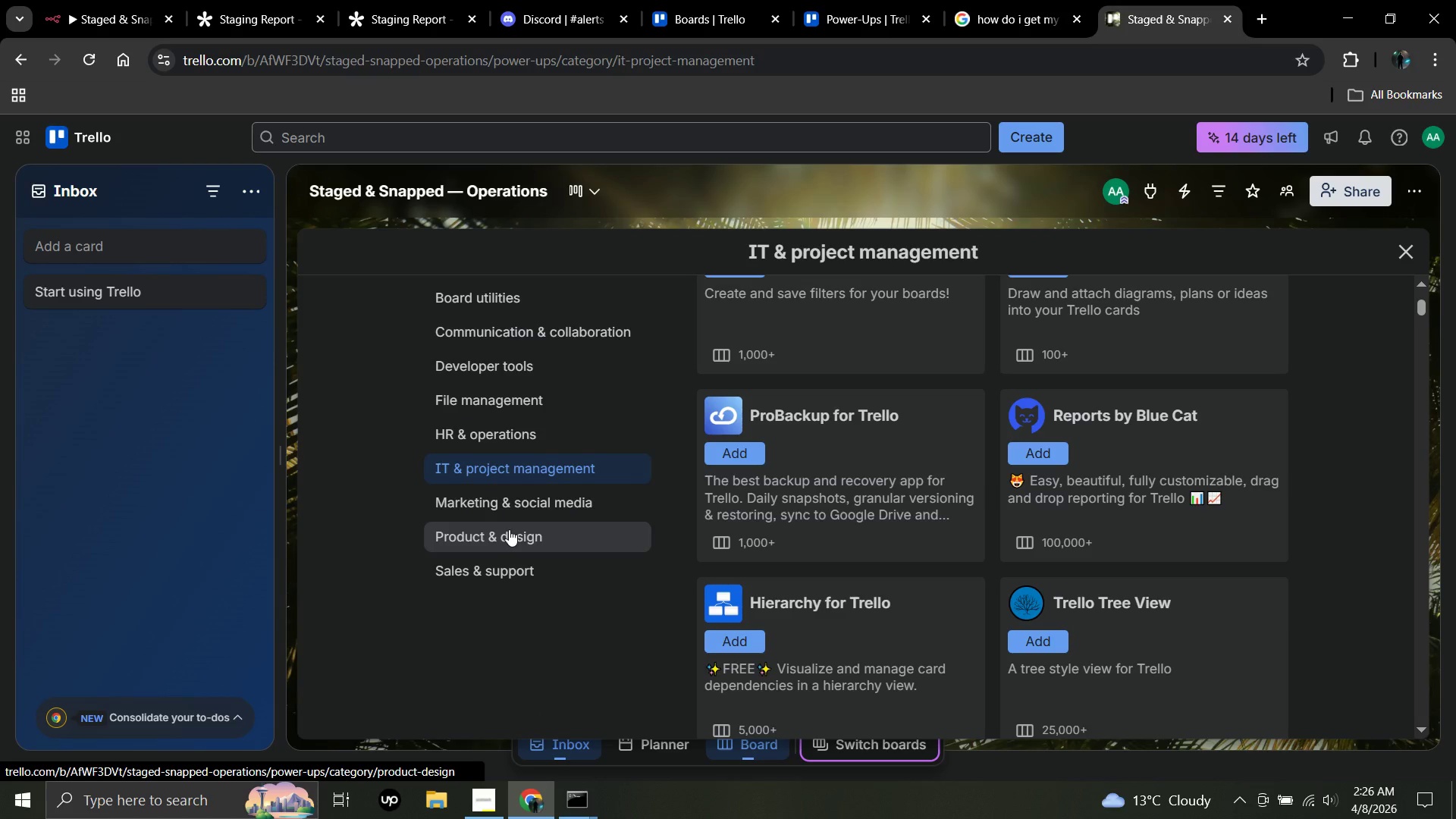 
scroll: coordinate [543, 360], scroll_direction: up, amount: 3.0
 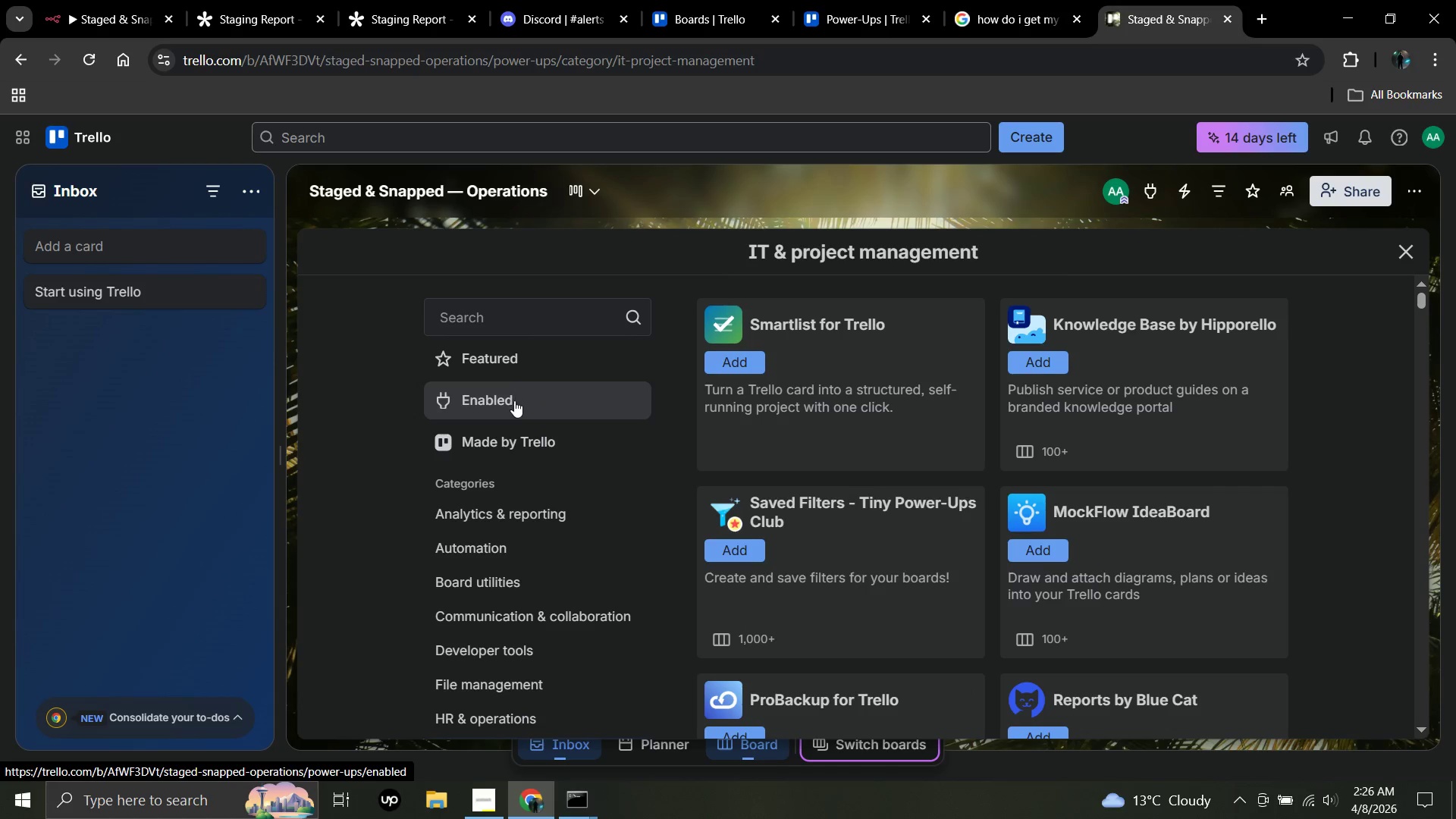 
left_click([514, 400])
 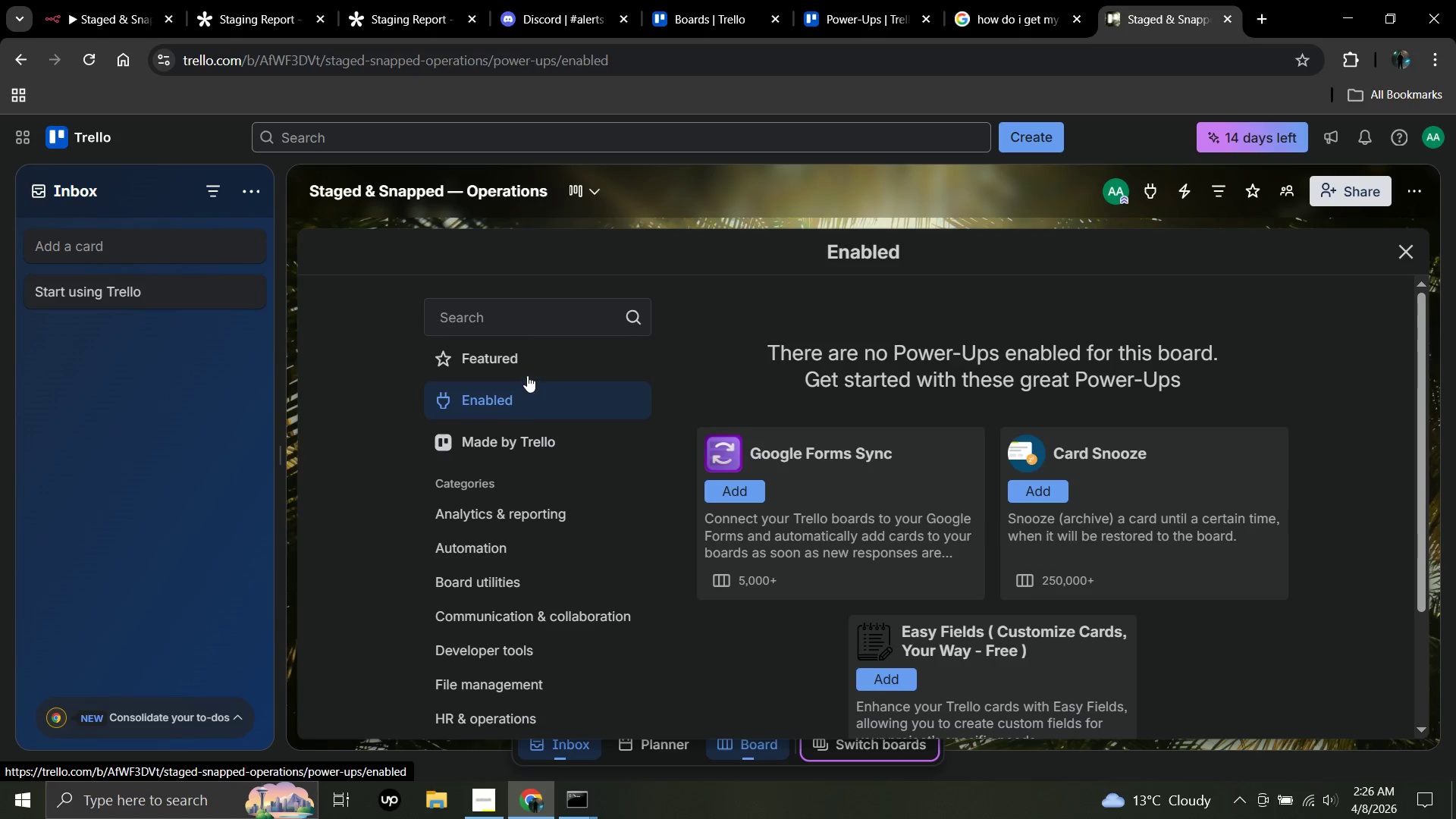 
left_click([529, 372])
 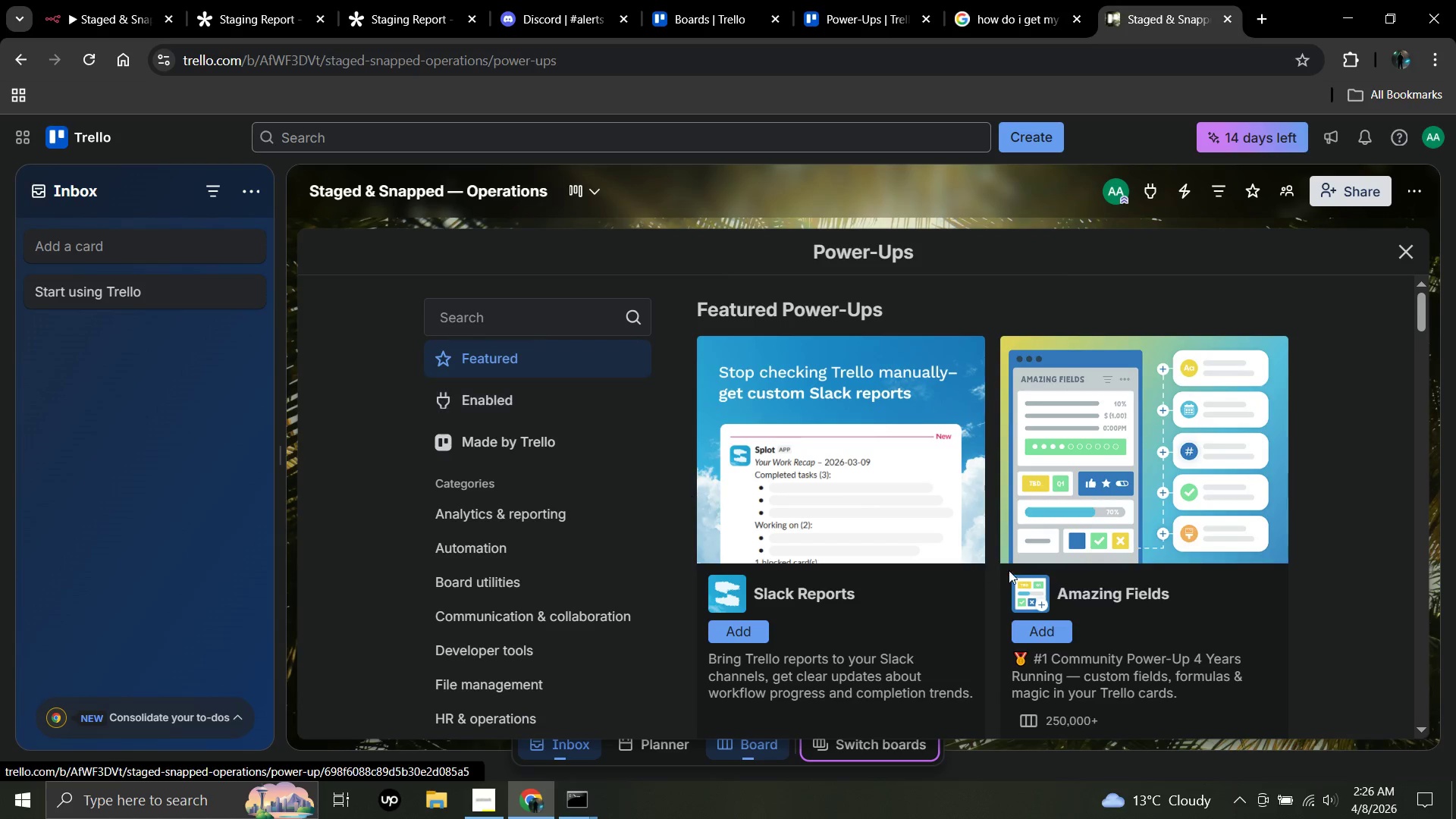 
scroll: coordinate [1017, 604], scroll_direction: down, amount: 4.0
 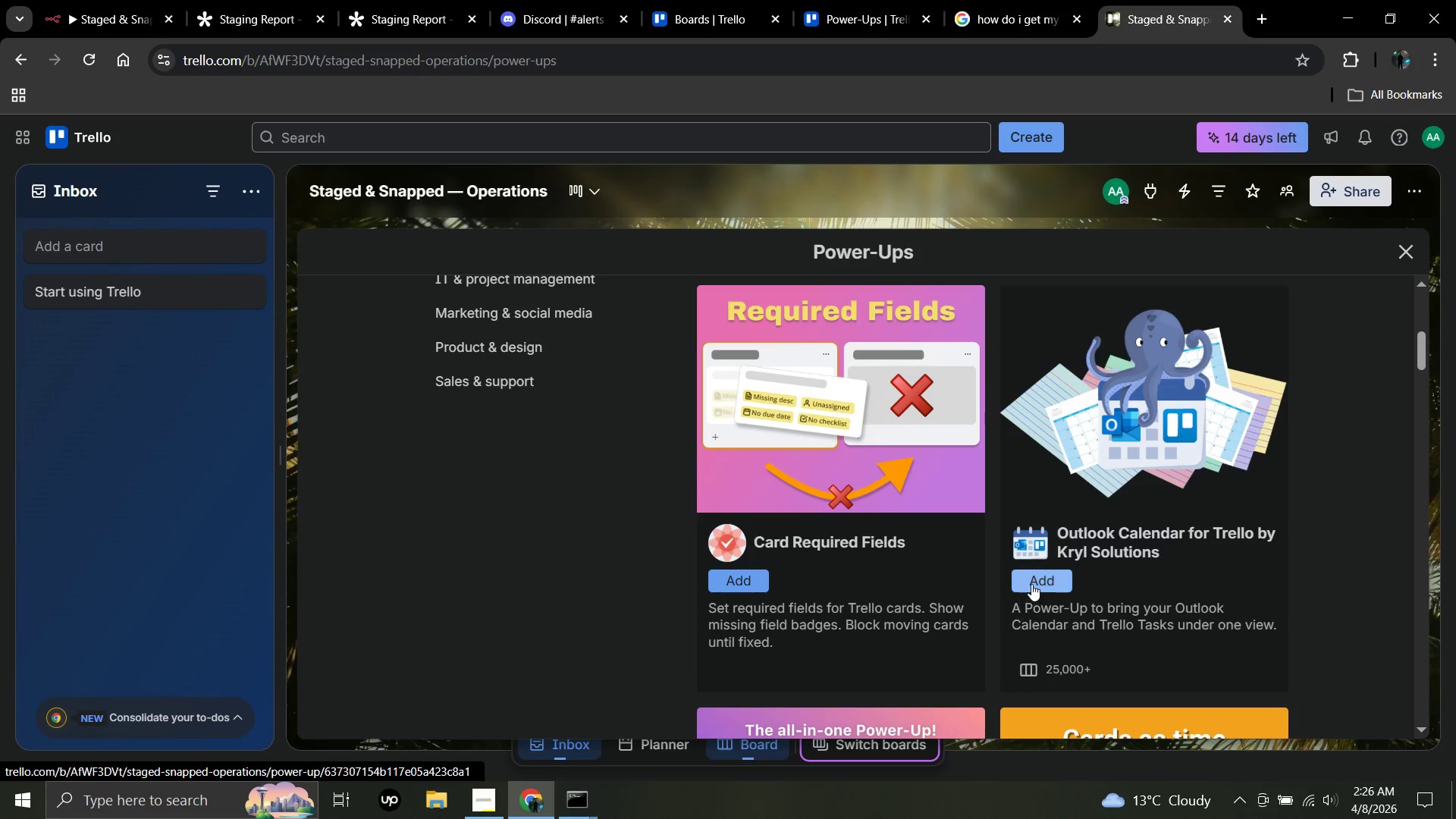 
left_click([1031, 584])
 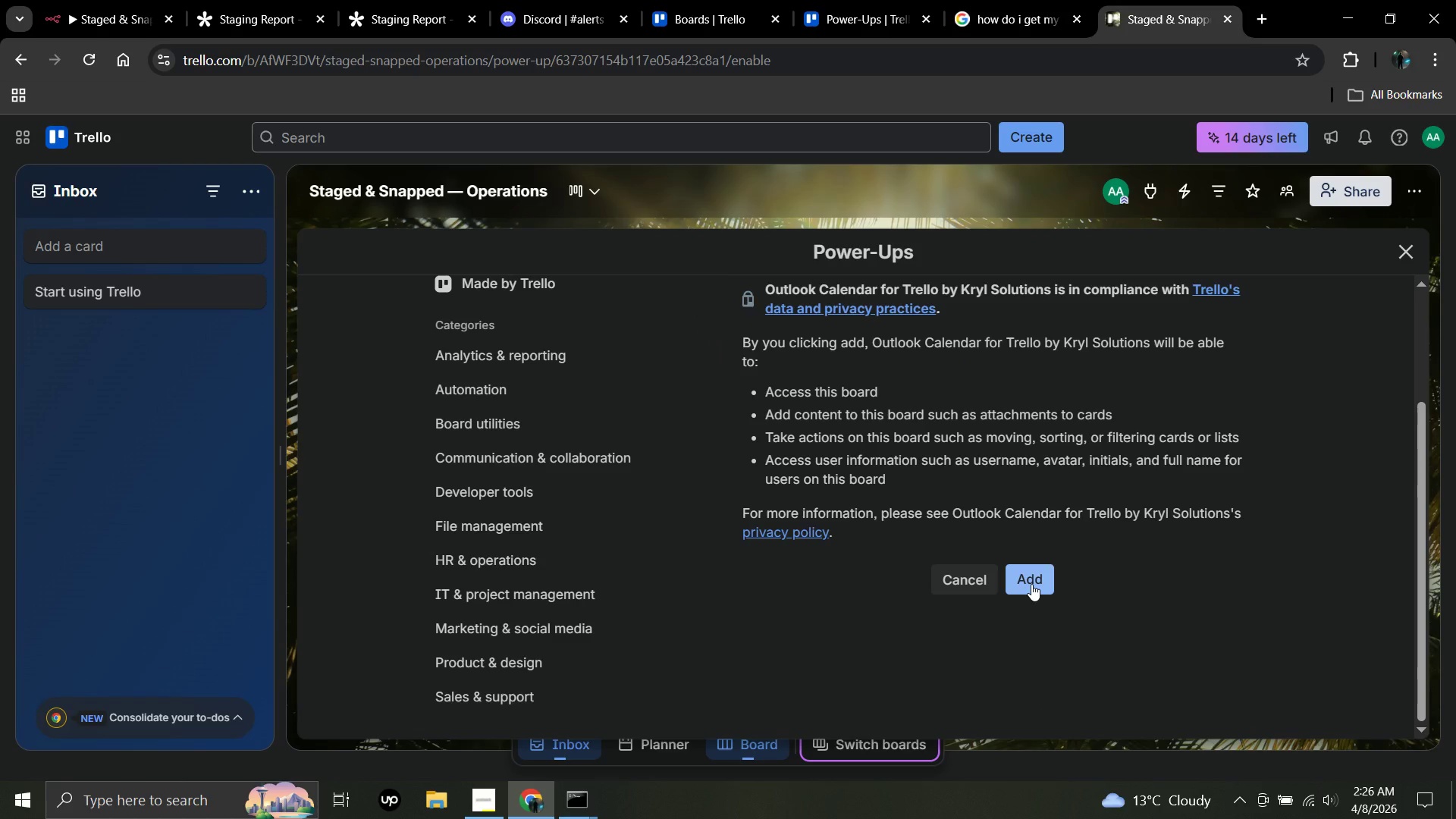 
left_click([1031, 584])
 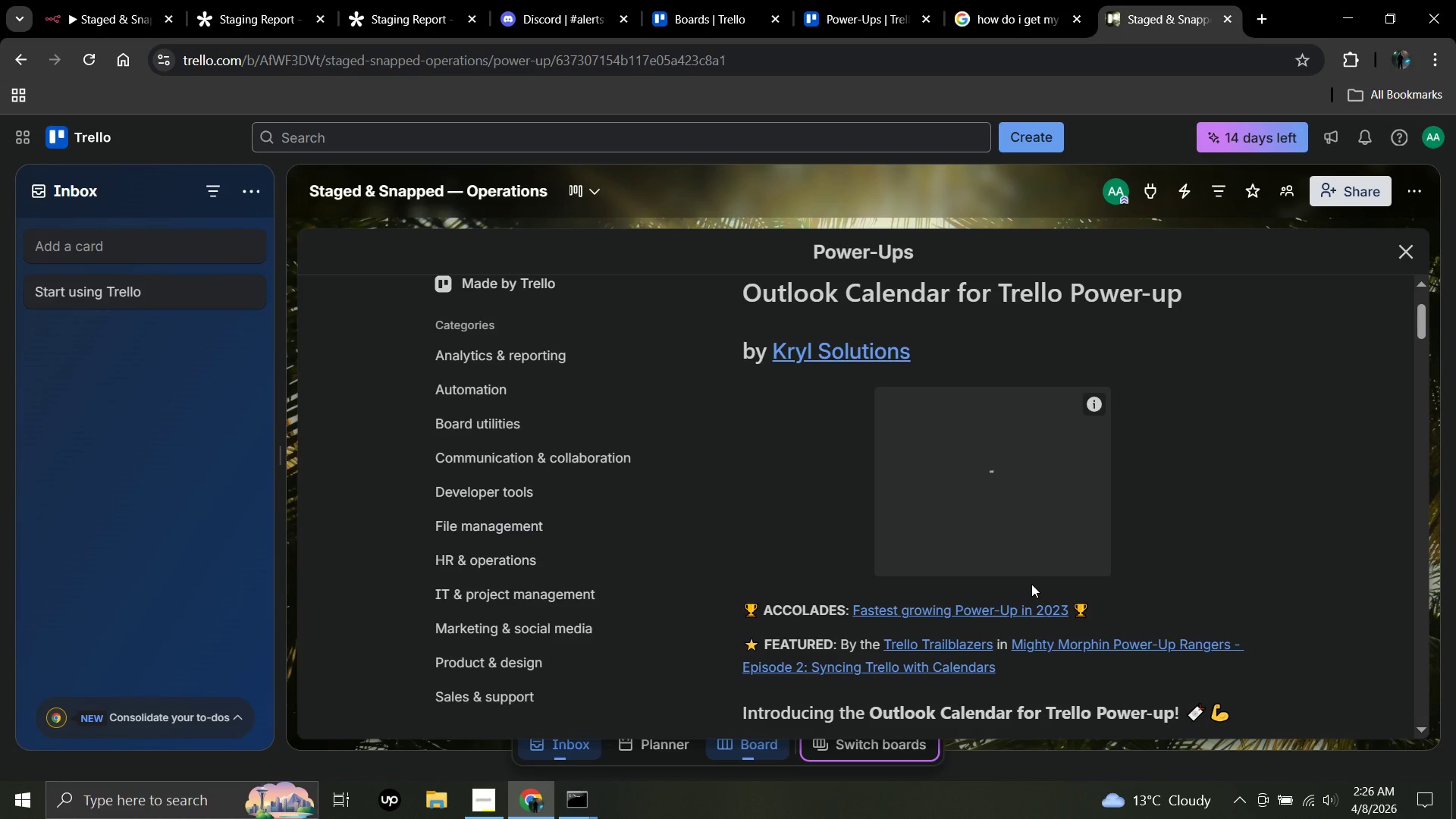 
scroll: coordinate [968, 586], scroll_direction: down, amount: 2.0
 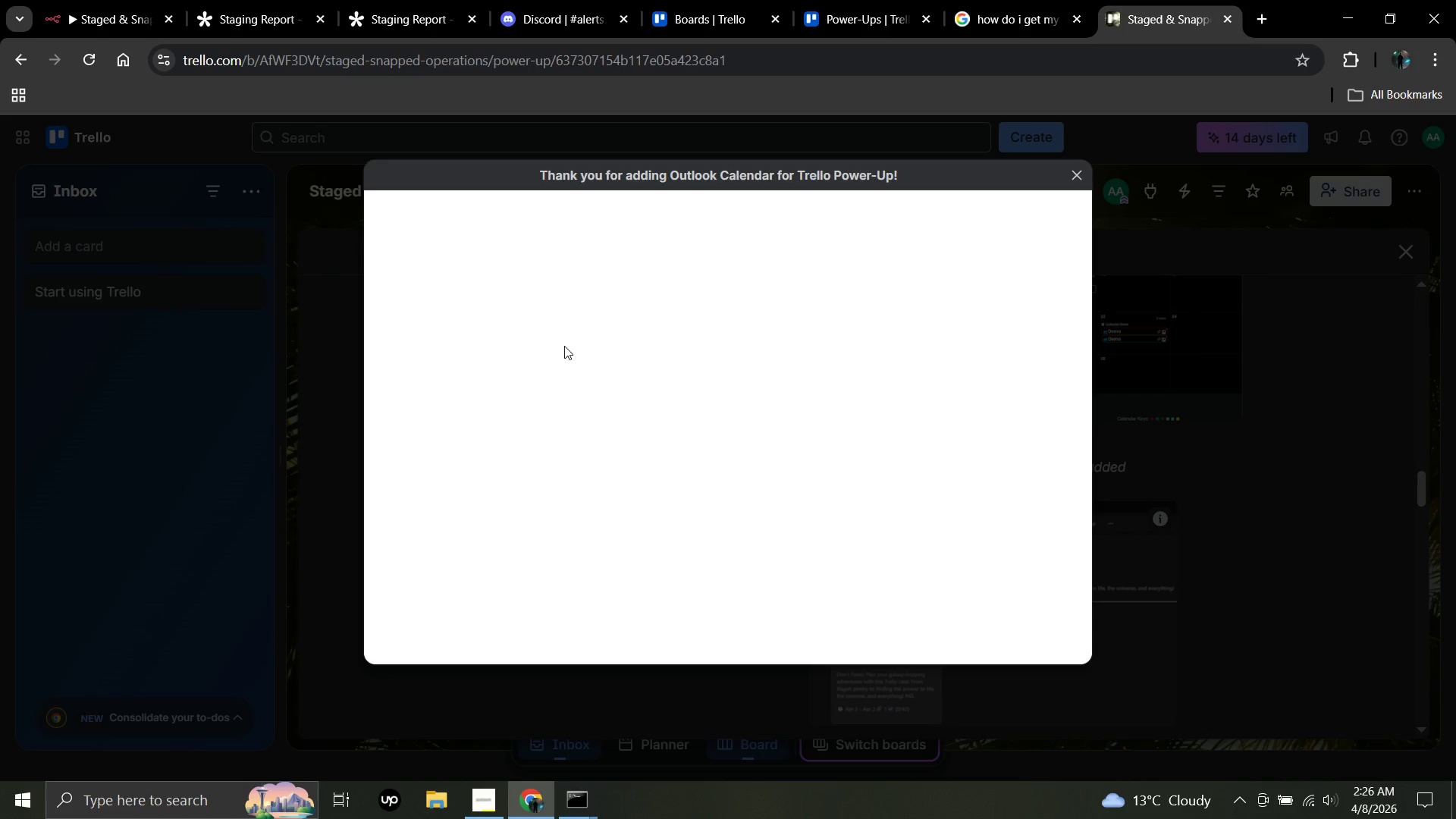 
wait(6.98)
 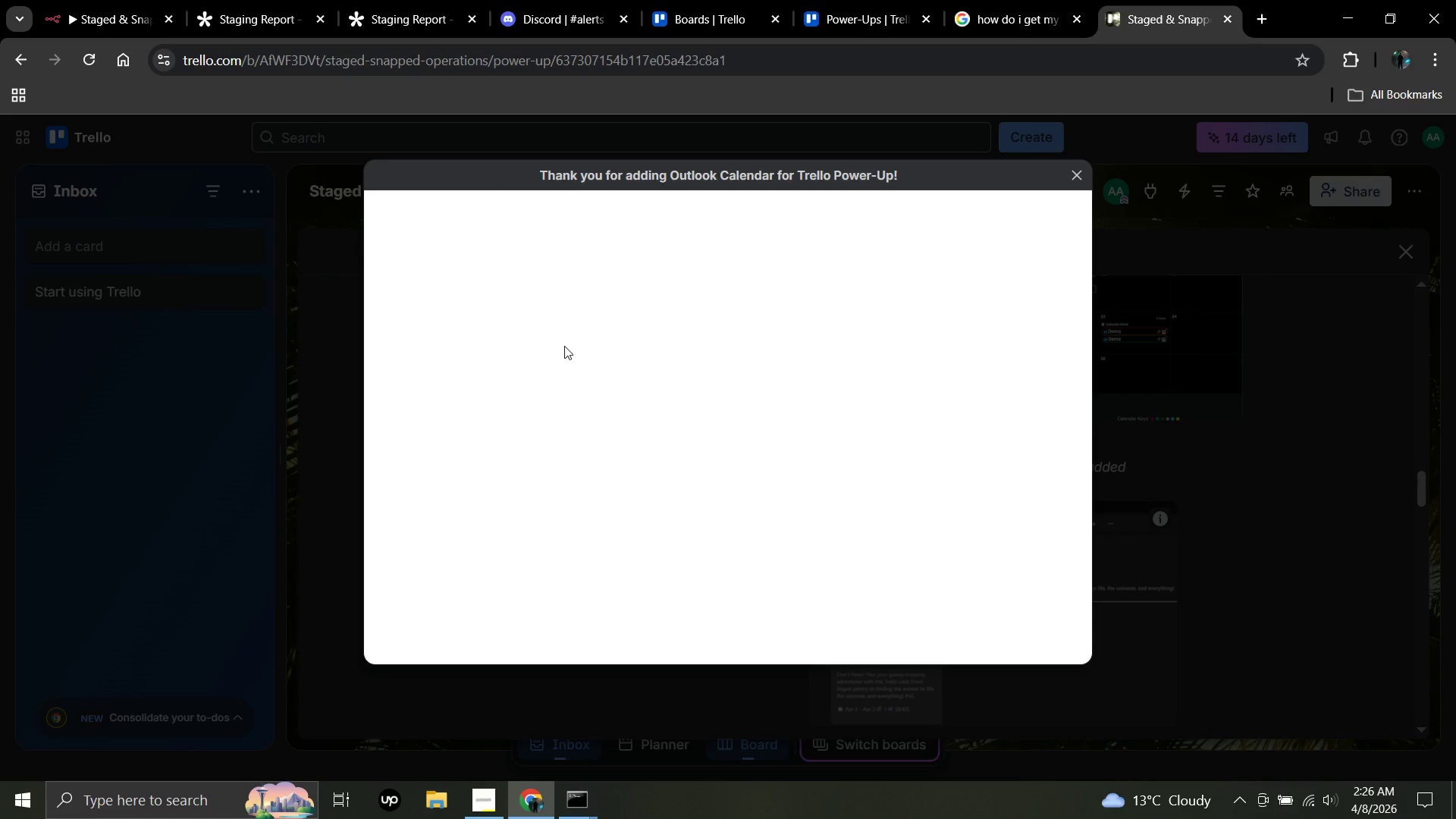 
left_click([1077, 171])
 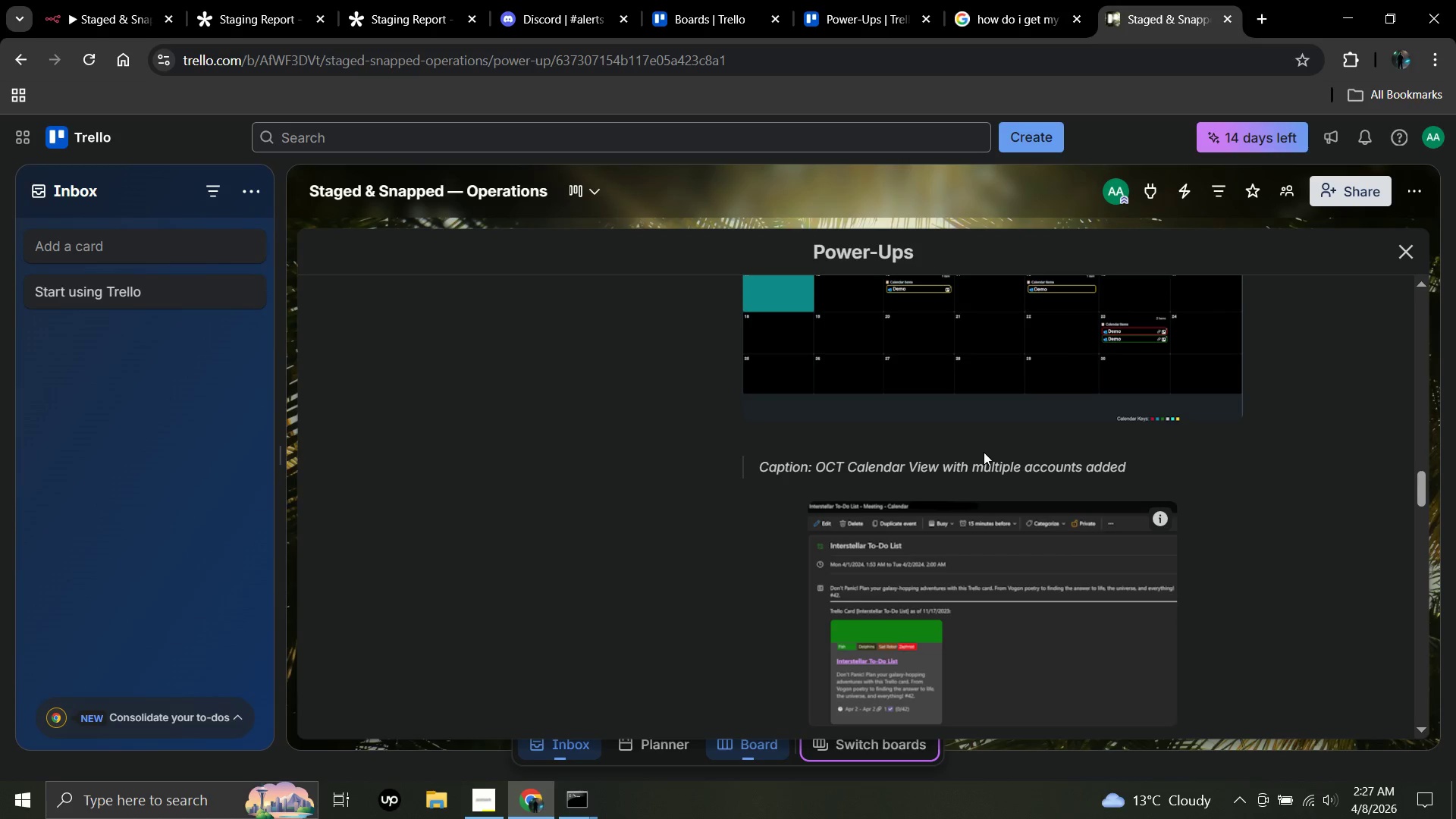 
scroll: coordinate [984, 452], scroll_direction: down, amount: 10.0
 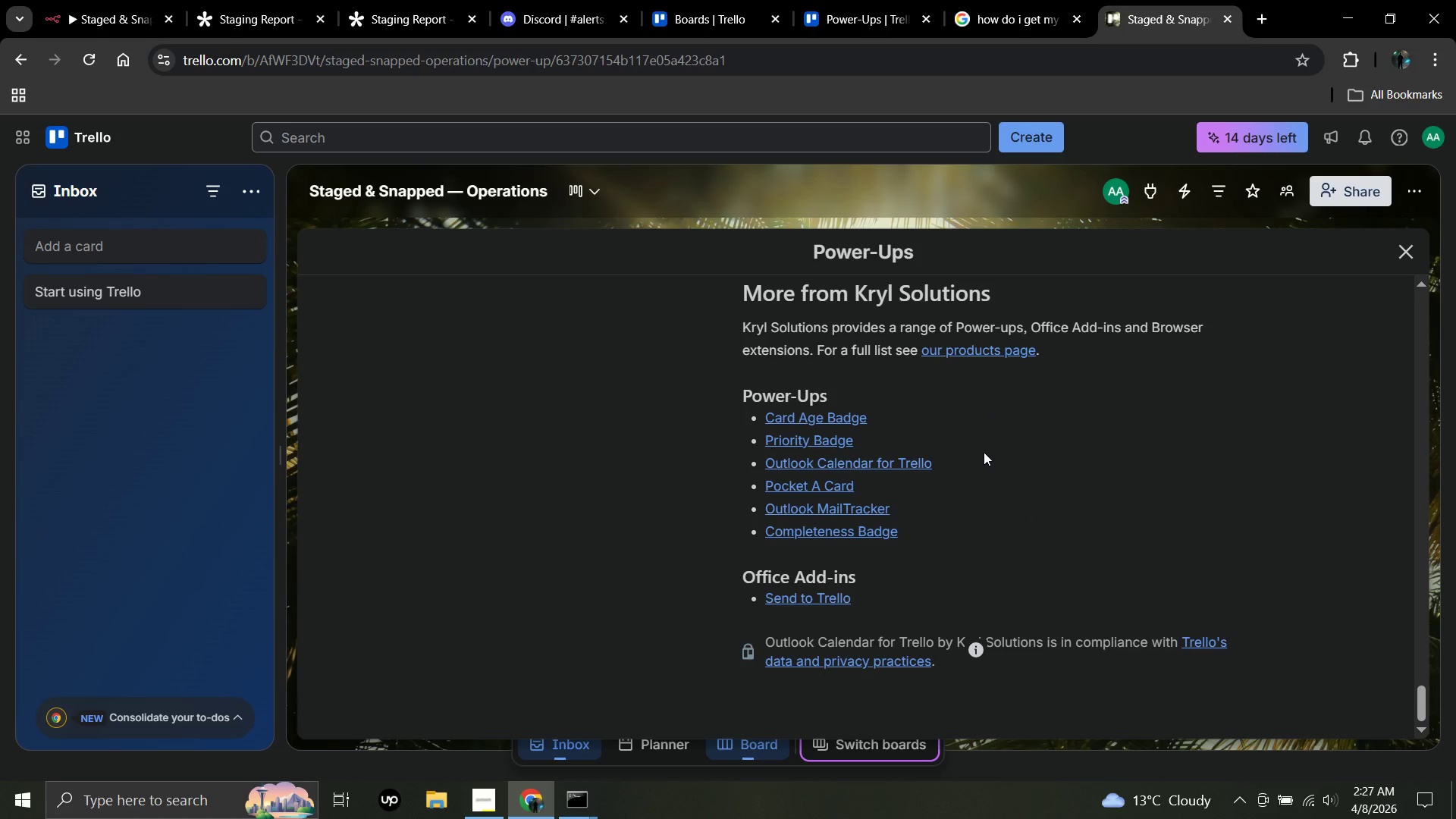 
scroll: coordinate [984, 452], scroll_direction: up, amount: 3.0
 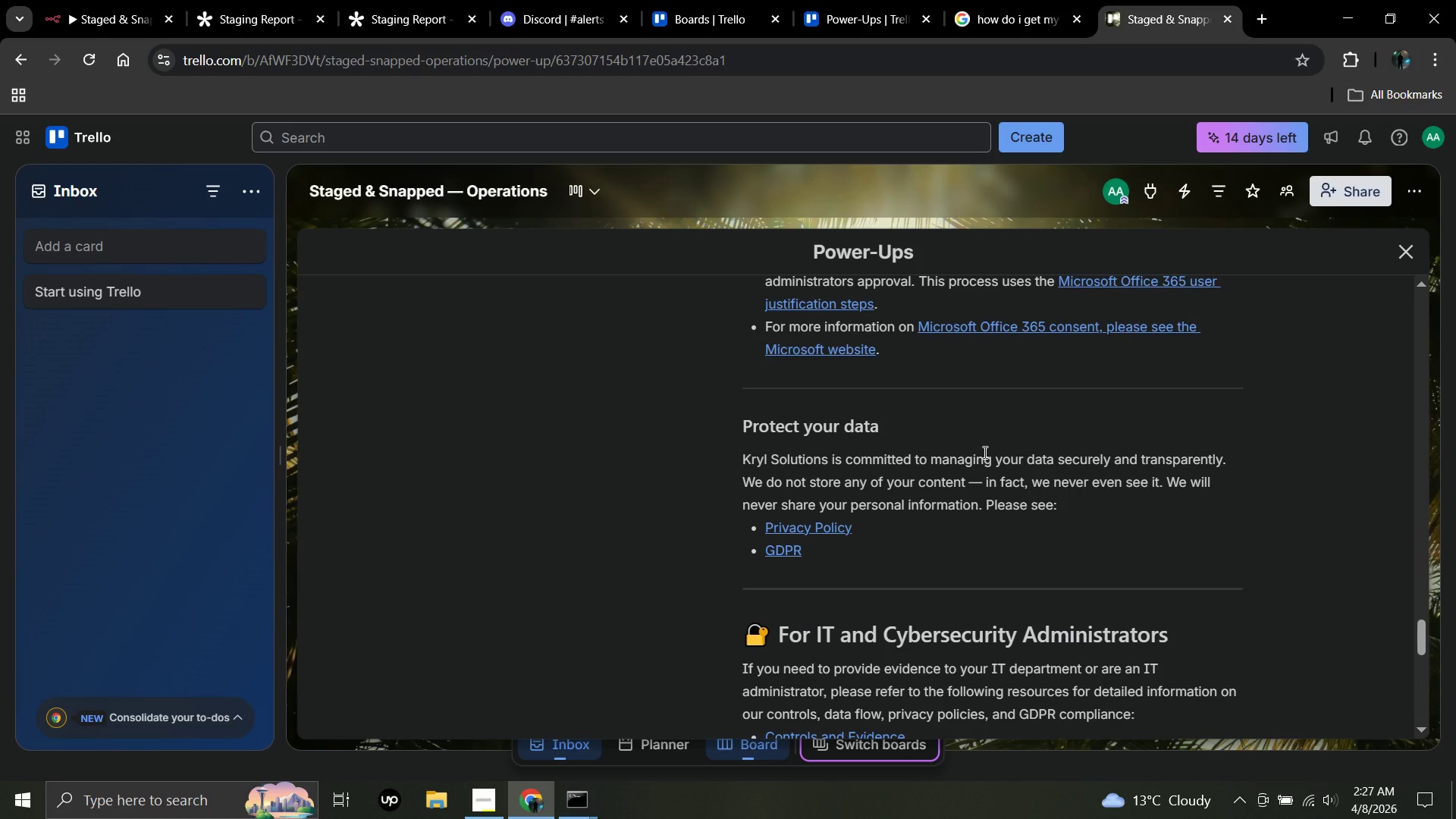 
scroll: coordinate [984, 452], scroll_direction: down, amount: 2.0
 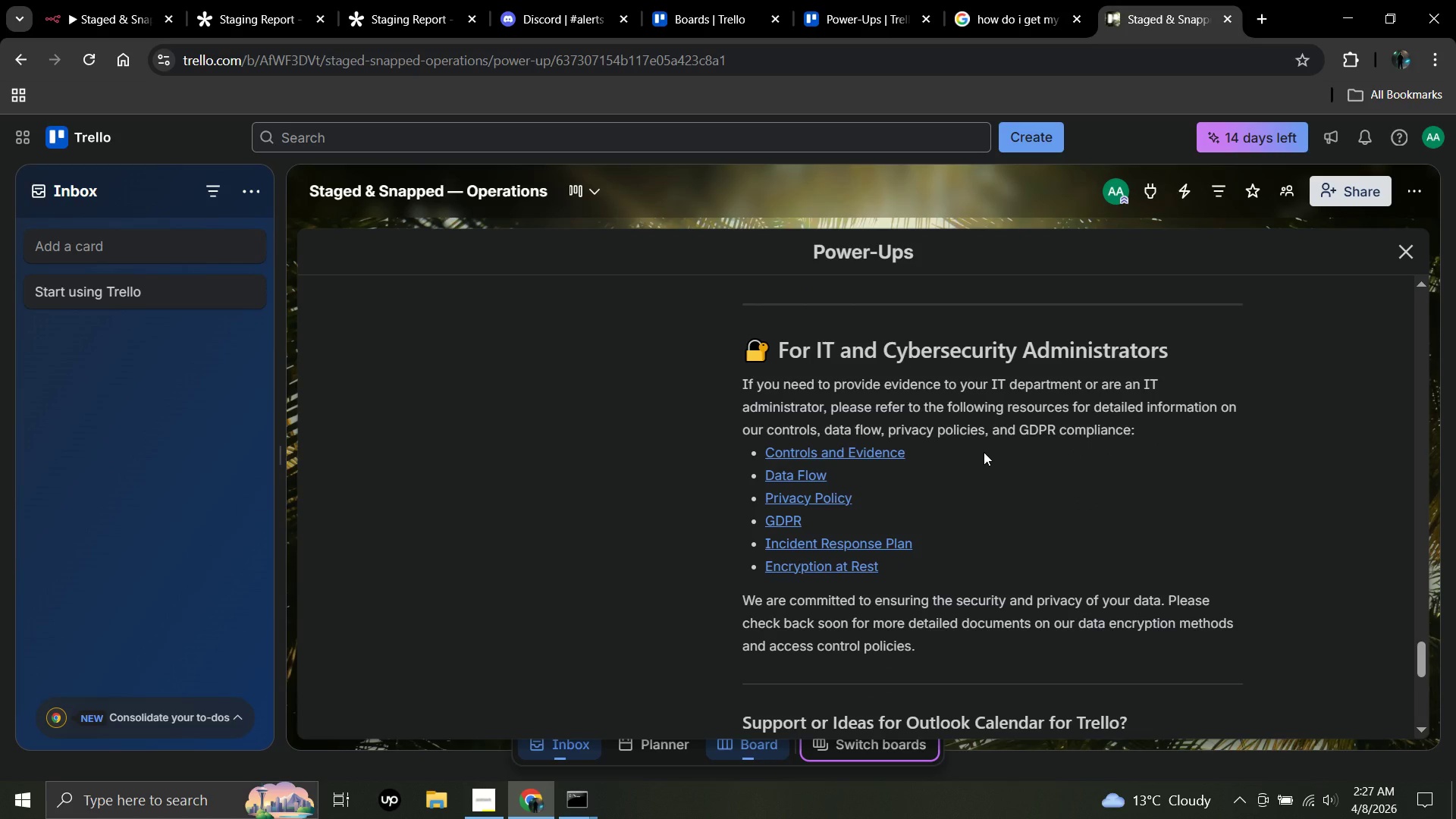 
scroll: coordinate [984, 452], scroll_direction: up, amount: 3.0
 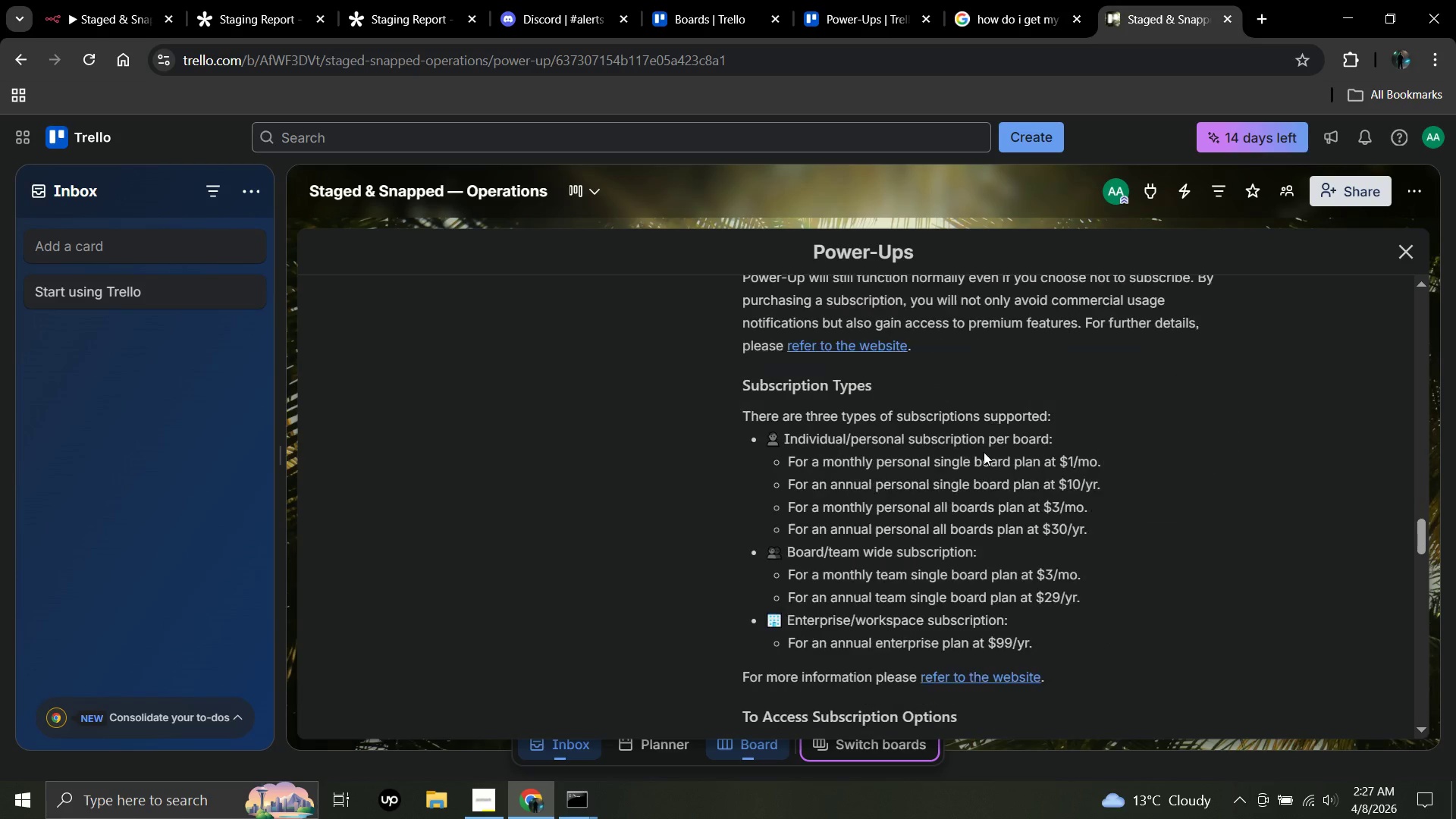 
scroll: coordinate [984, 452], scroll_direction: down, amount: 3.0
 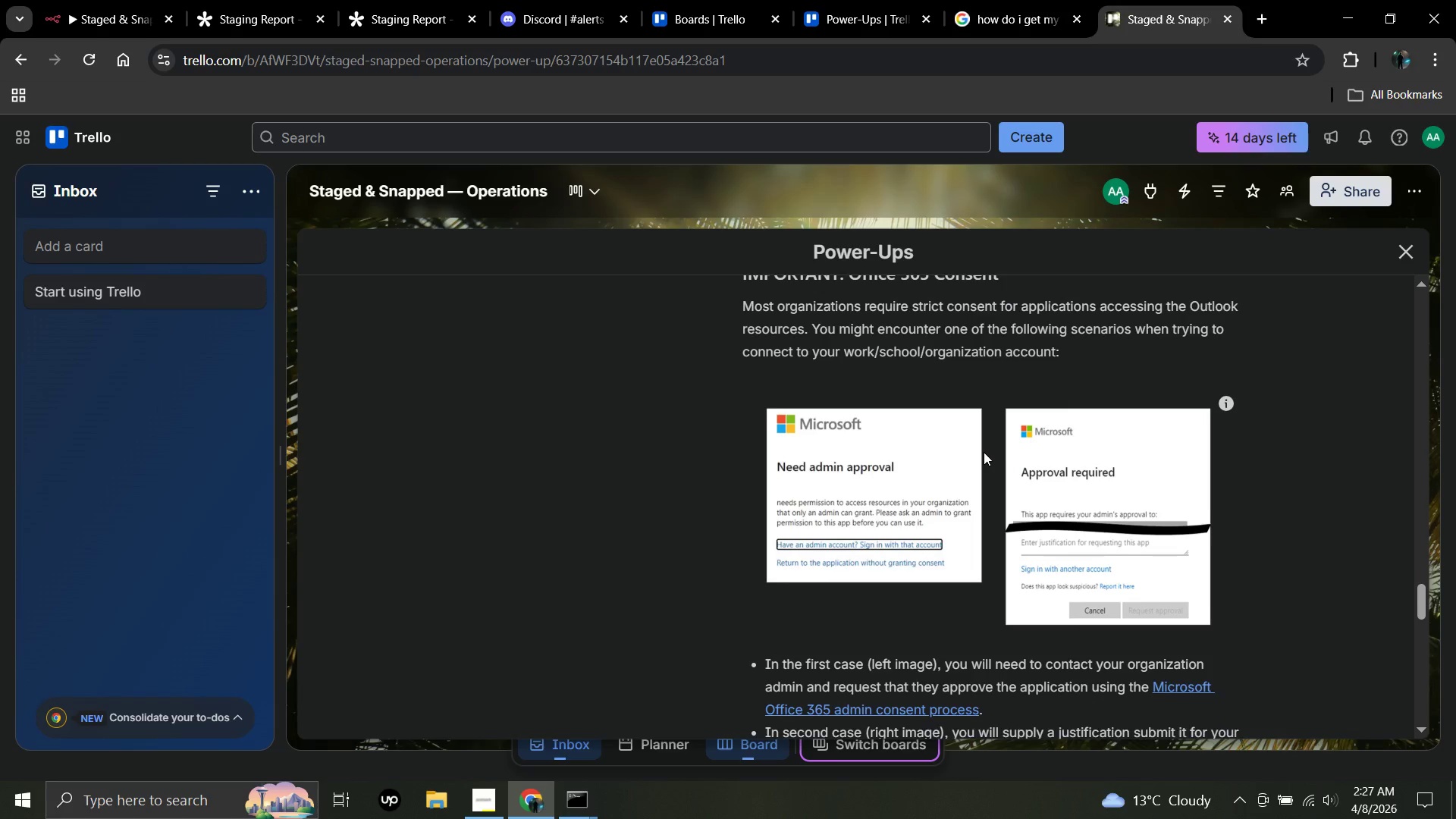 
scroll: coordinate [984, 452], scroll_direction: up, amount: 3.0
 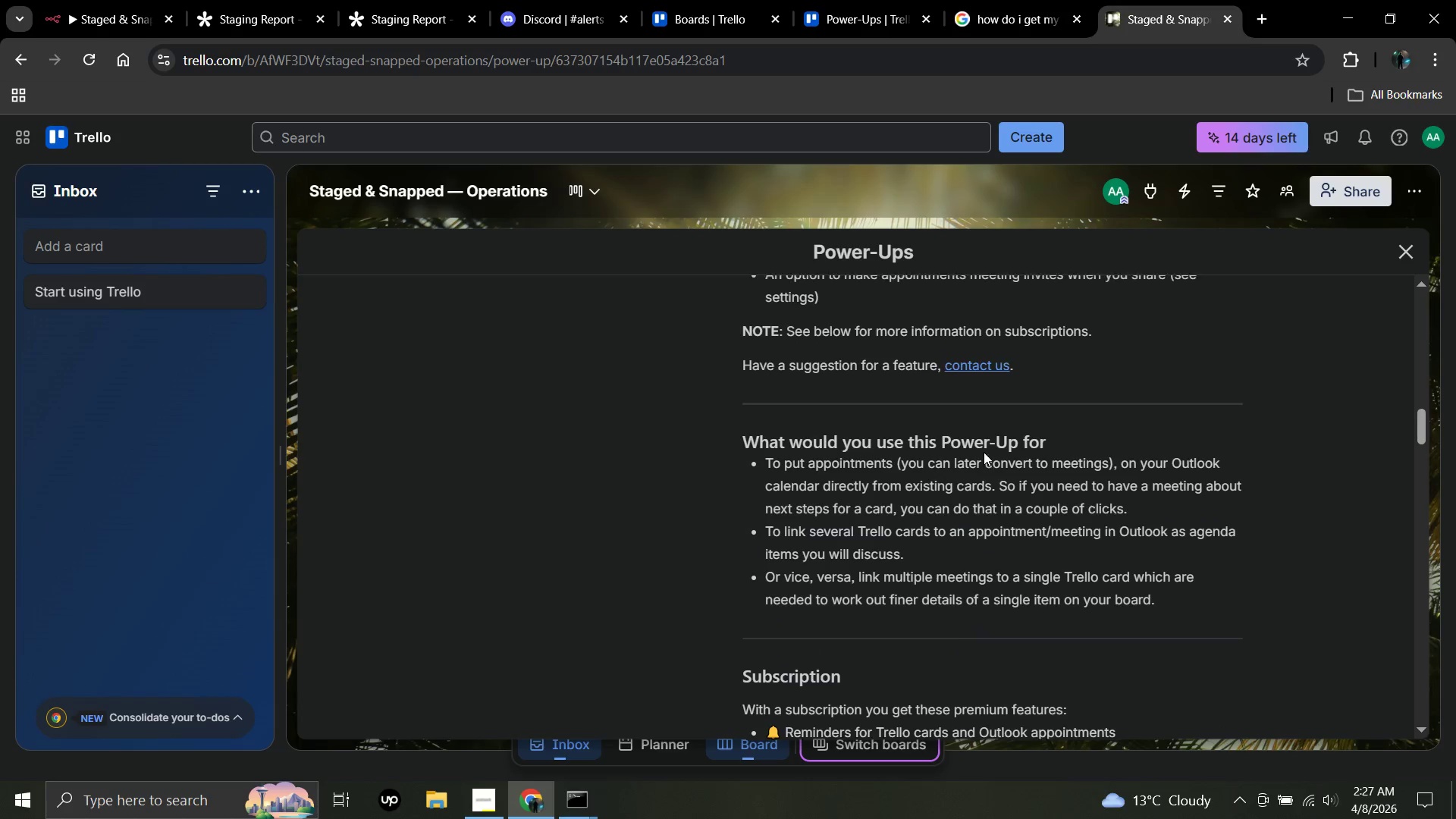 
scroll: coordinate [984, 452], scroll_direction: down, amount: 1.0
 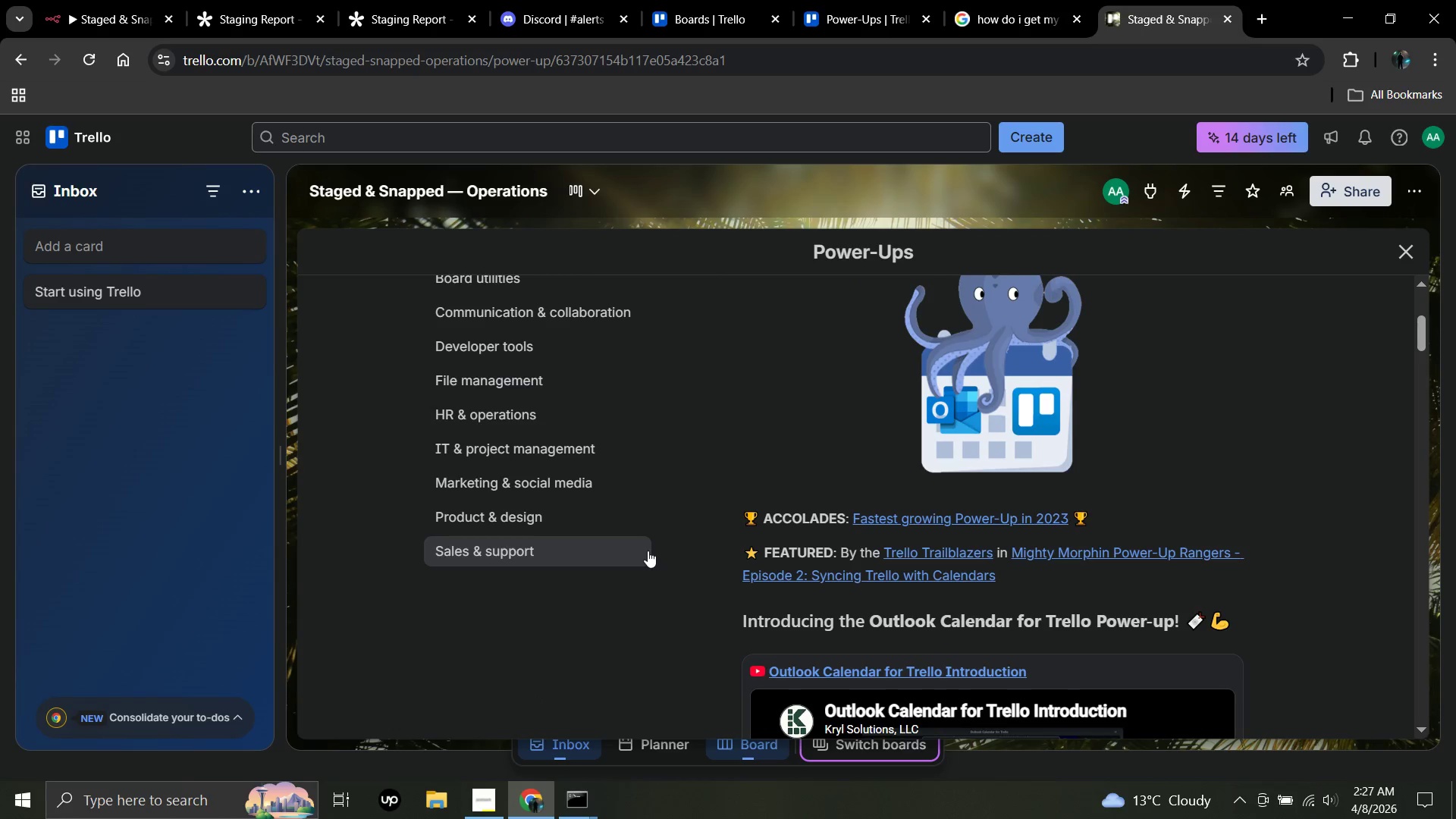 
scroll: coordinate [648, 551], scroll_direction: up, amount: 4.0
 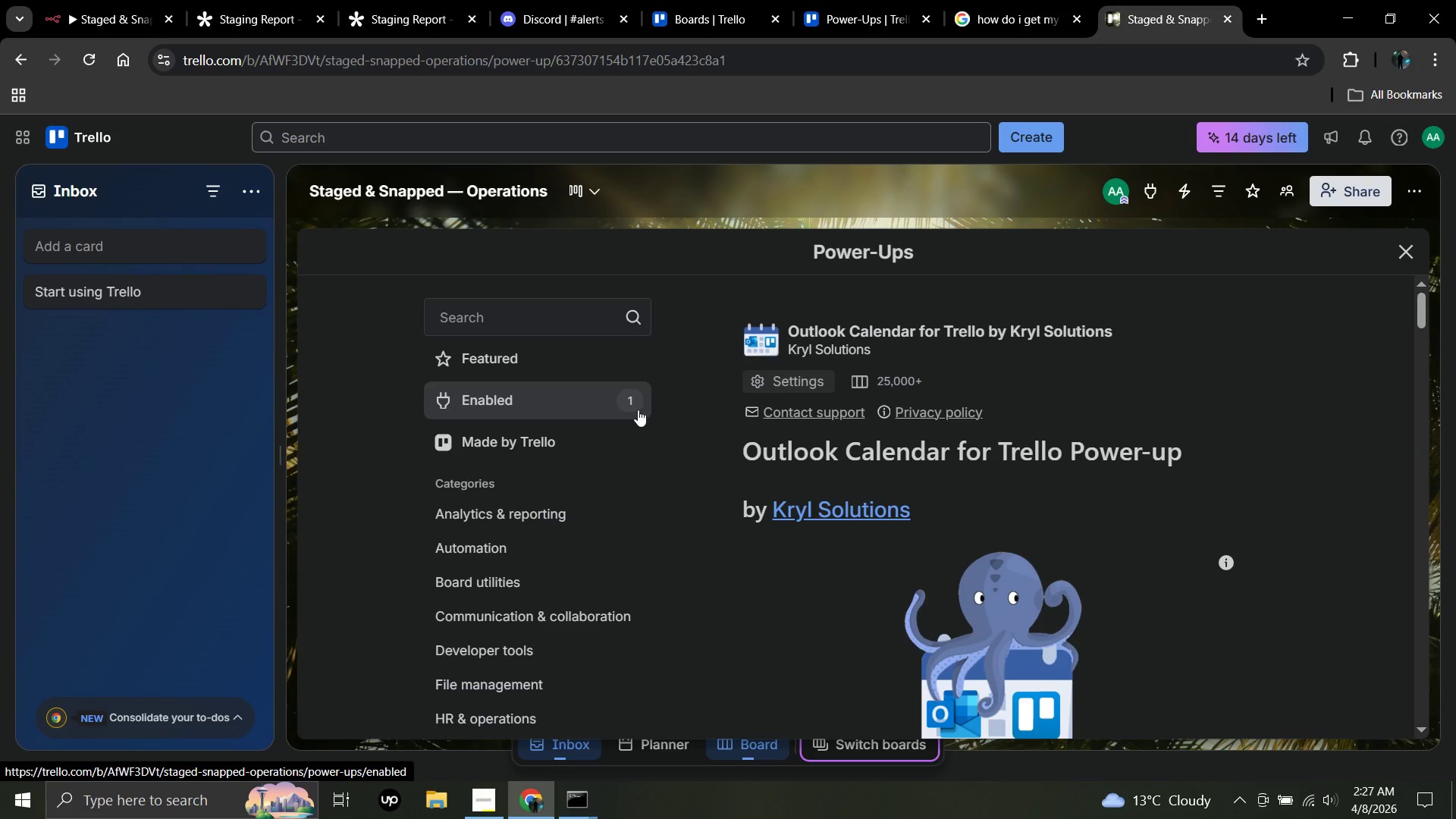 
left_click([638, 410])
 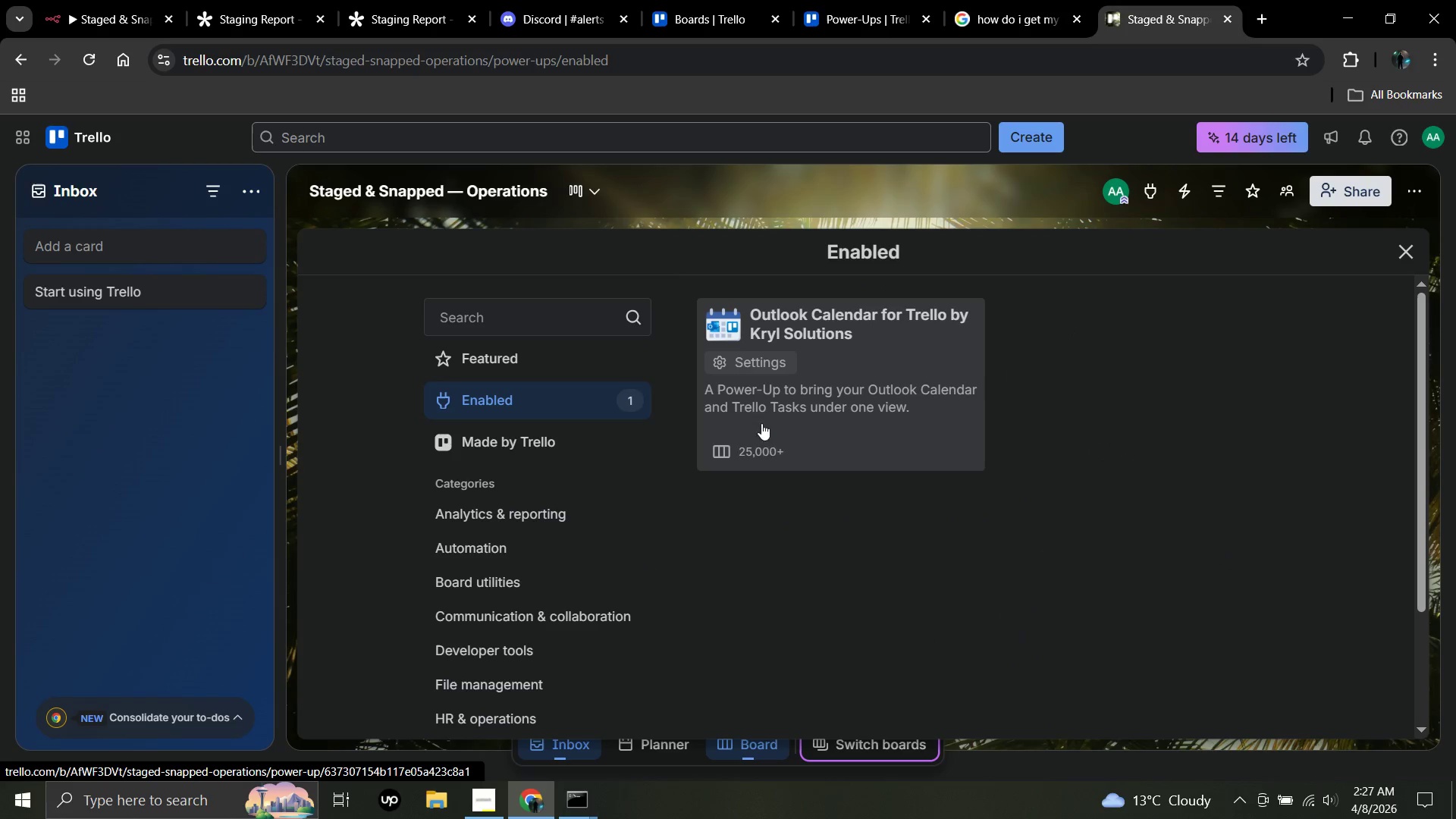 
right_click([823, 388])
 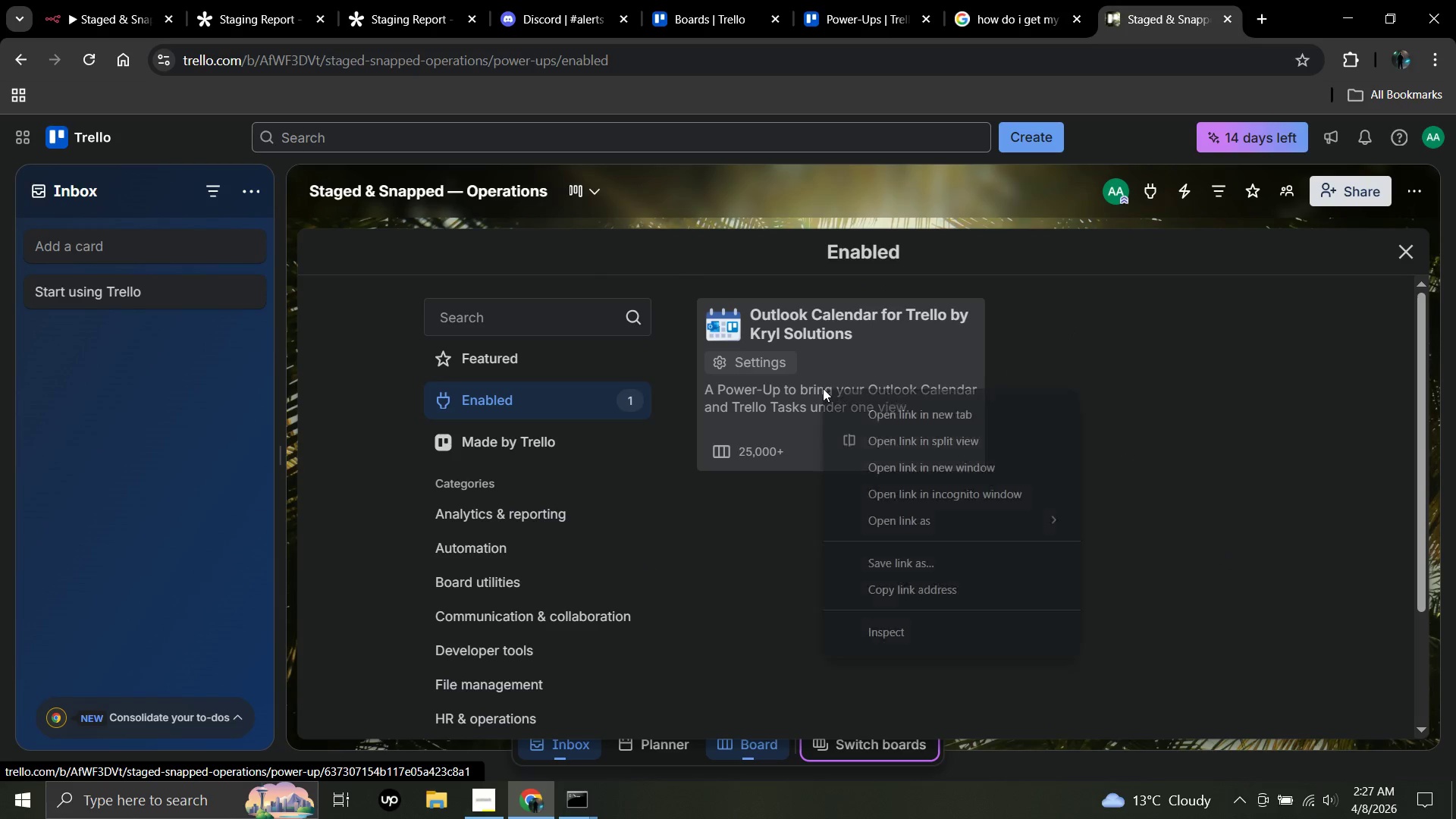 
left_click([823, 388])
 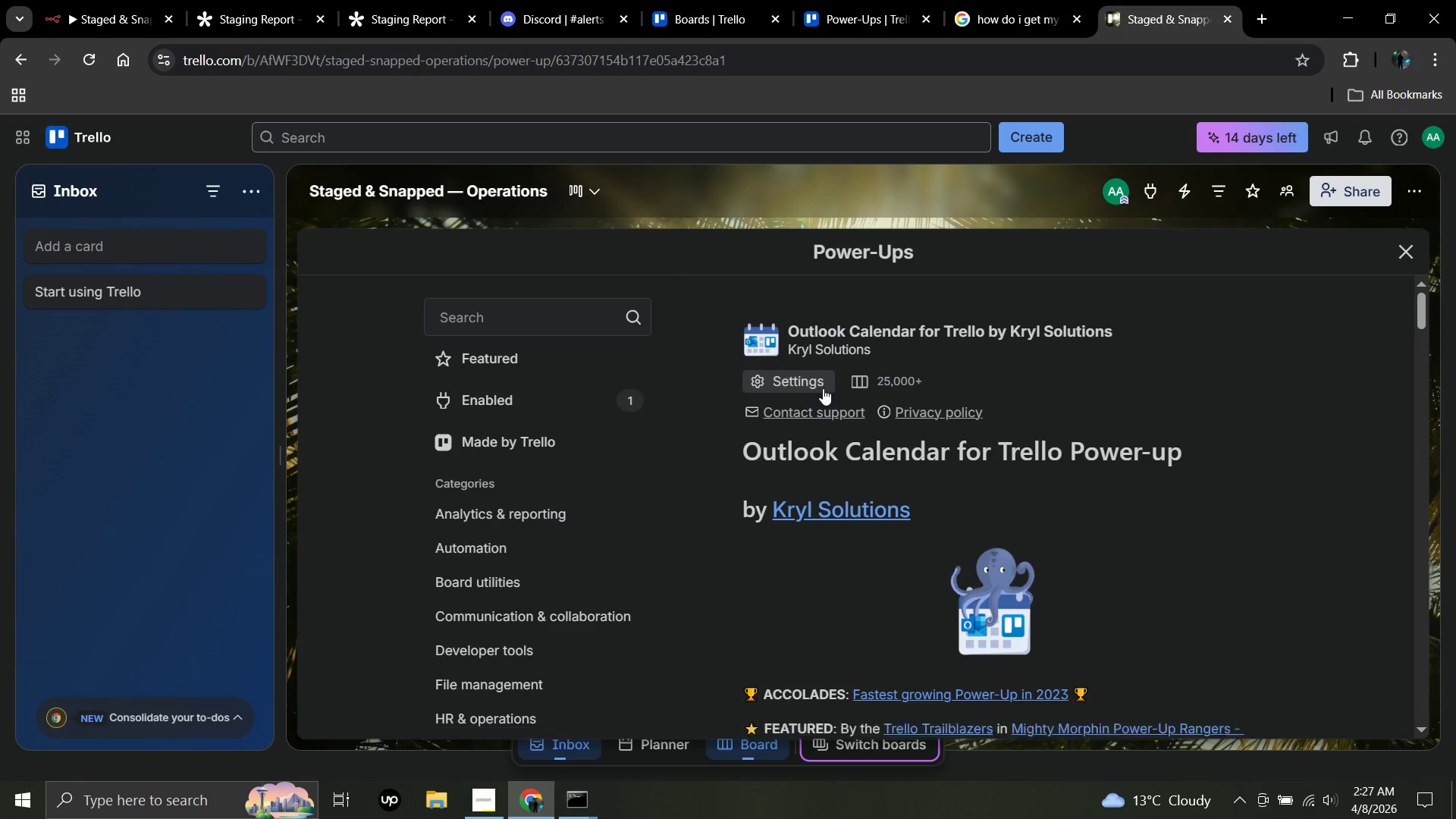 
scroll: coordinate [824, 460], scroll_direction: down, amount: 5.0
 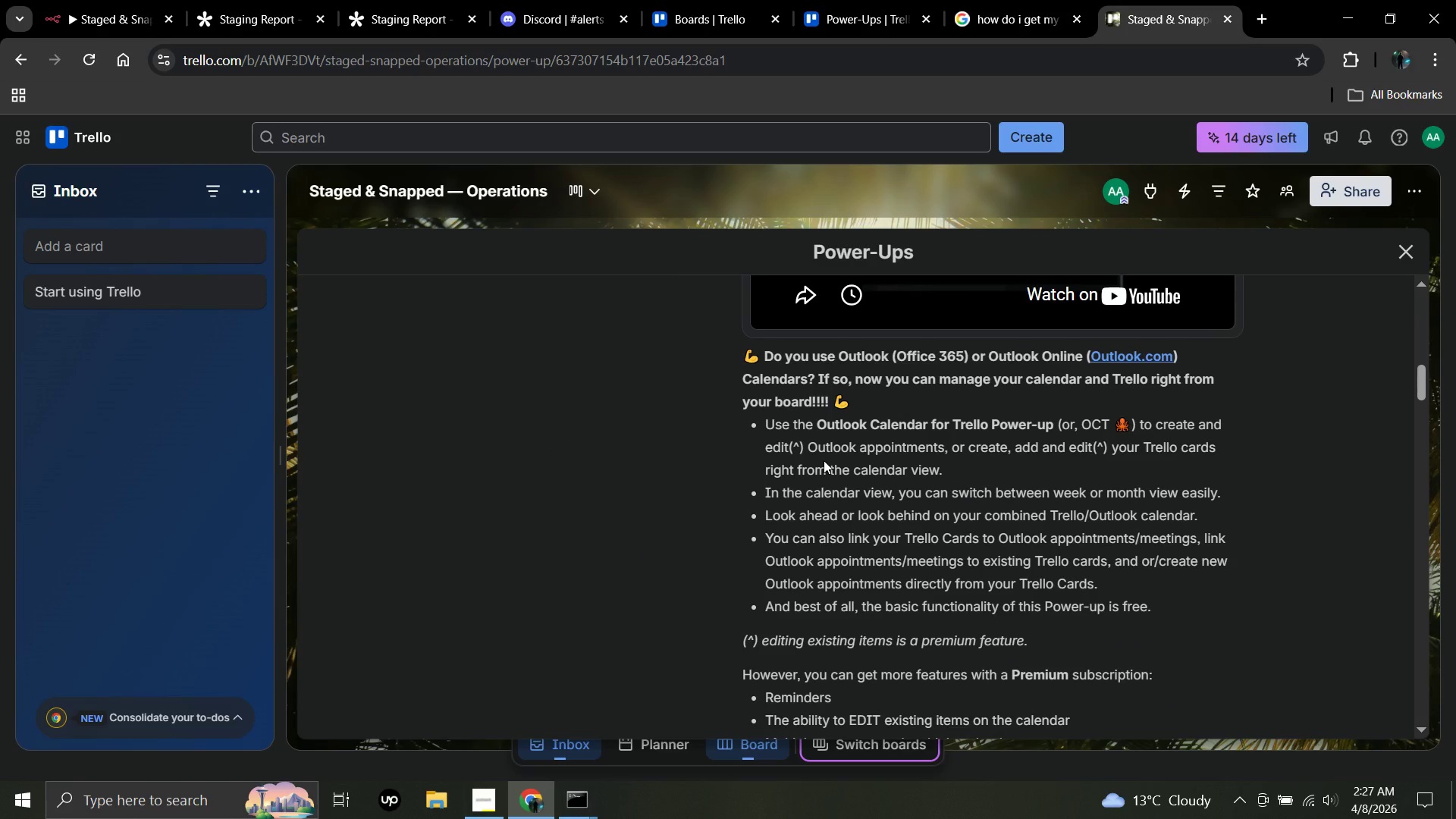 
scroll: coordinate [682, 475], scroll_direction: up, amount: 15.0
 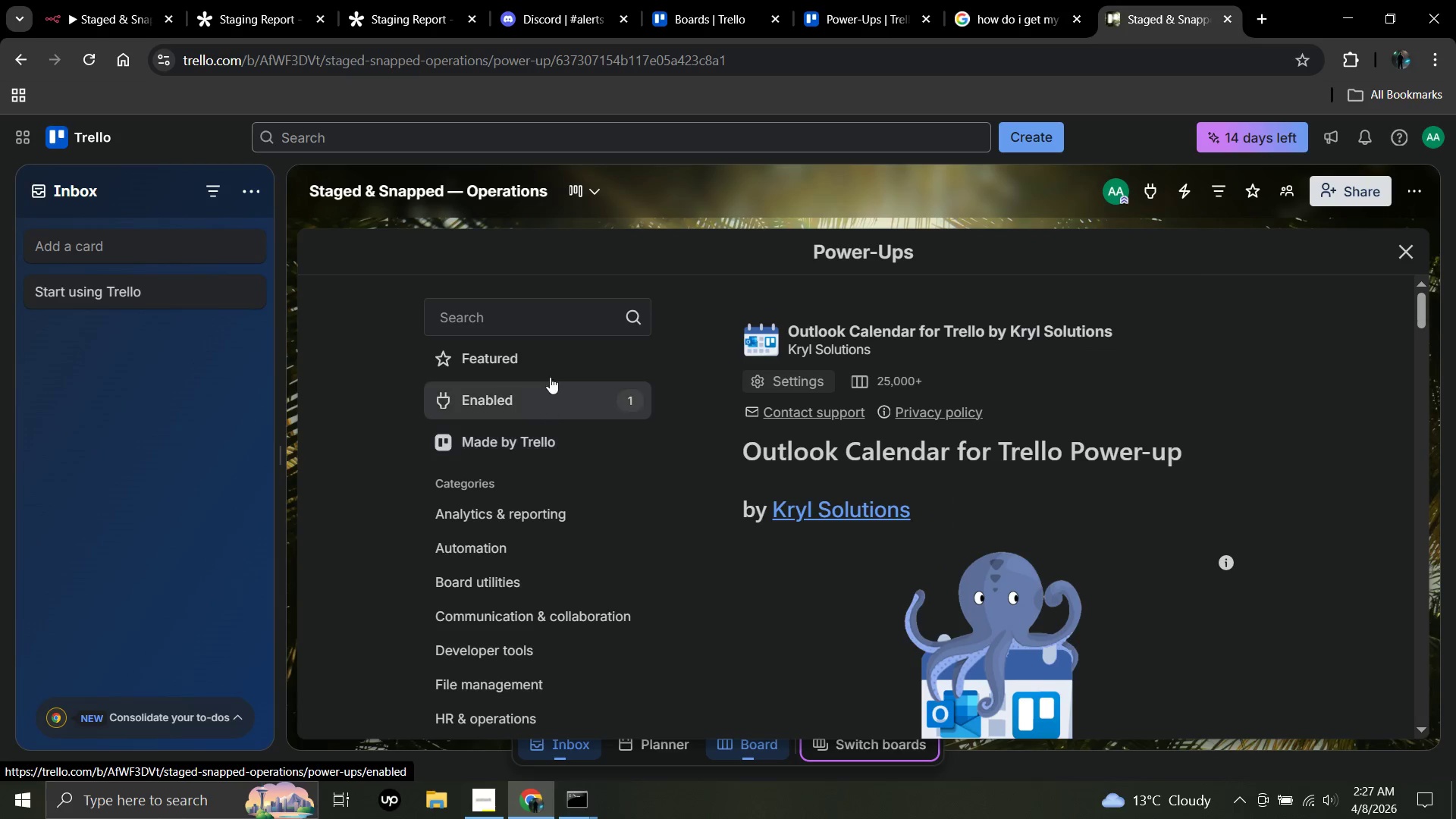 
left_click([554, 325])
 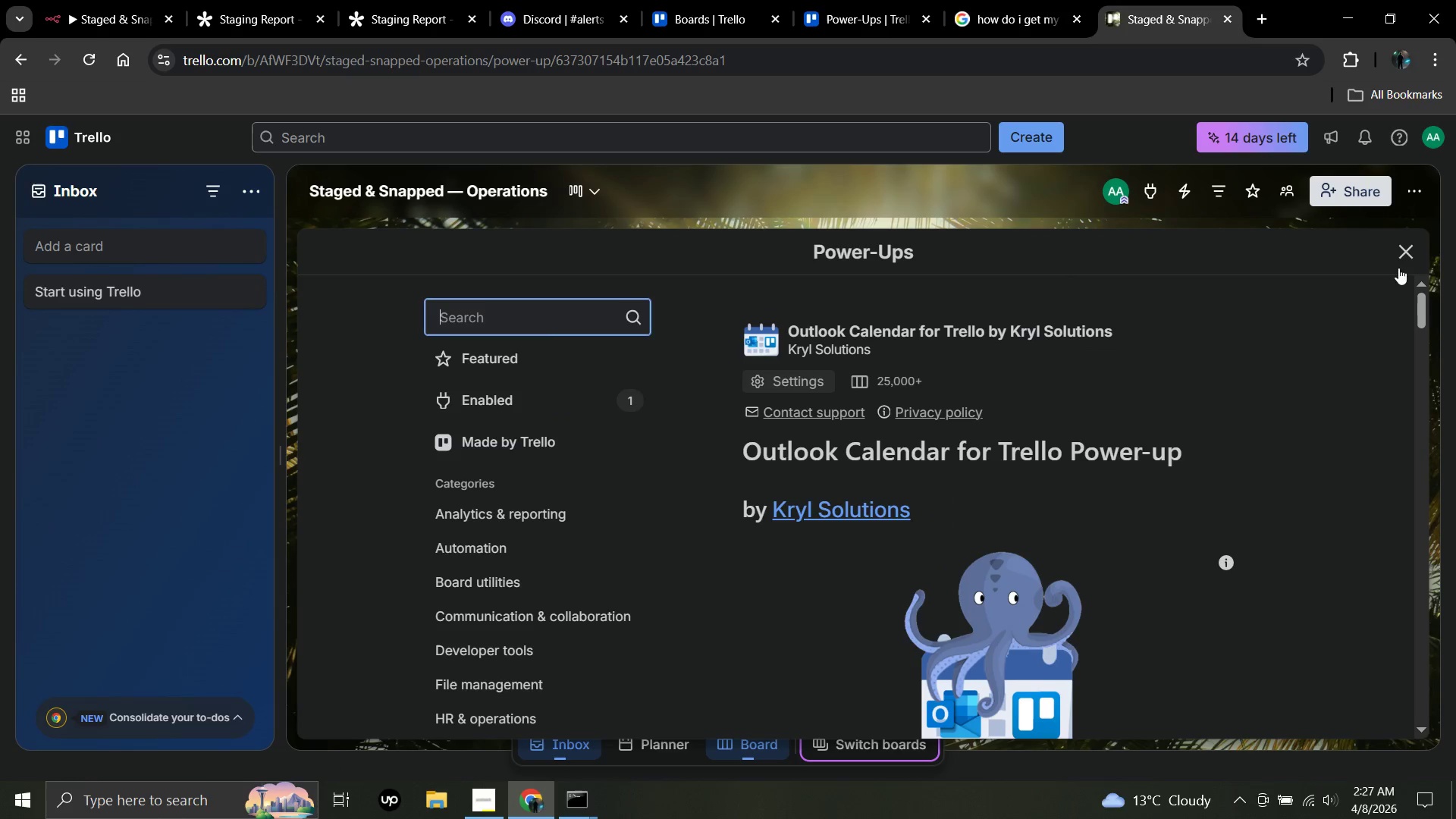 
left_click([1400, 263])
 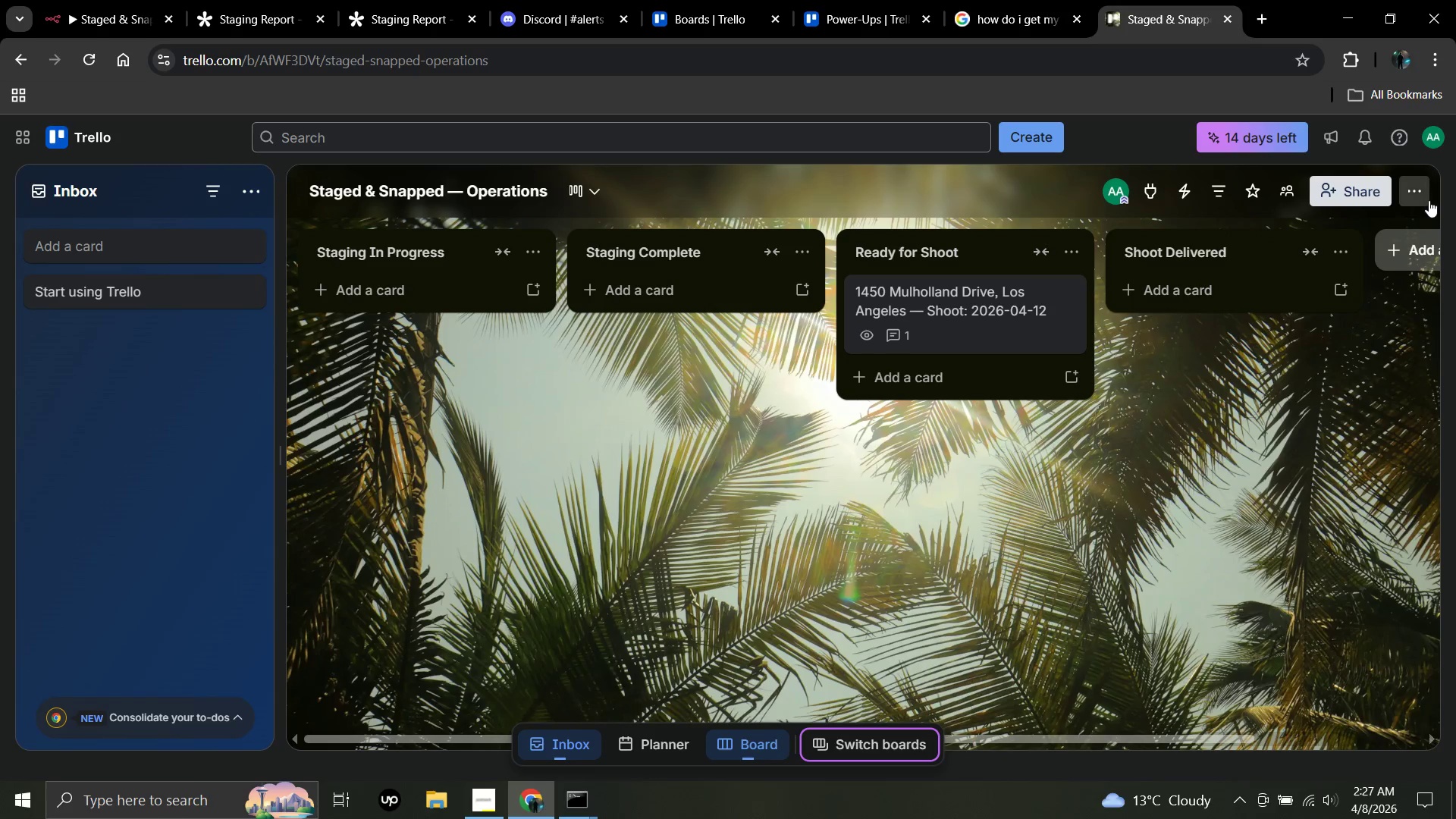 
left_click([1423, 193])
 